 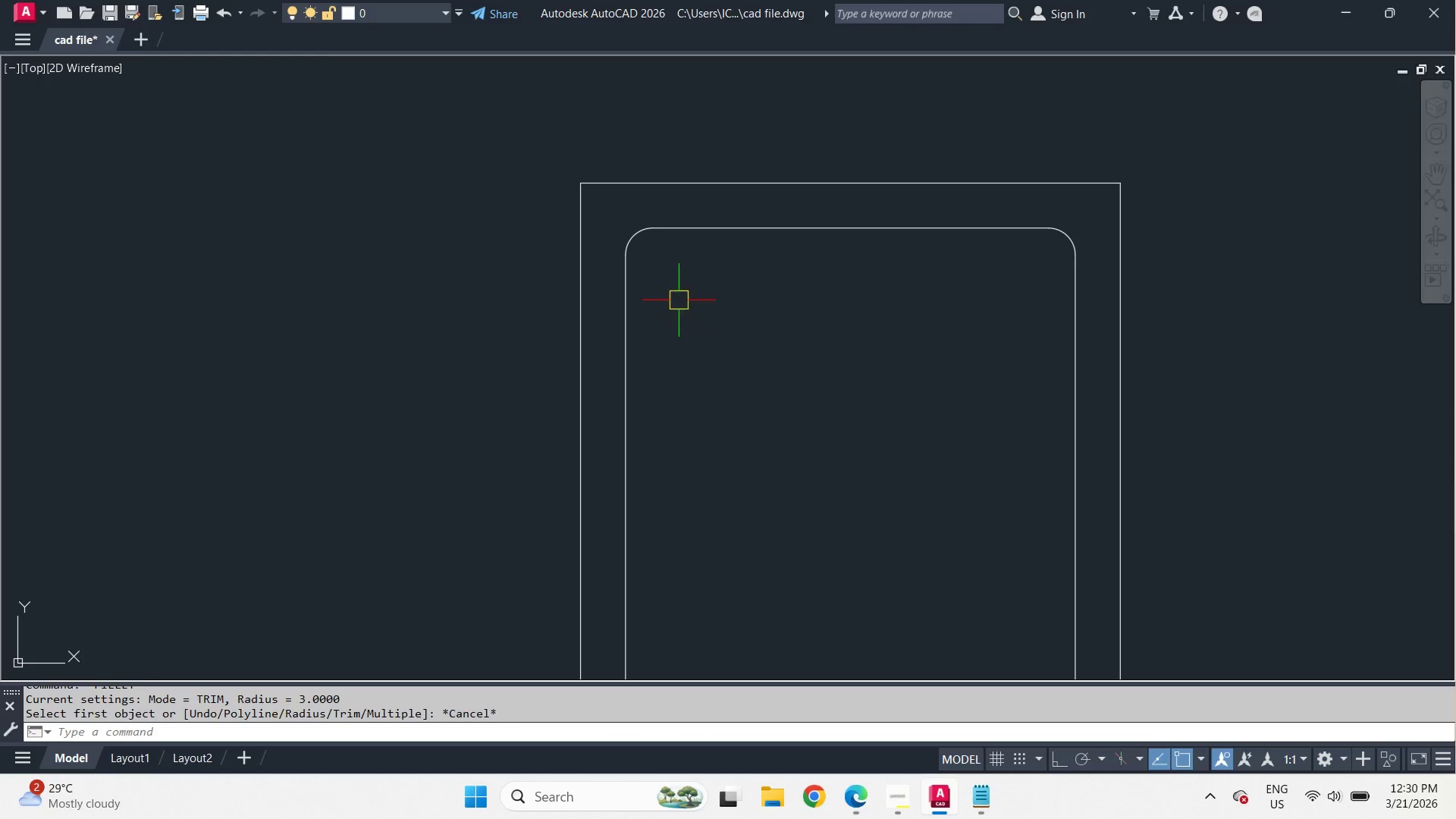 
key(Space)
 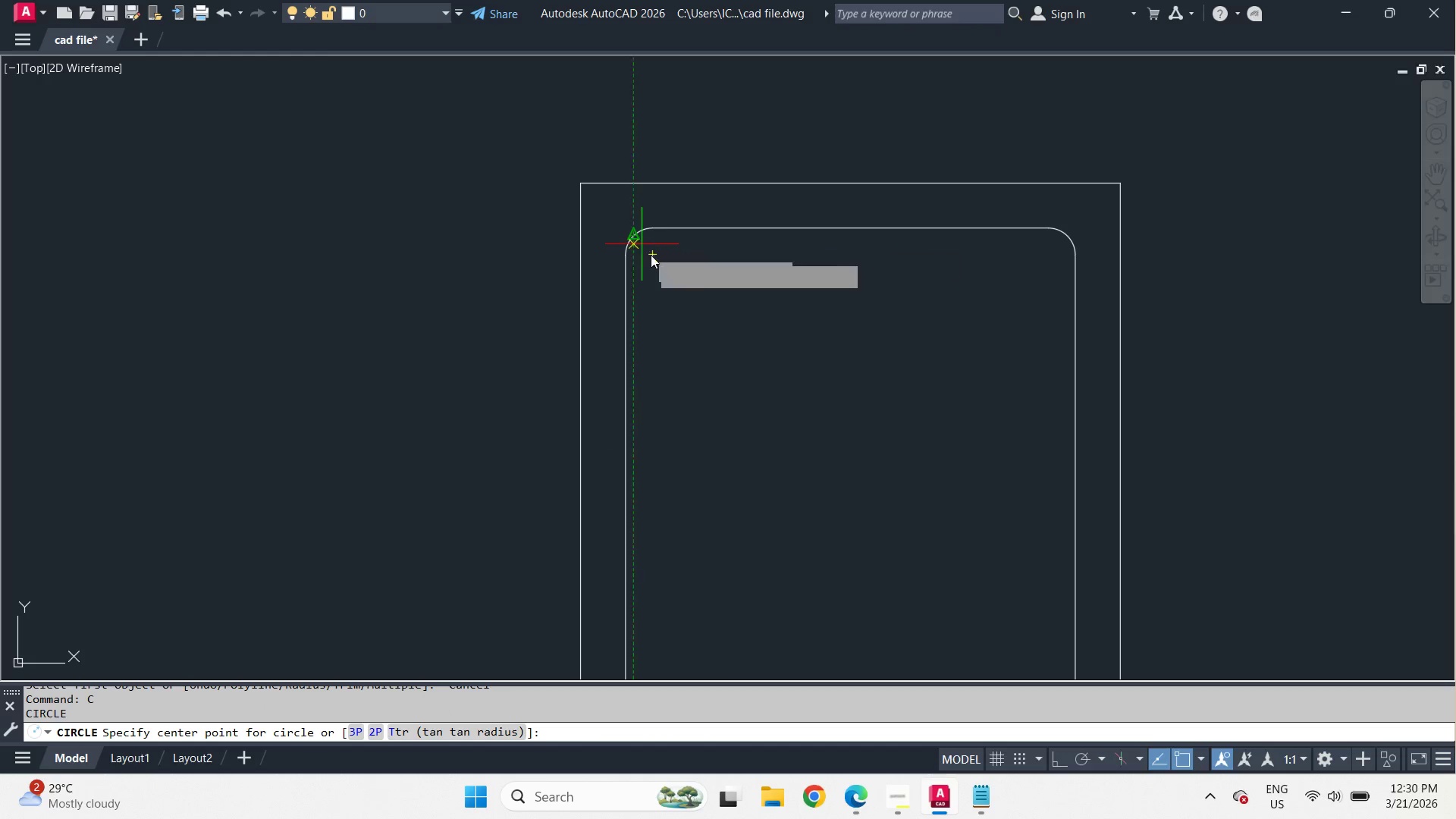 
left_click([651, 258])
 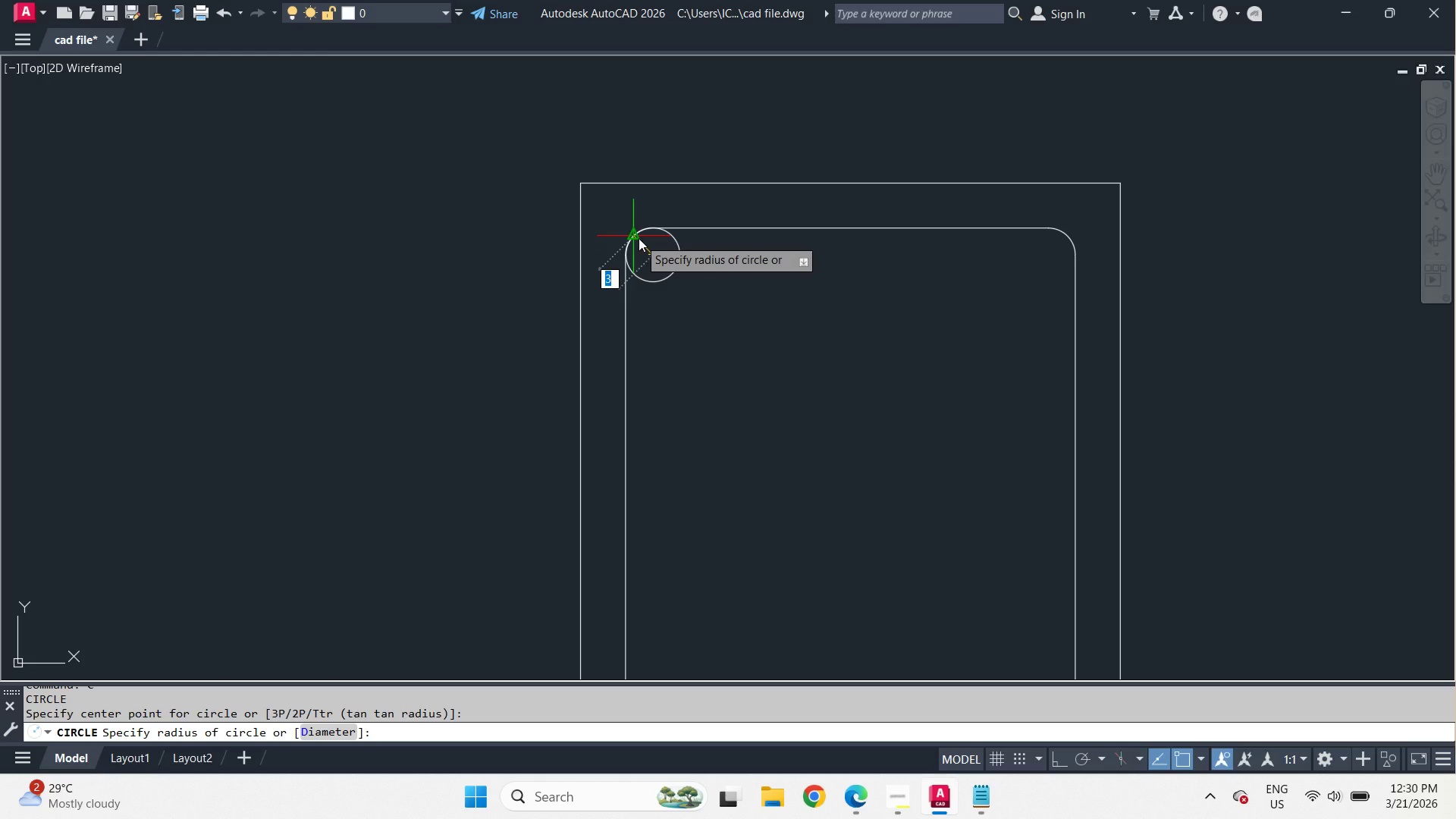 
left_click([639, 238])
 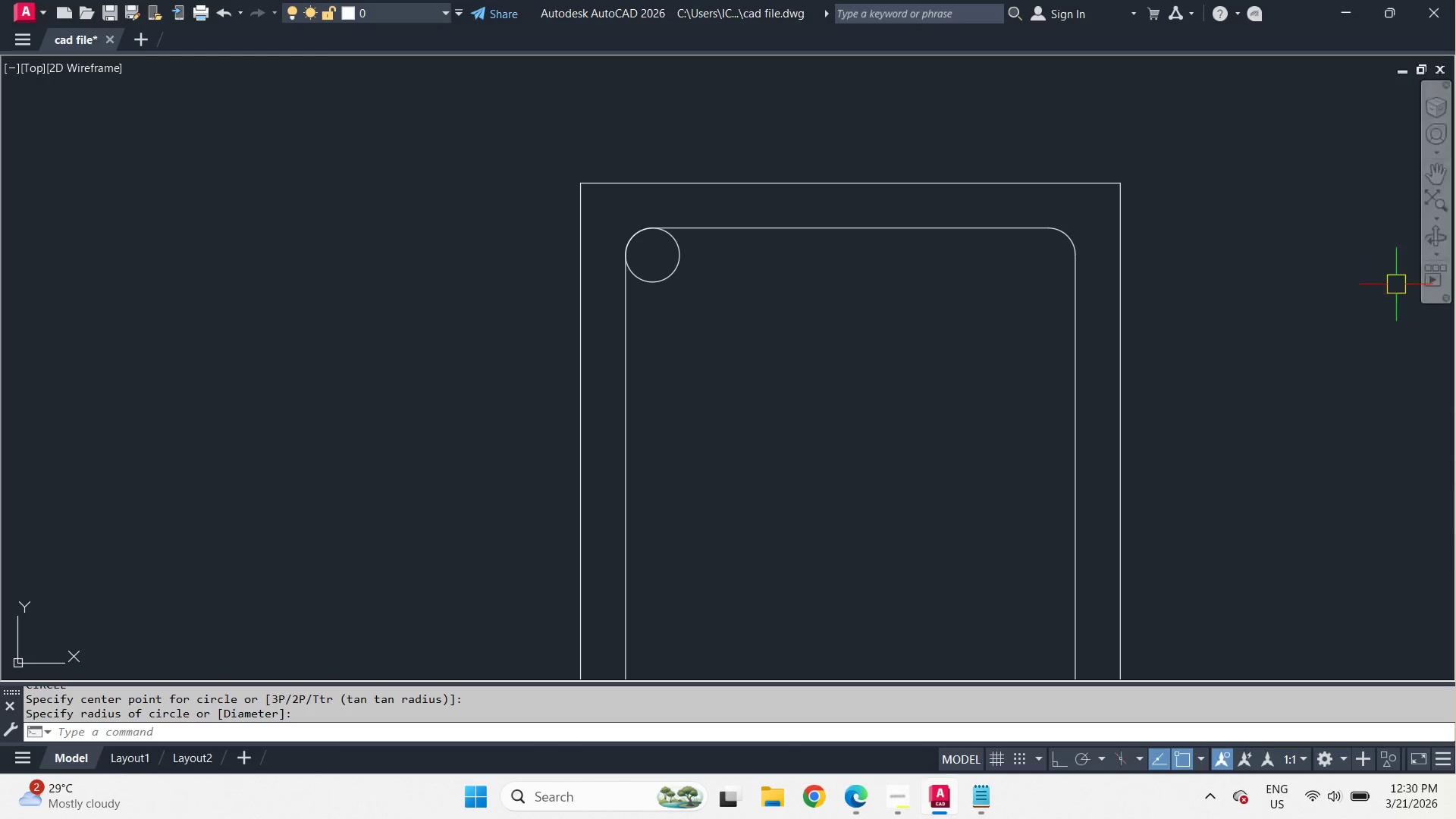 
key(Space)
 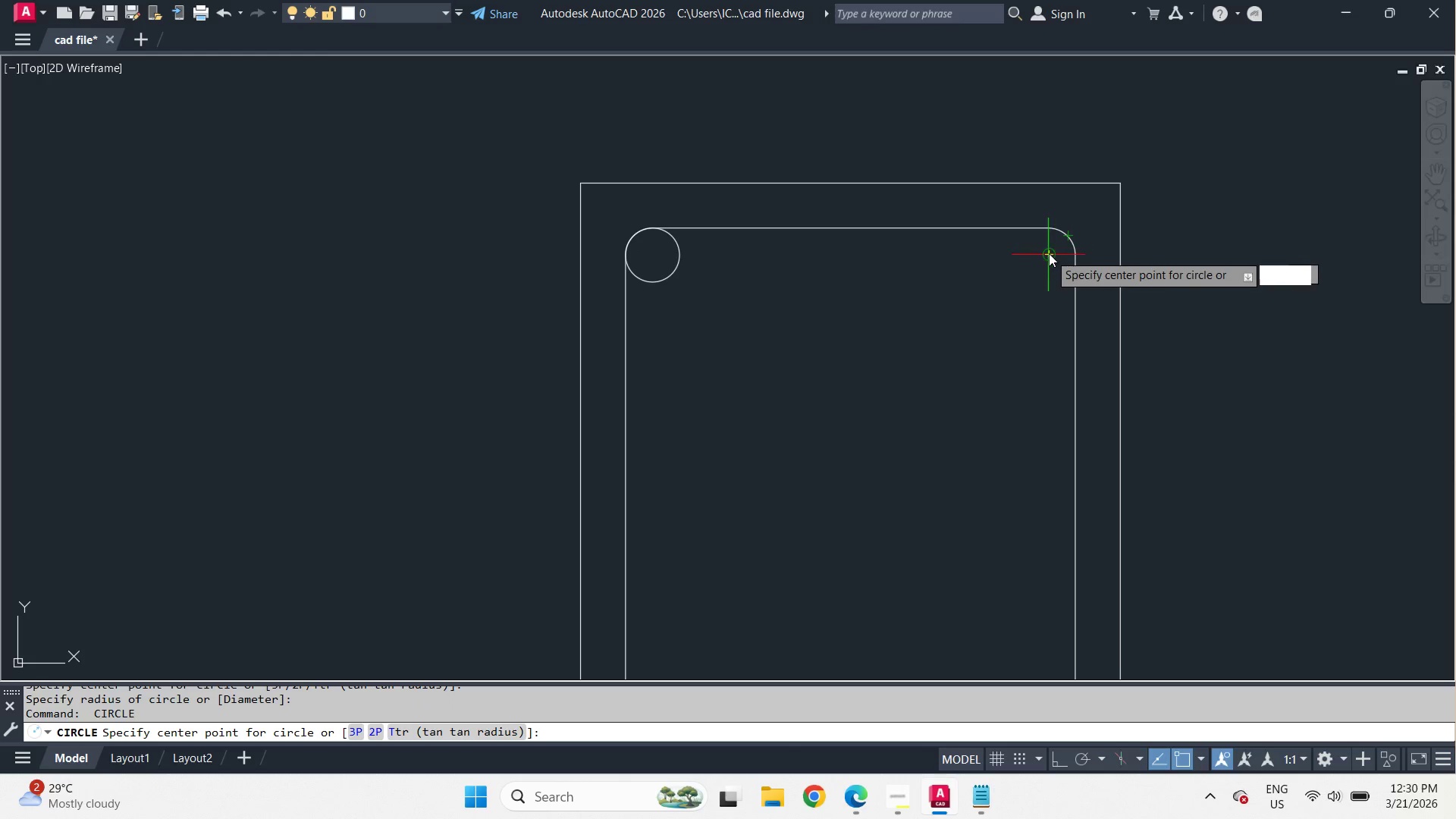 
left_click([1048, 257])
 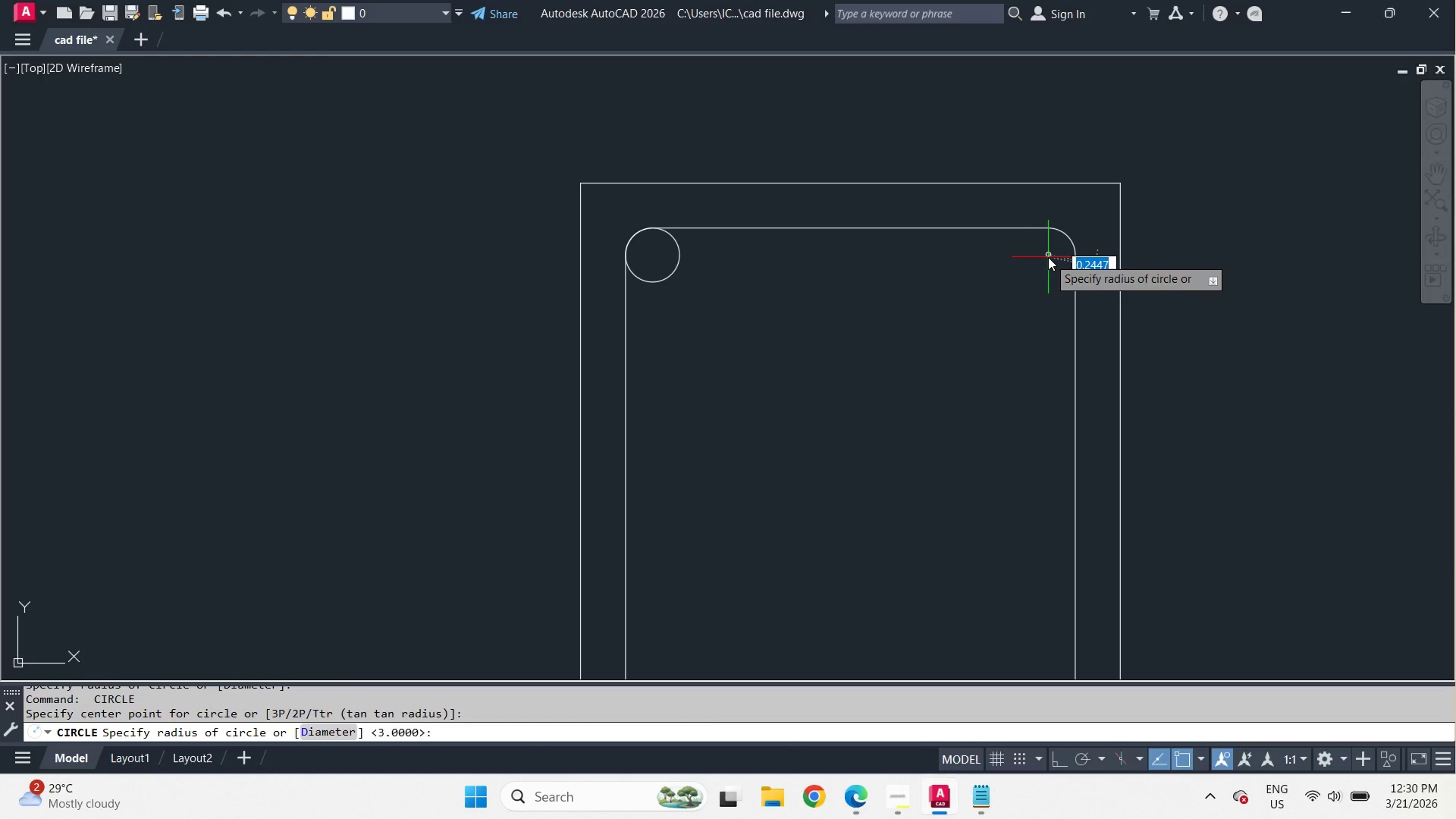 
key(Space)
 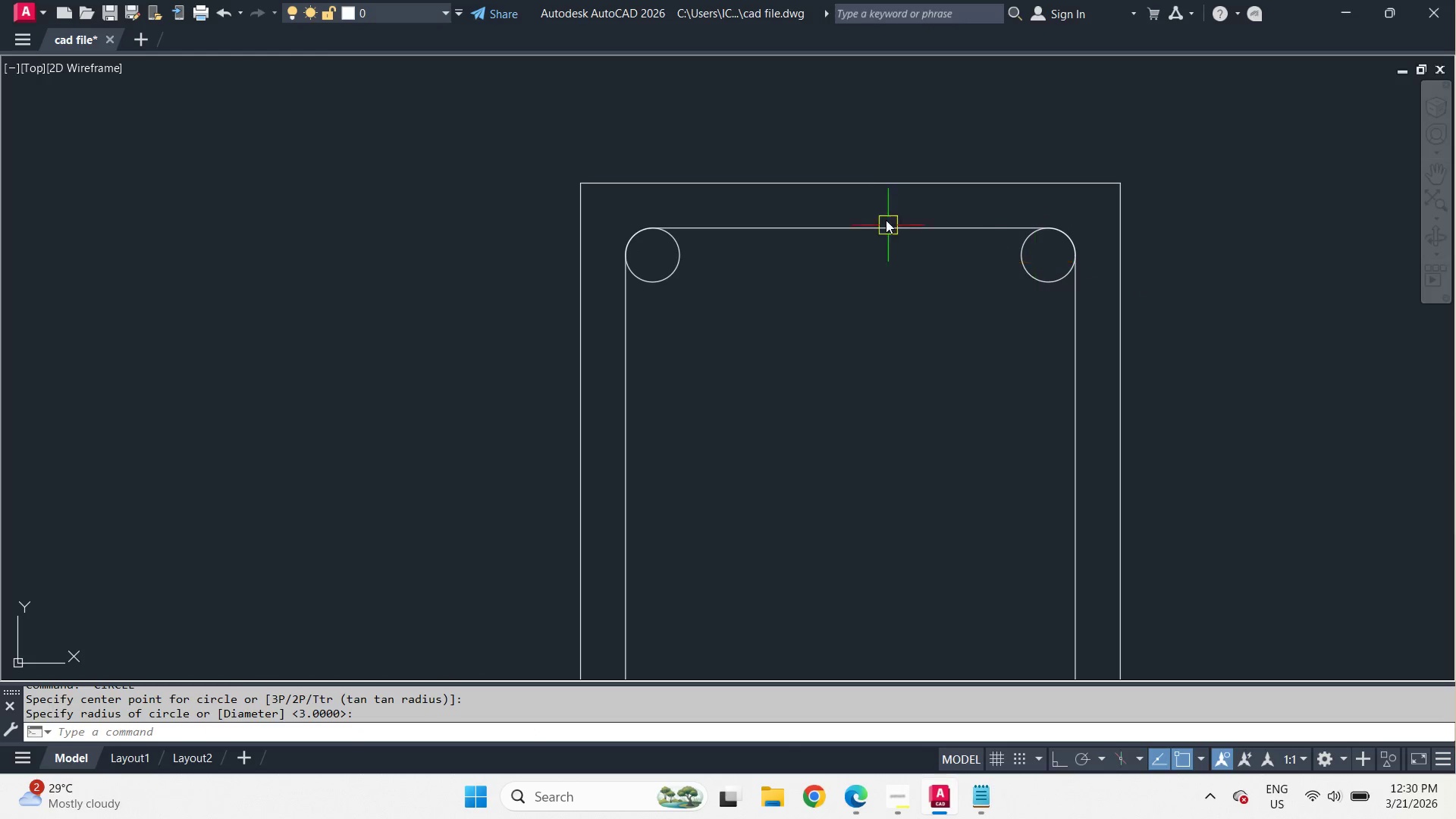 
scroll: coordinate [884, 215], scroll_direction: down, amount: 3.0
 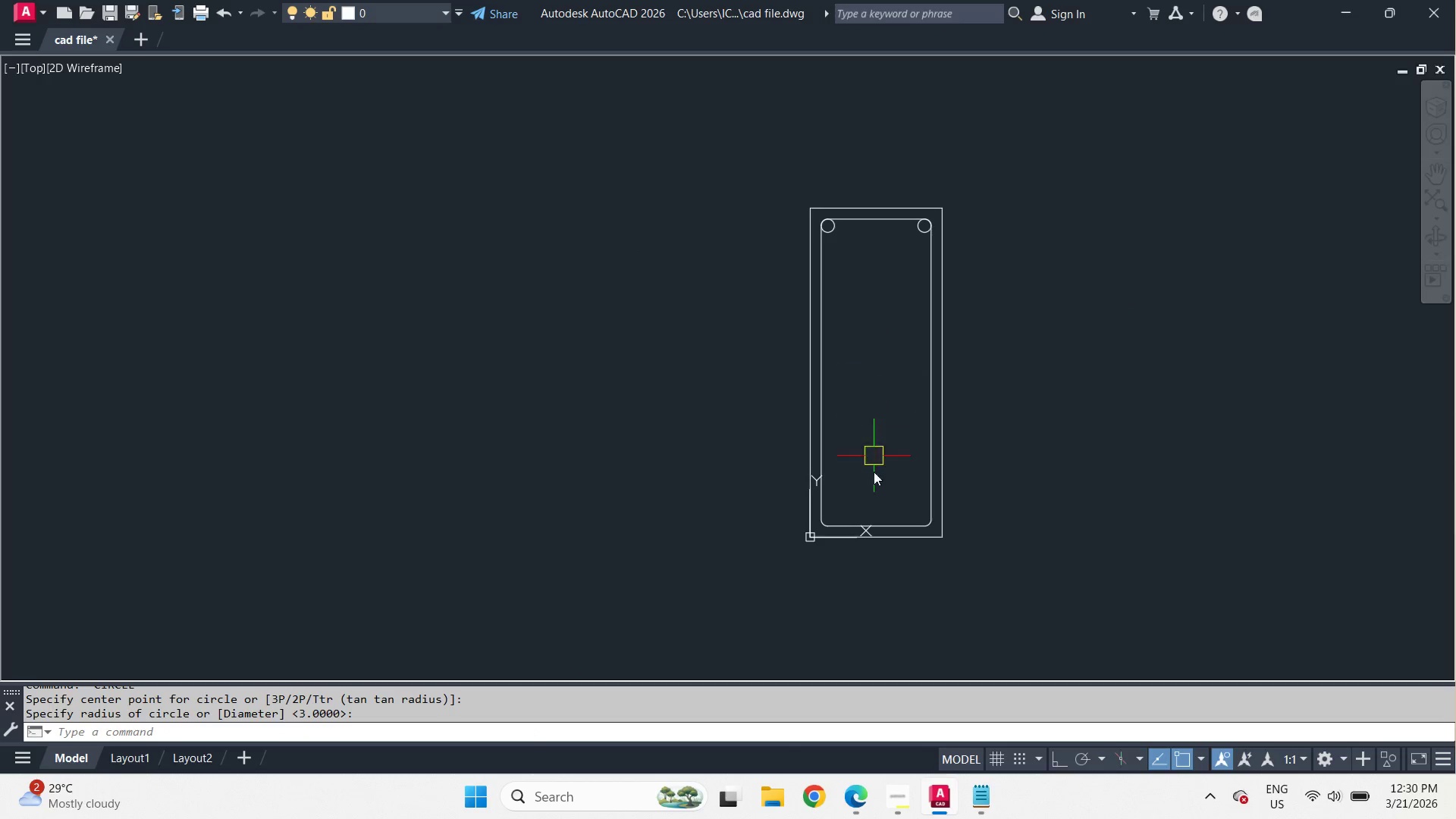 
key(Space)
 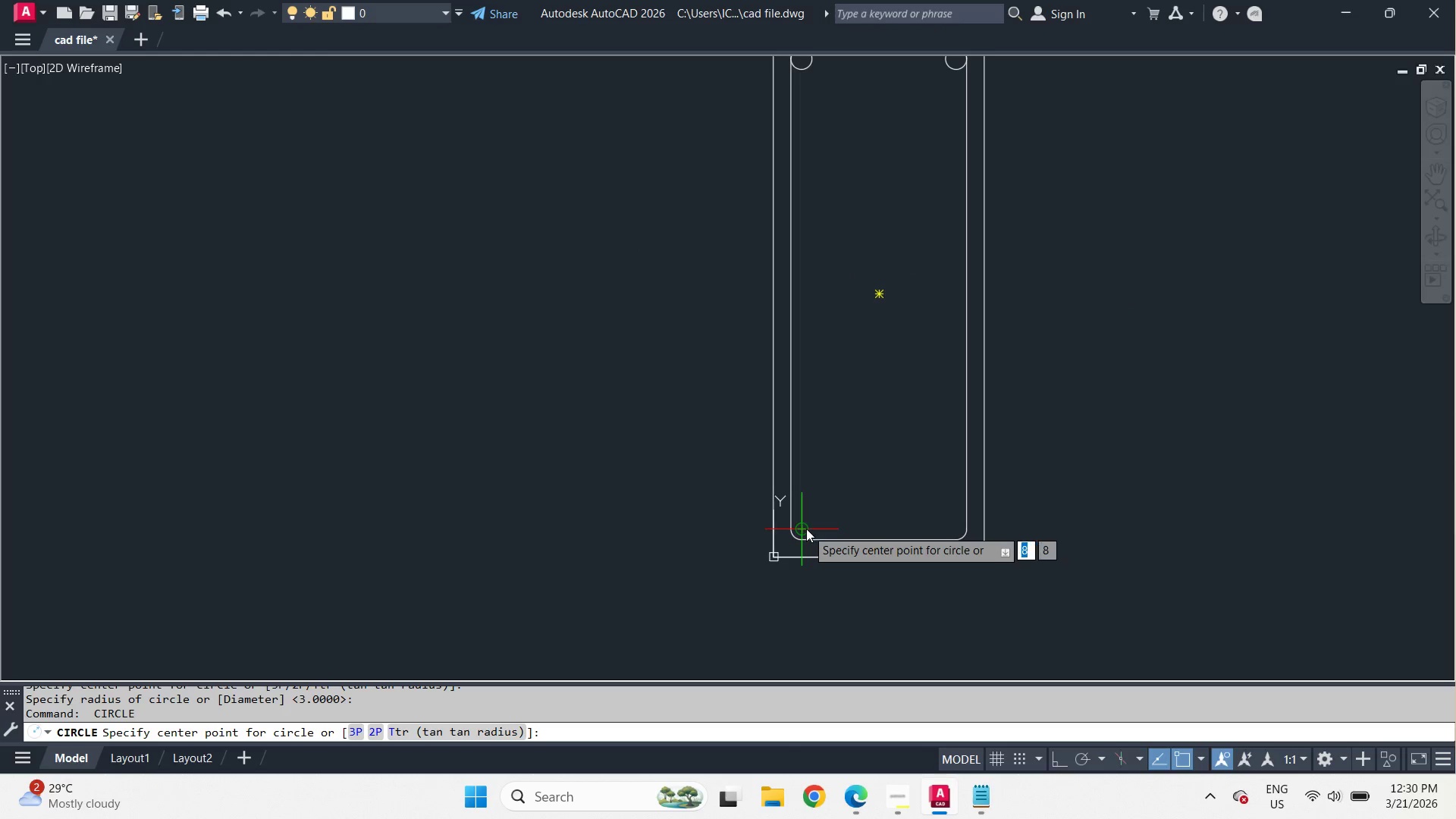 
scroll: coordinate [871, 504], scroll_direction: up, amount: 1.0
 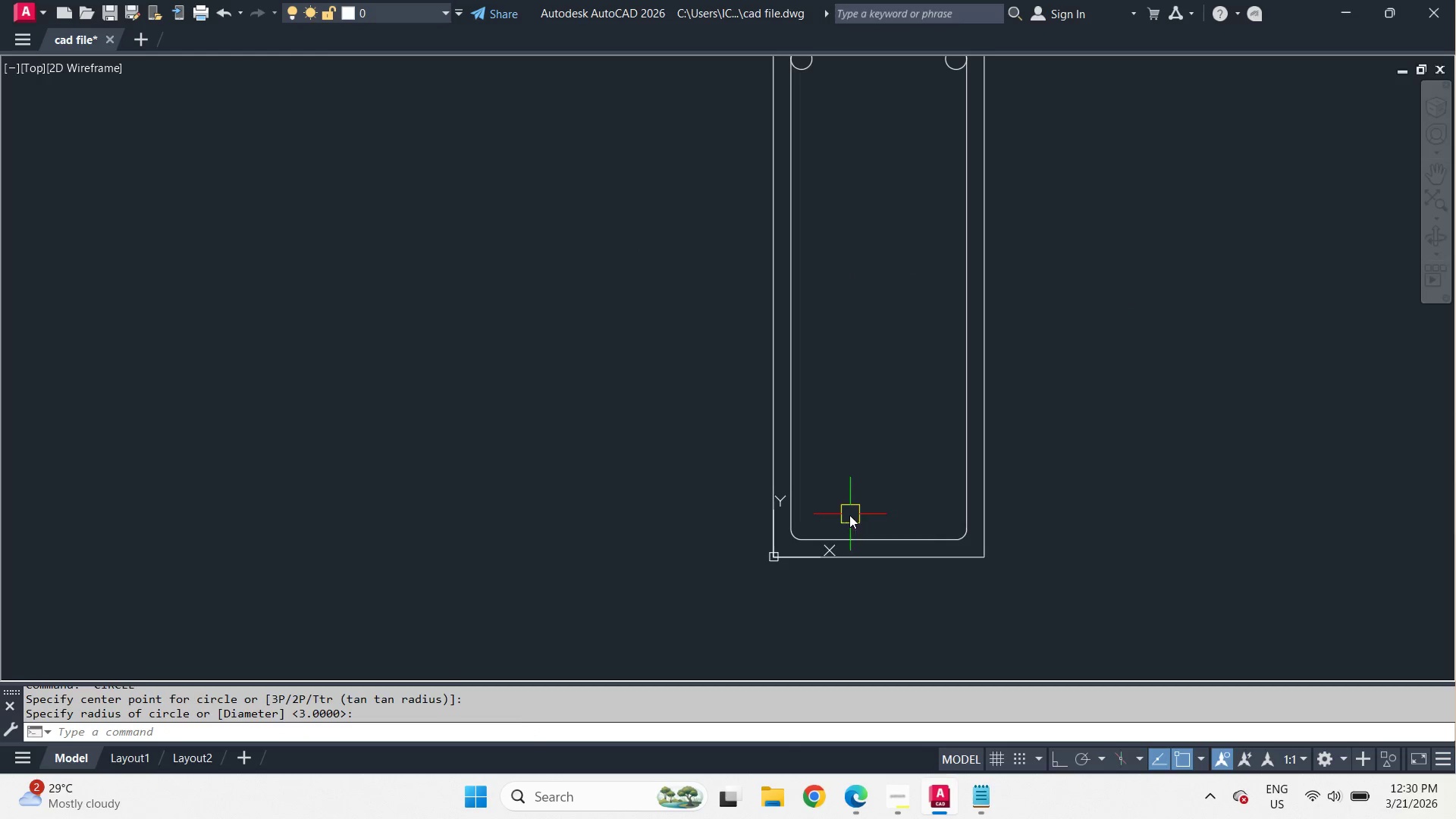 
left_click([806, 528])
 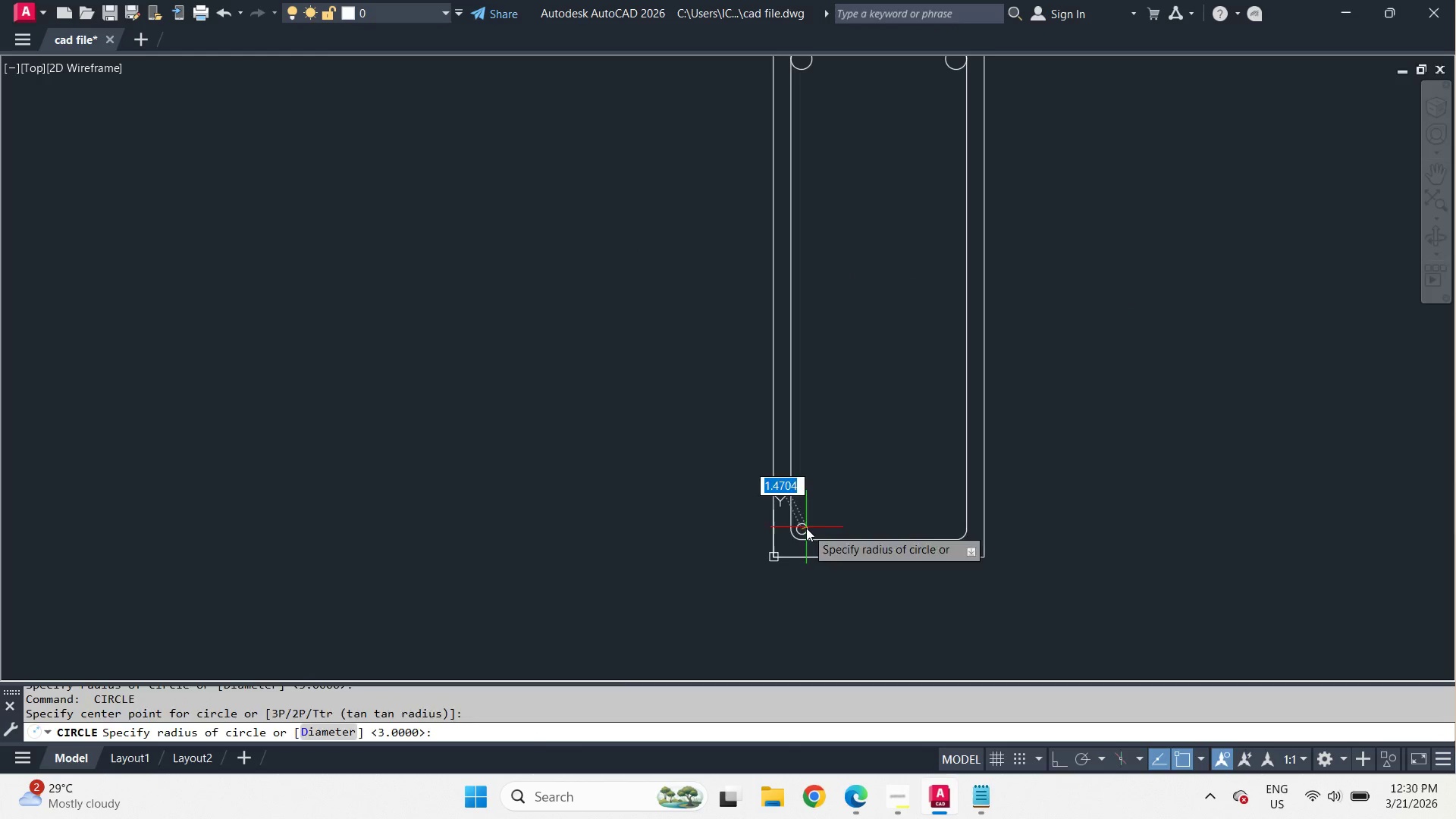 
key(Space)
 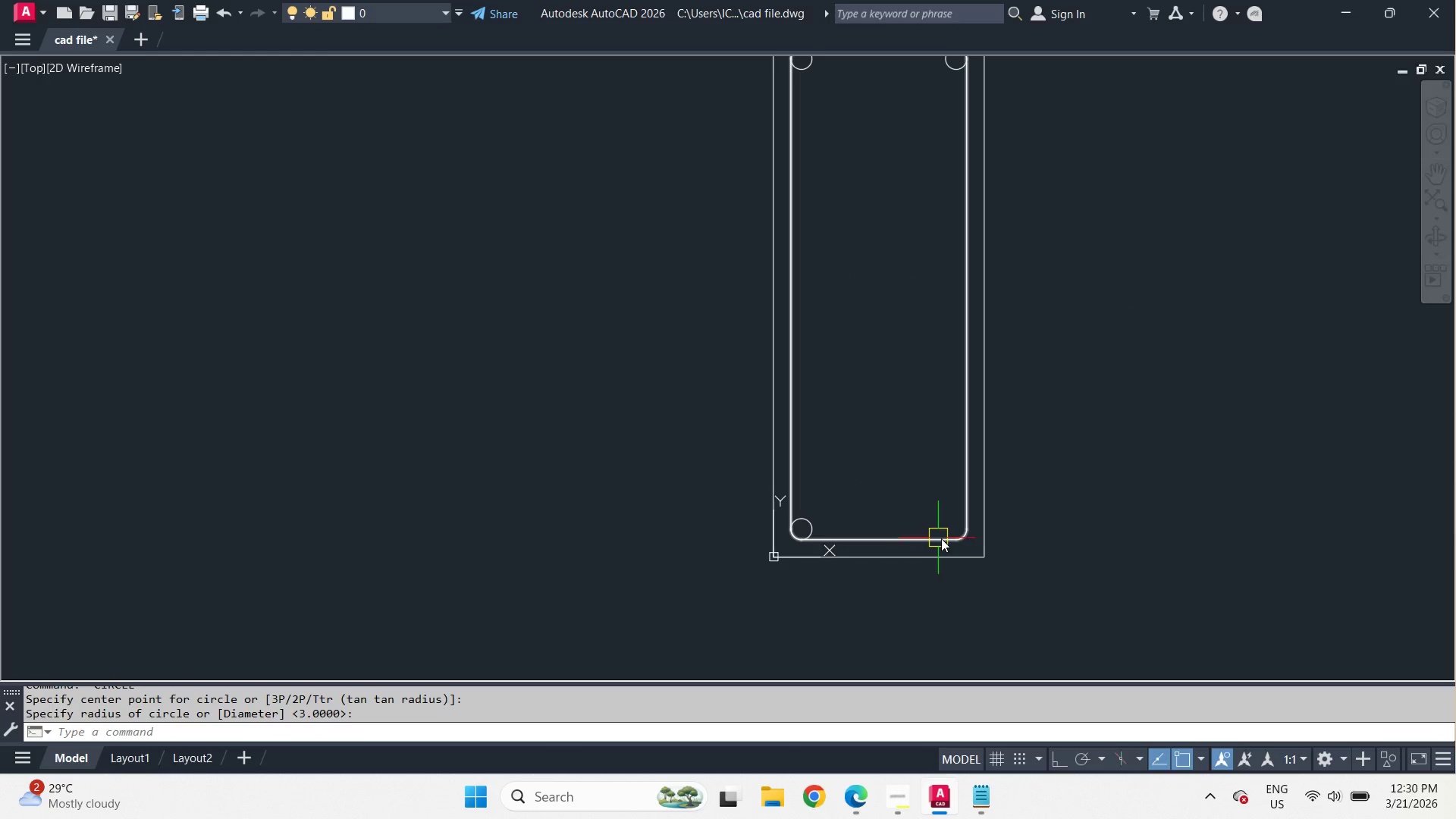 
key(Space)
 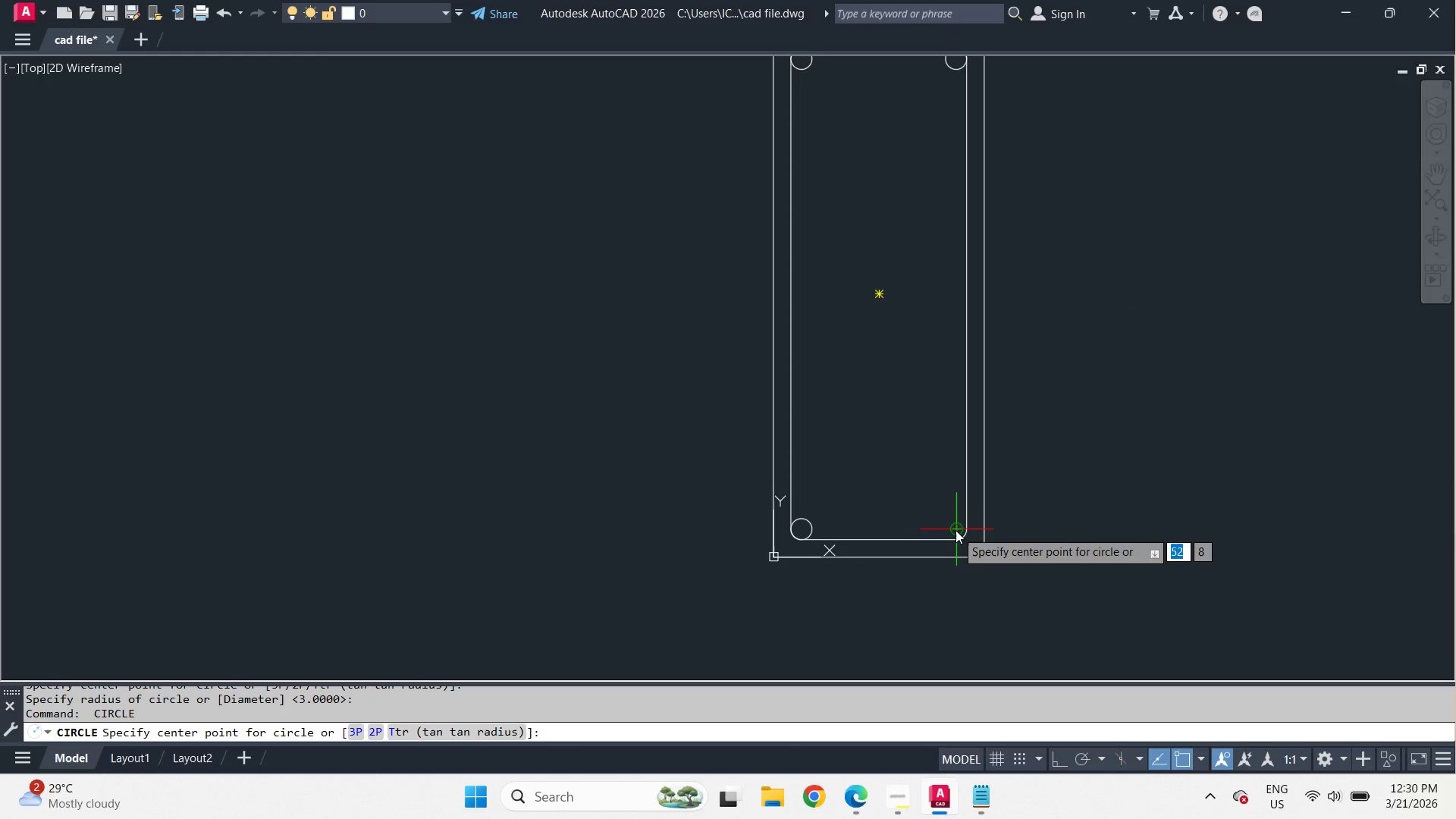 
left_click([956, 529])
 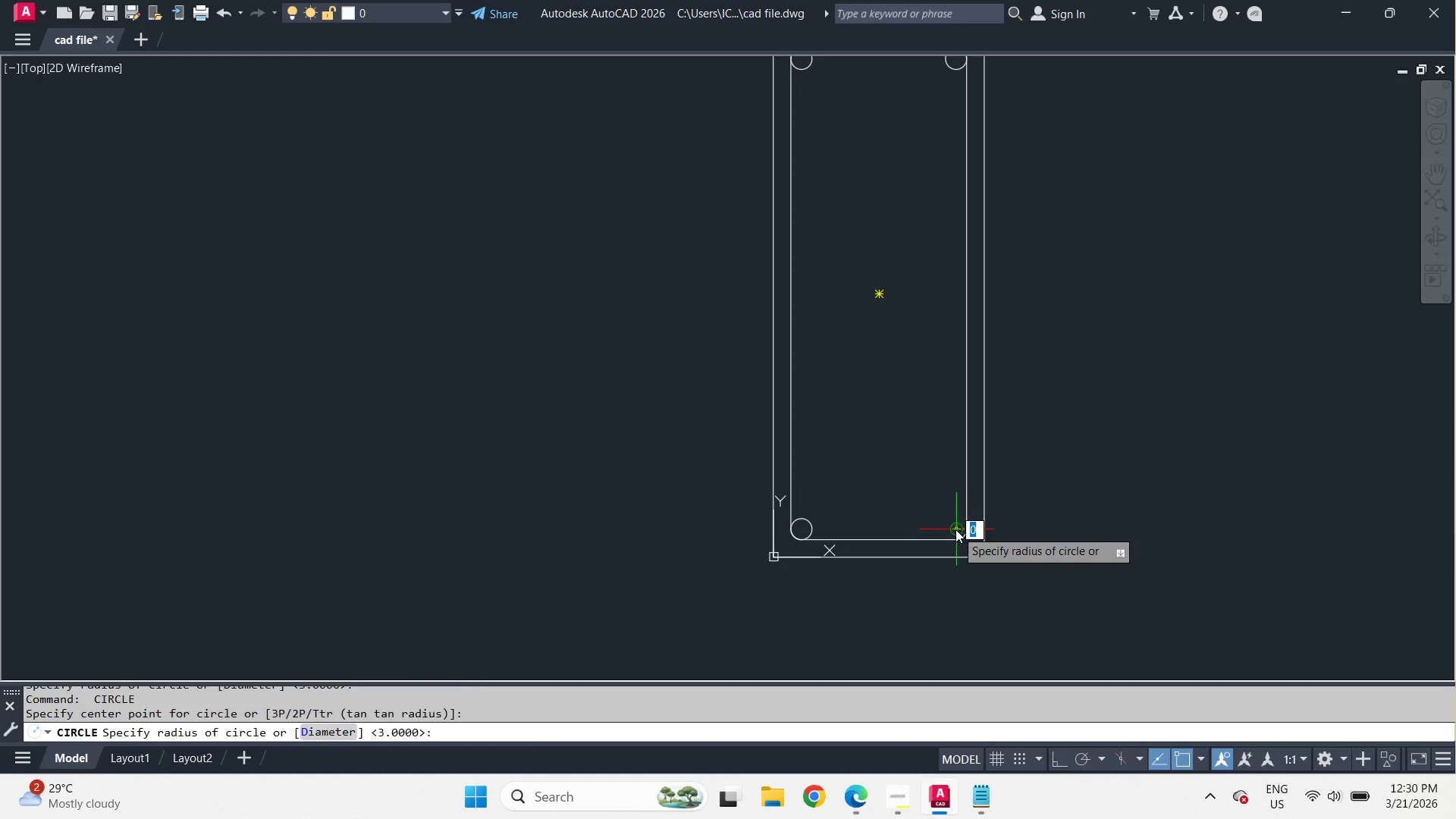 
key(Space)
 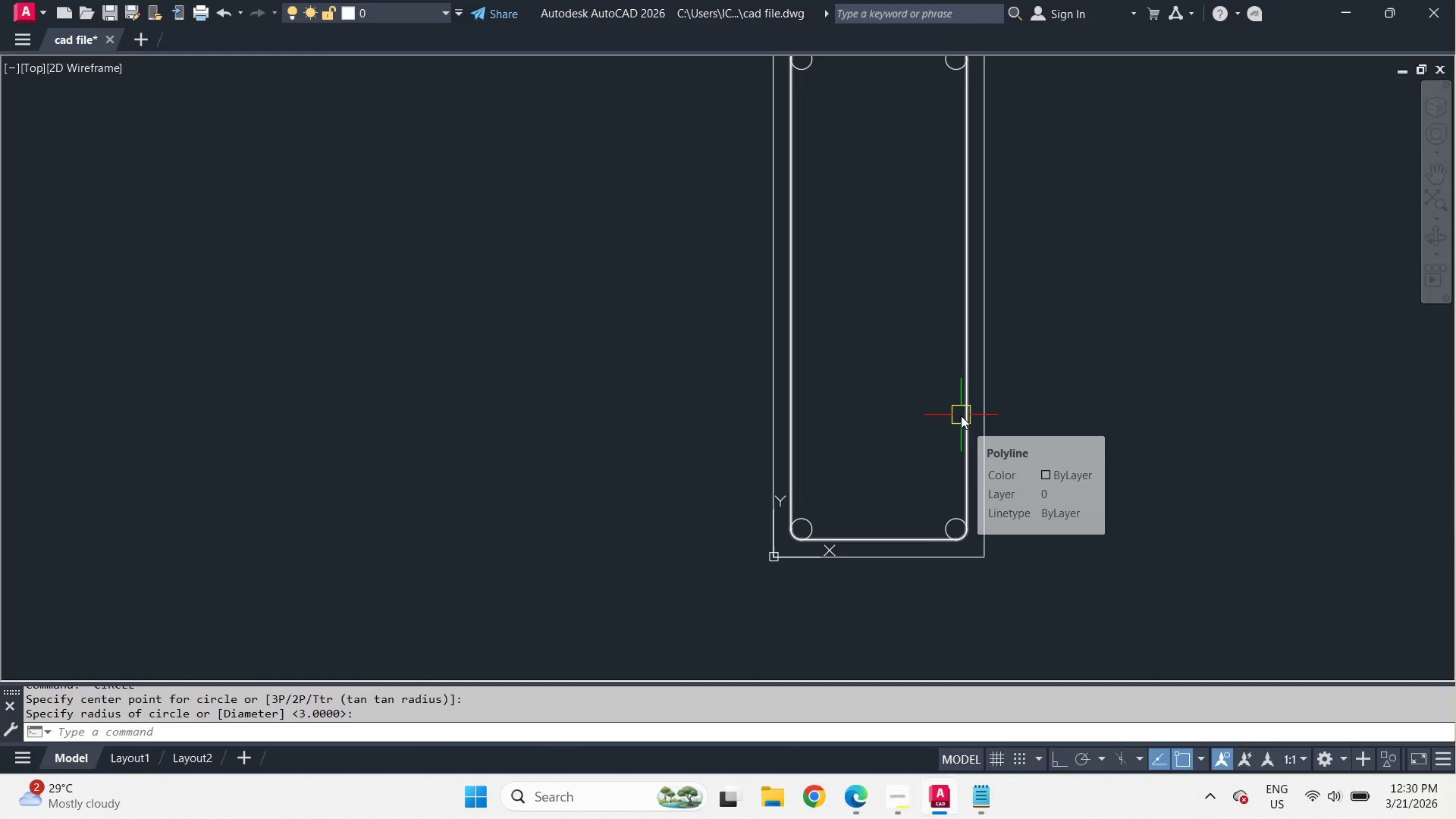 
left_click([961, 416])
 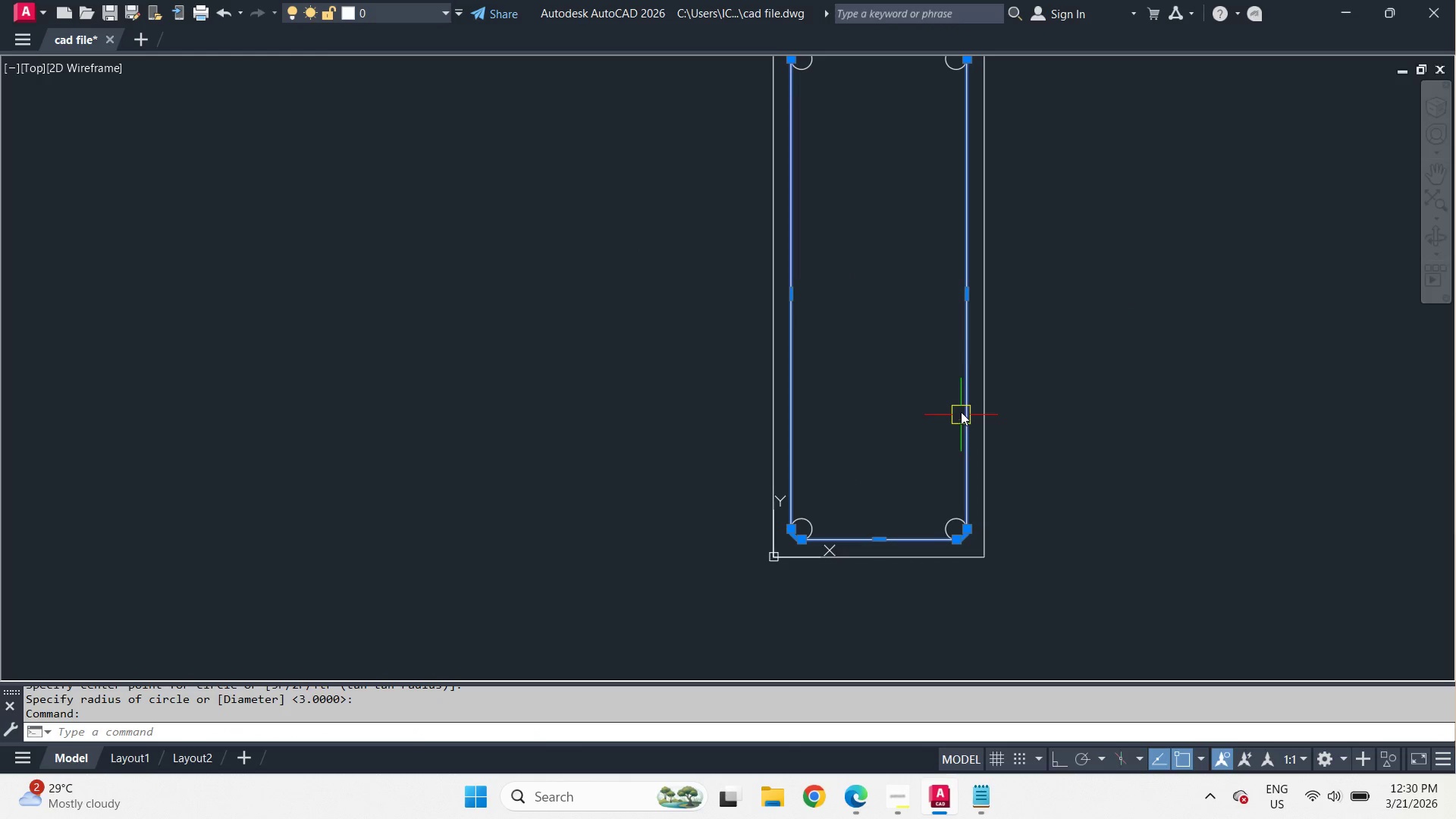 
key(E)
 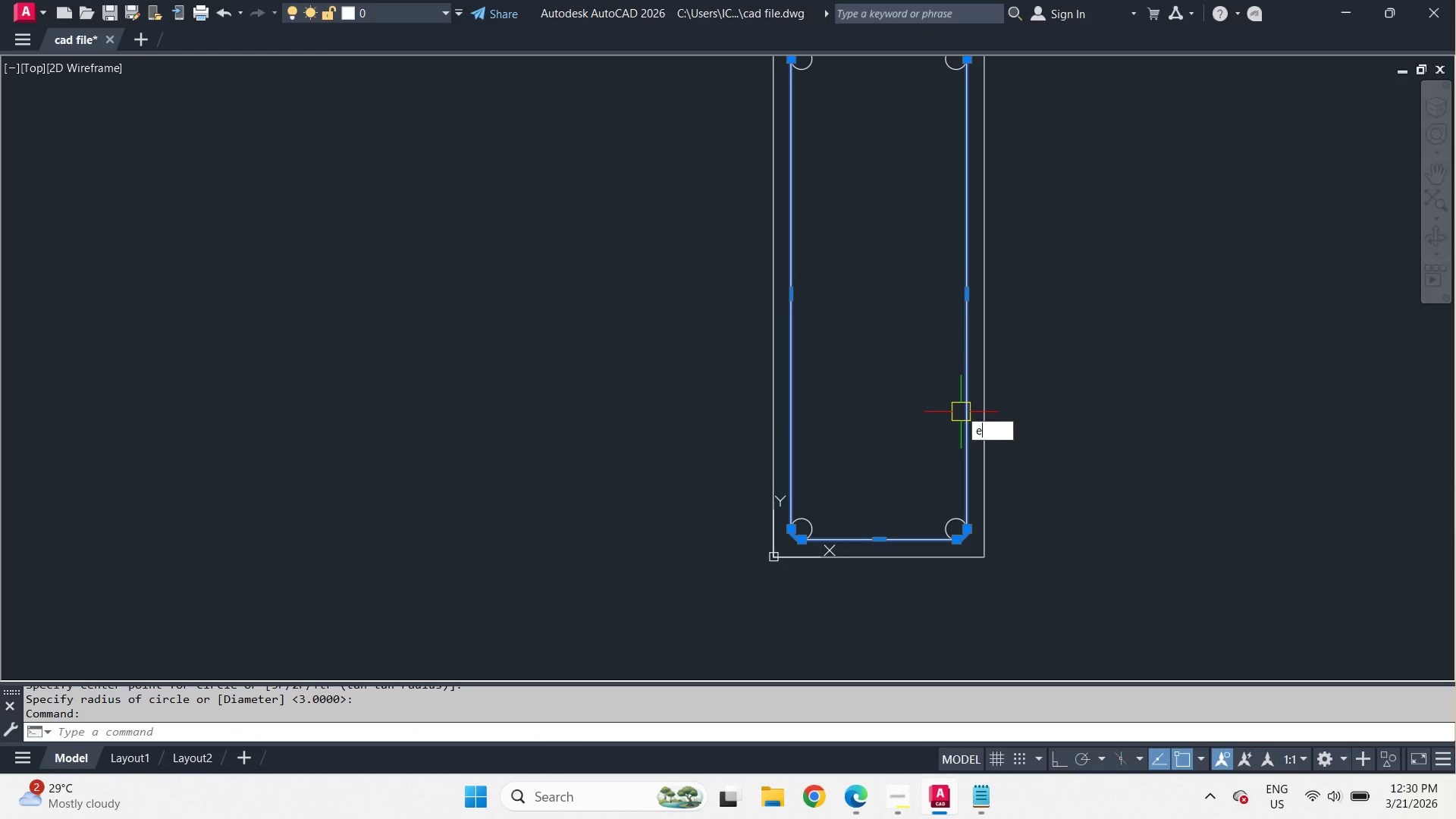 
key(Space)
 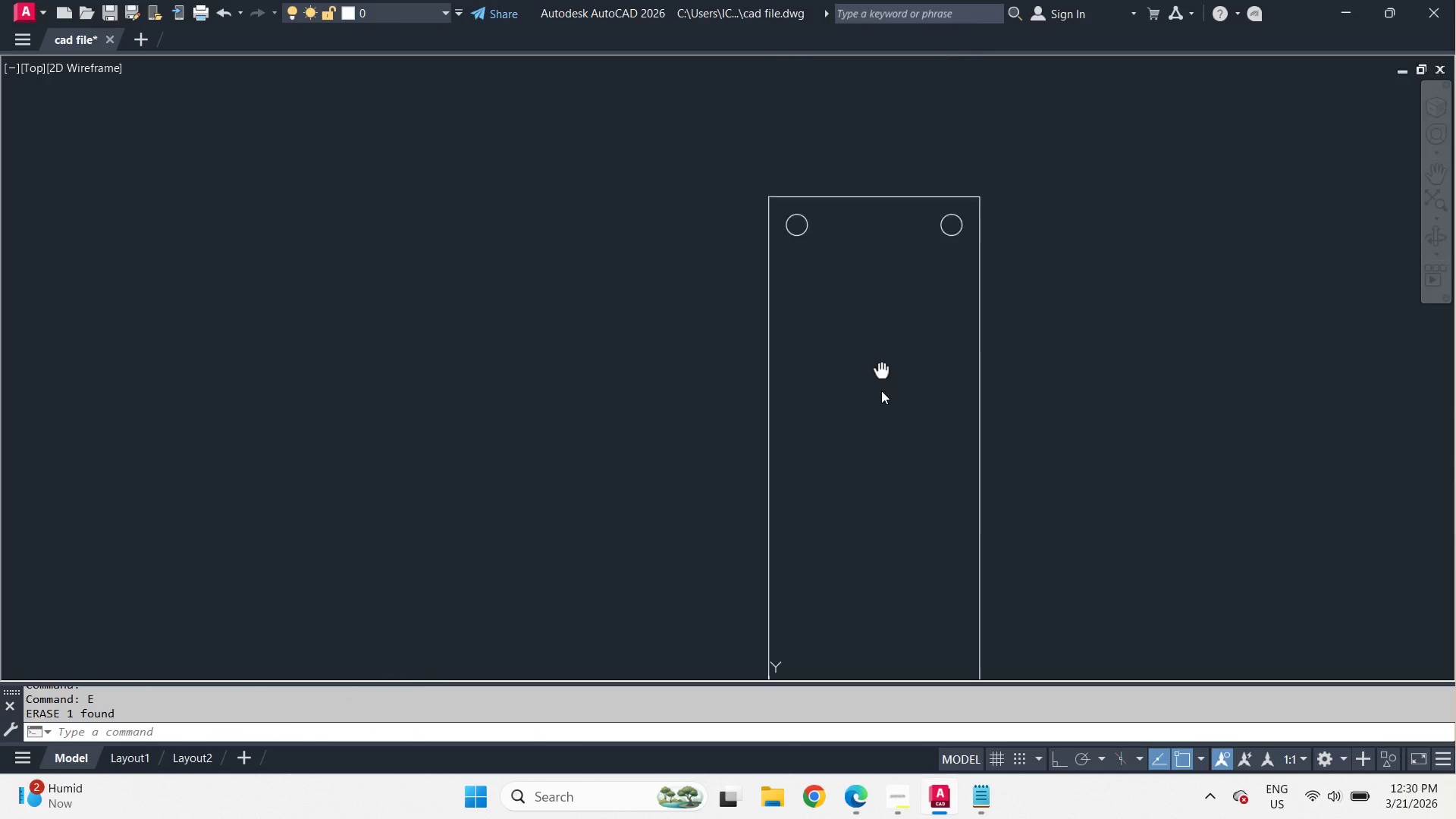 
key(F)
 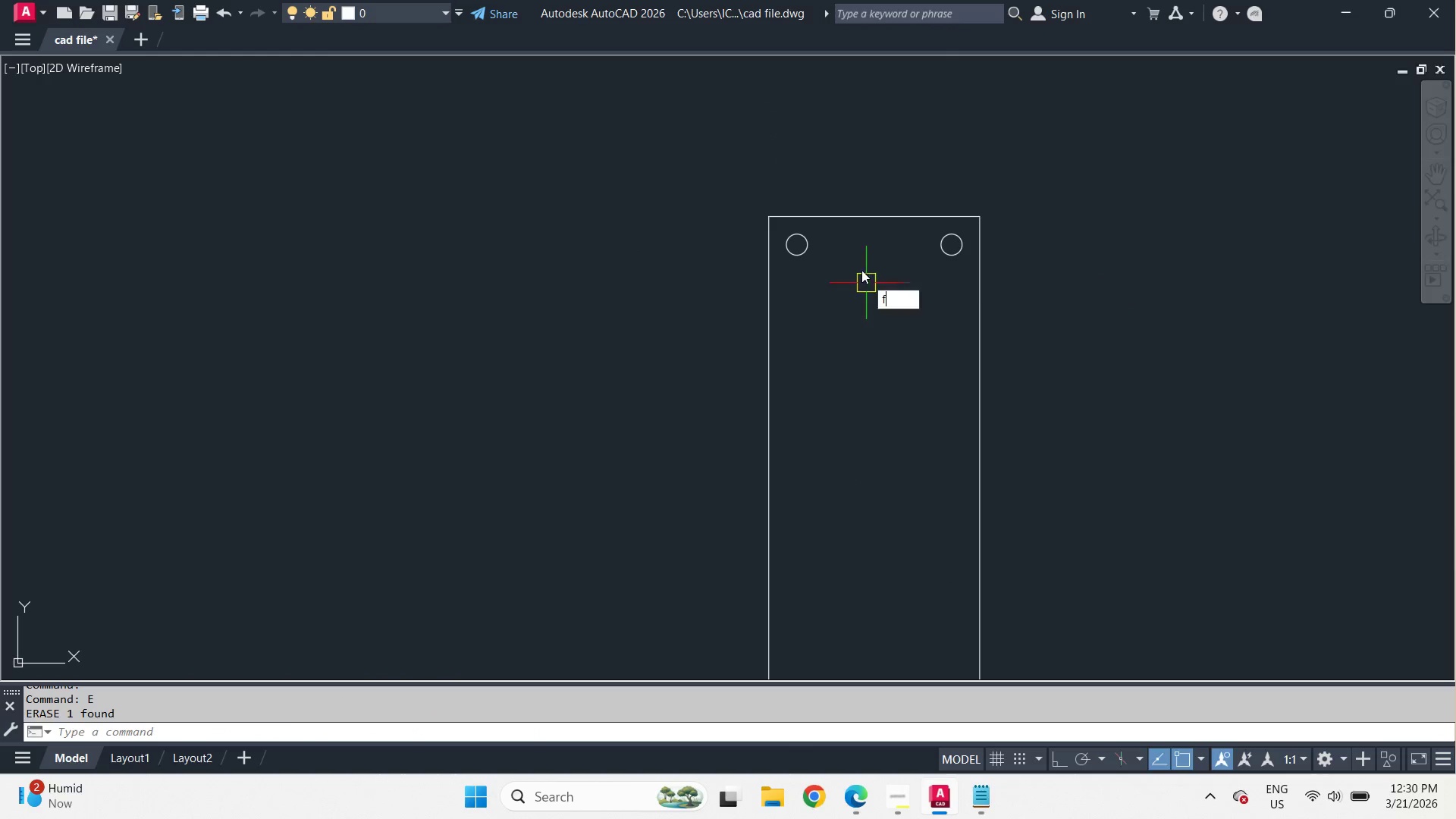 
key(Space)
 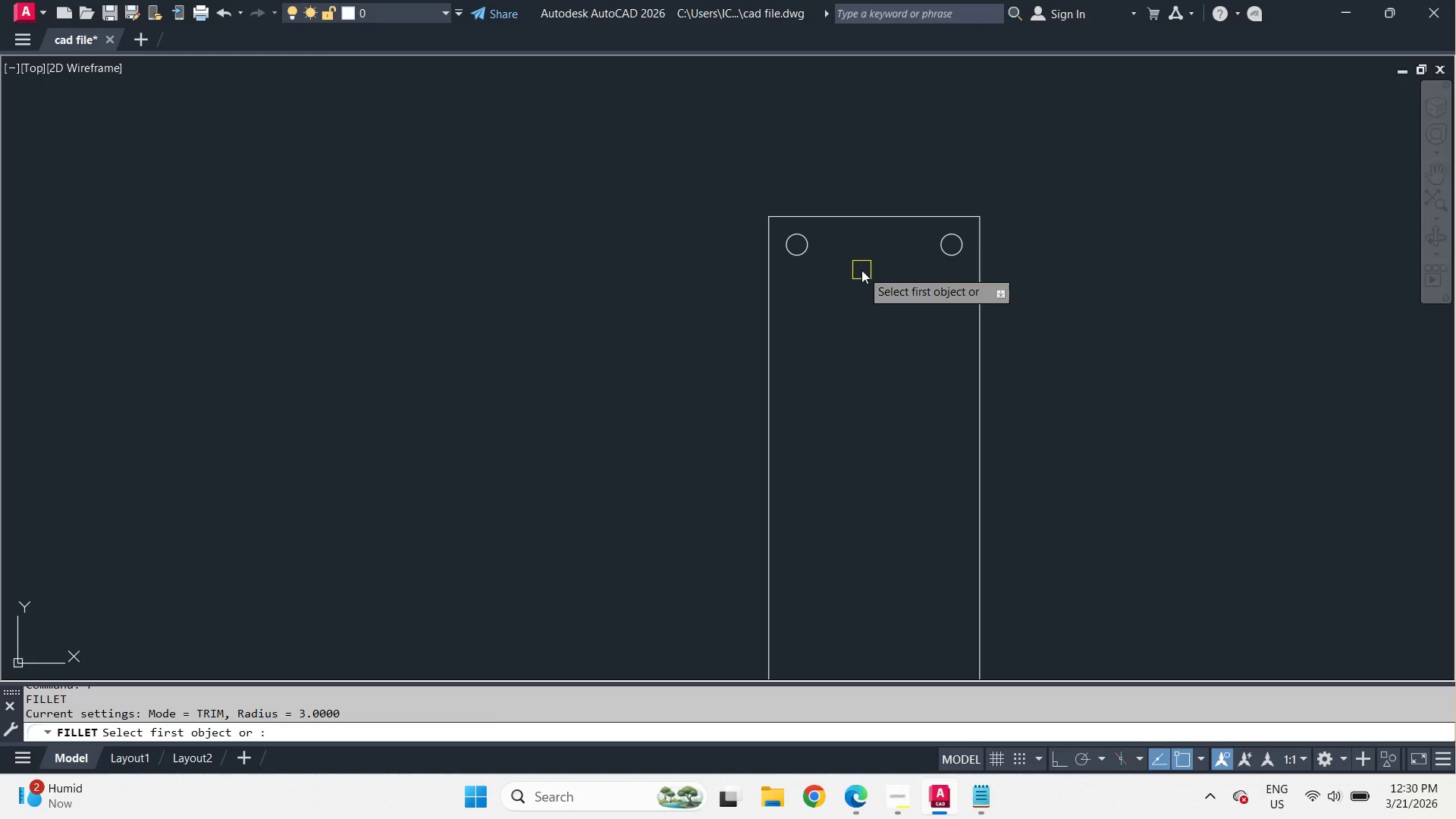 
key(R)
 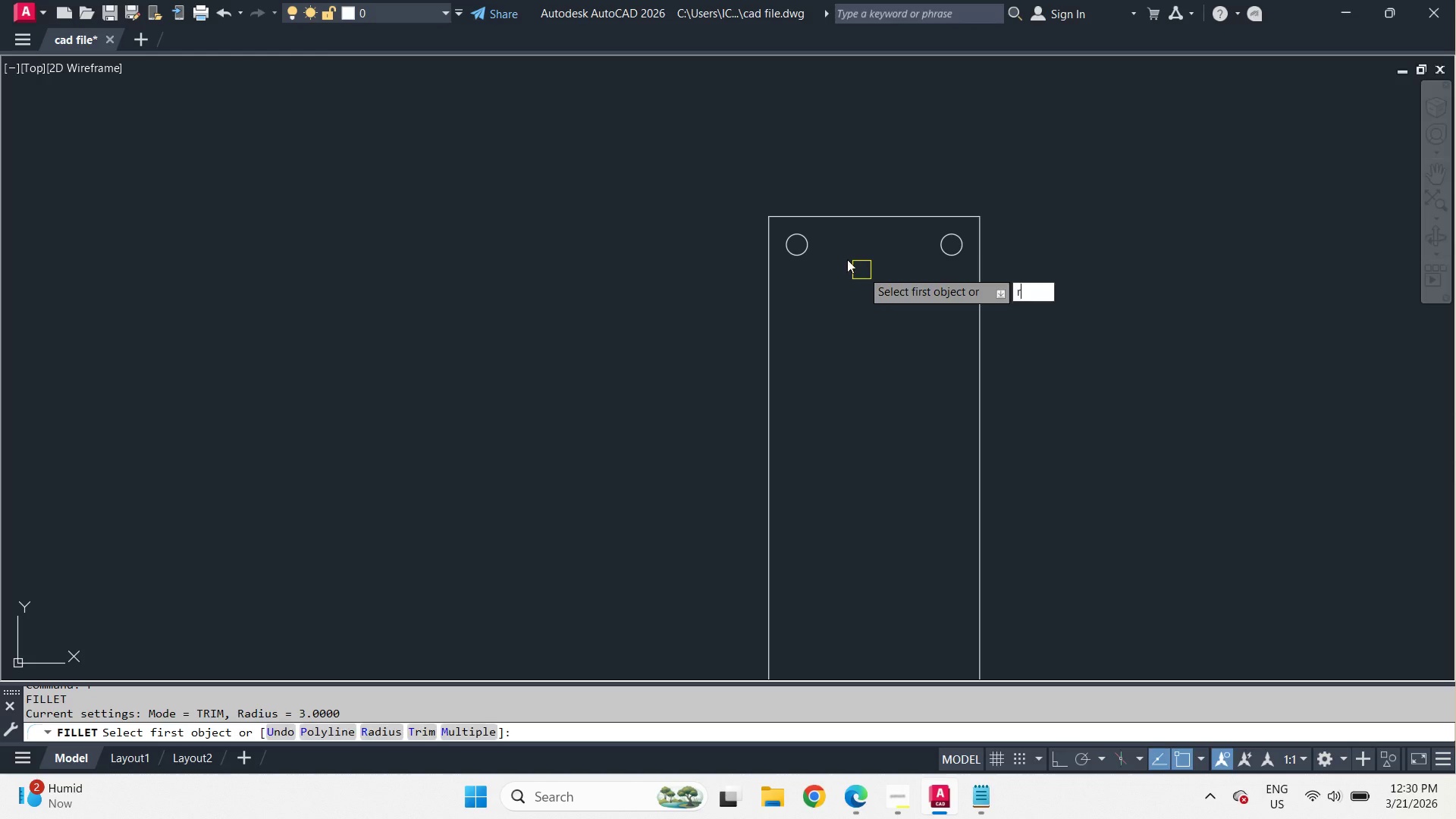 
key(Space)
 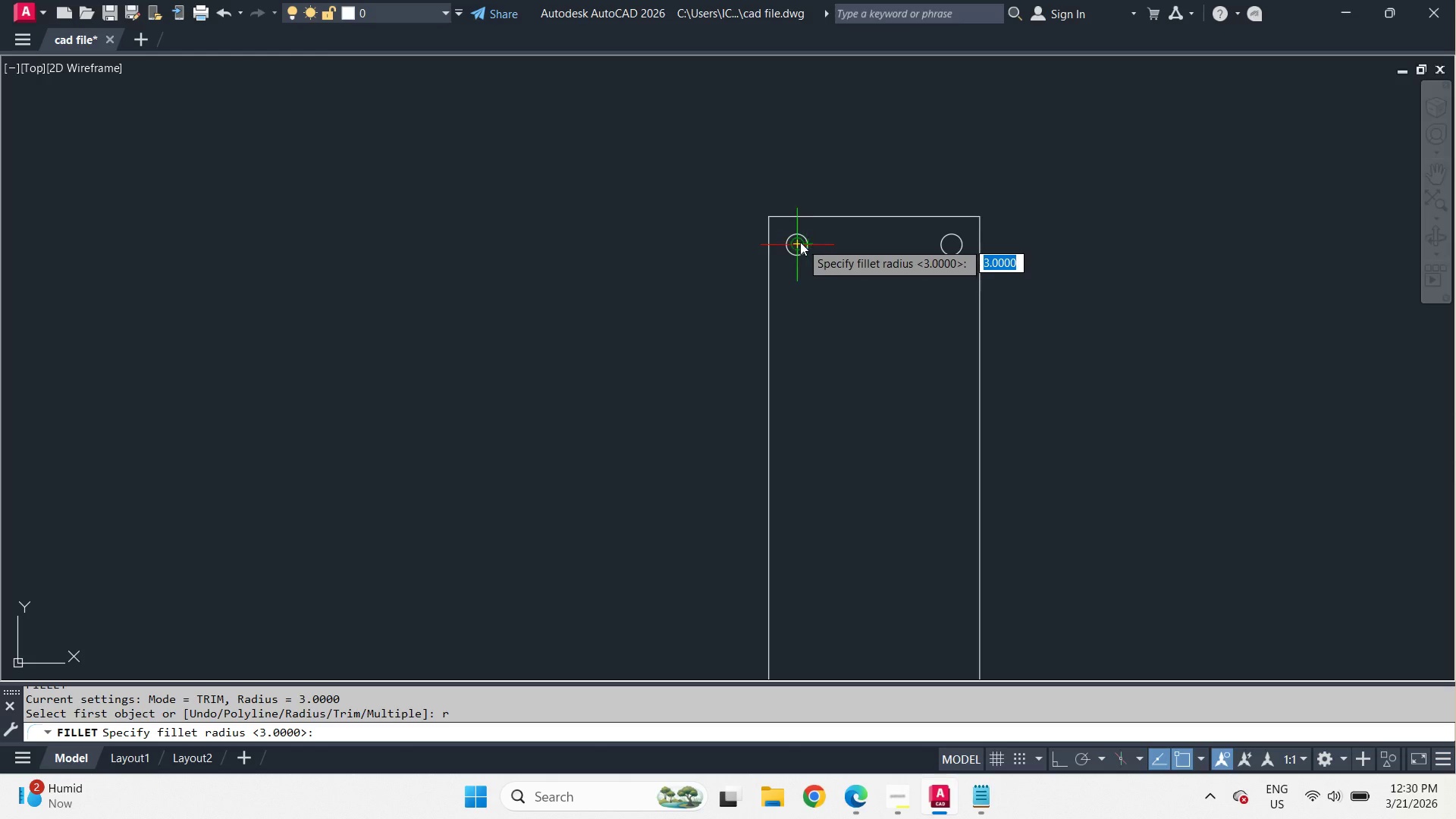 
left_click([799, 242])
 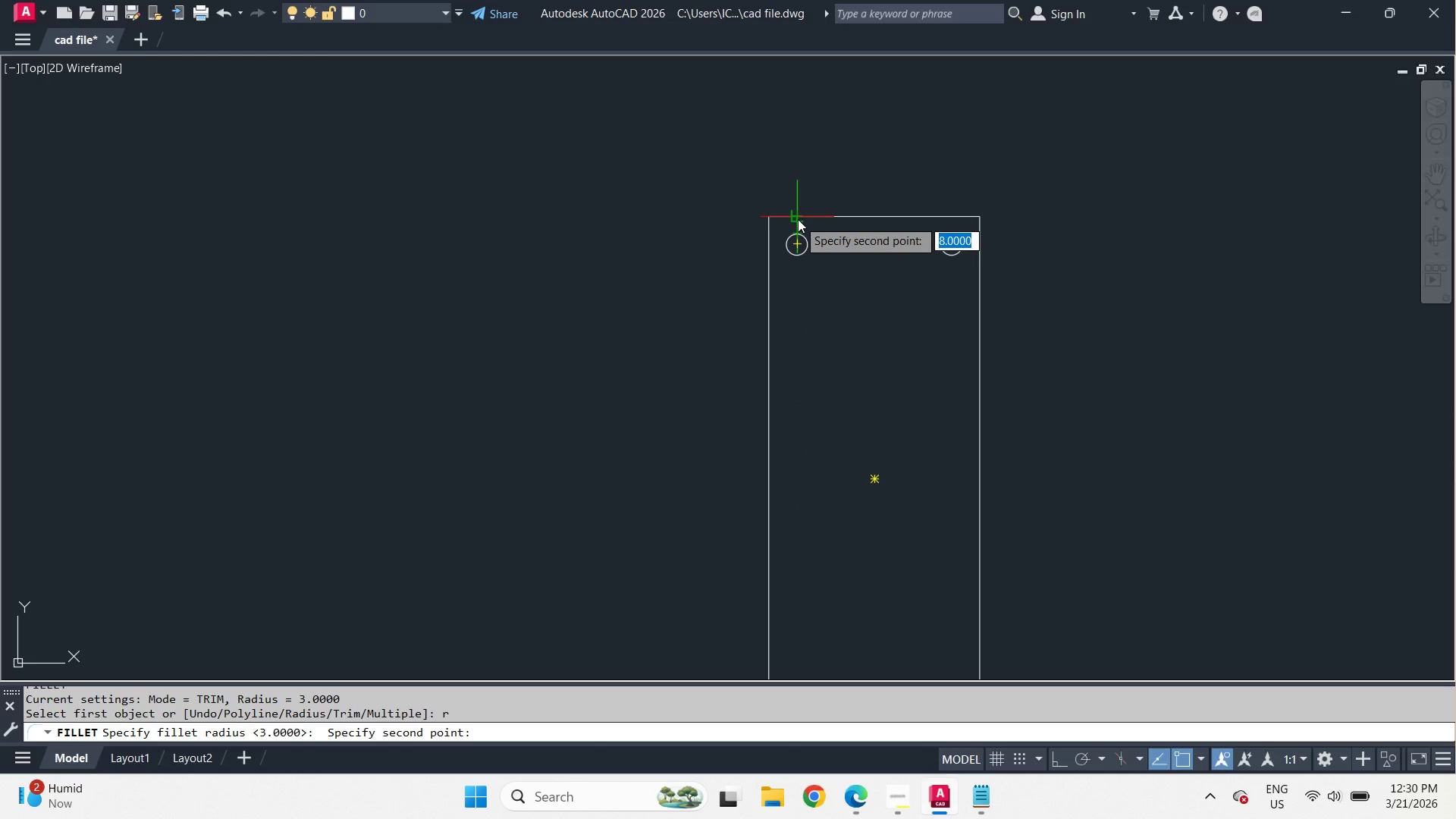 
key(Escape)
 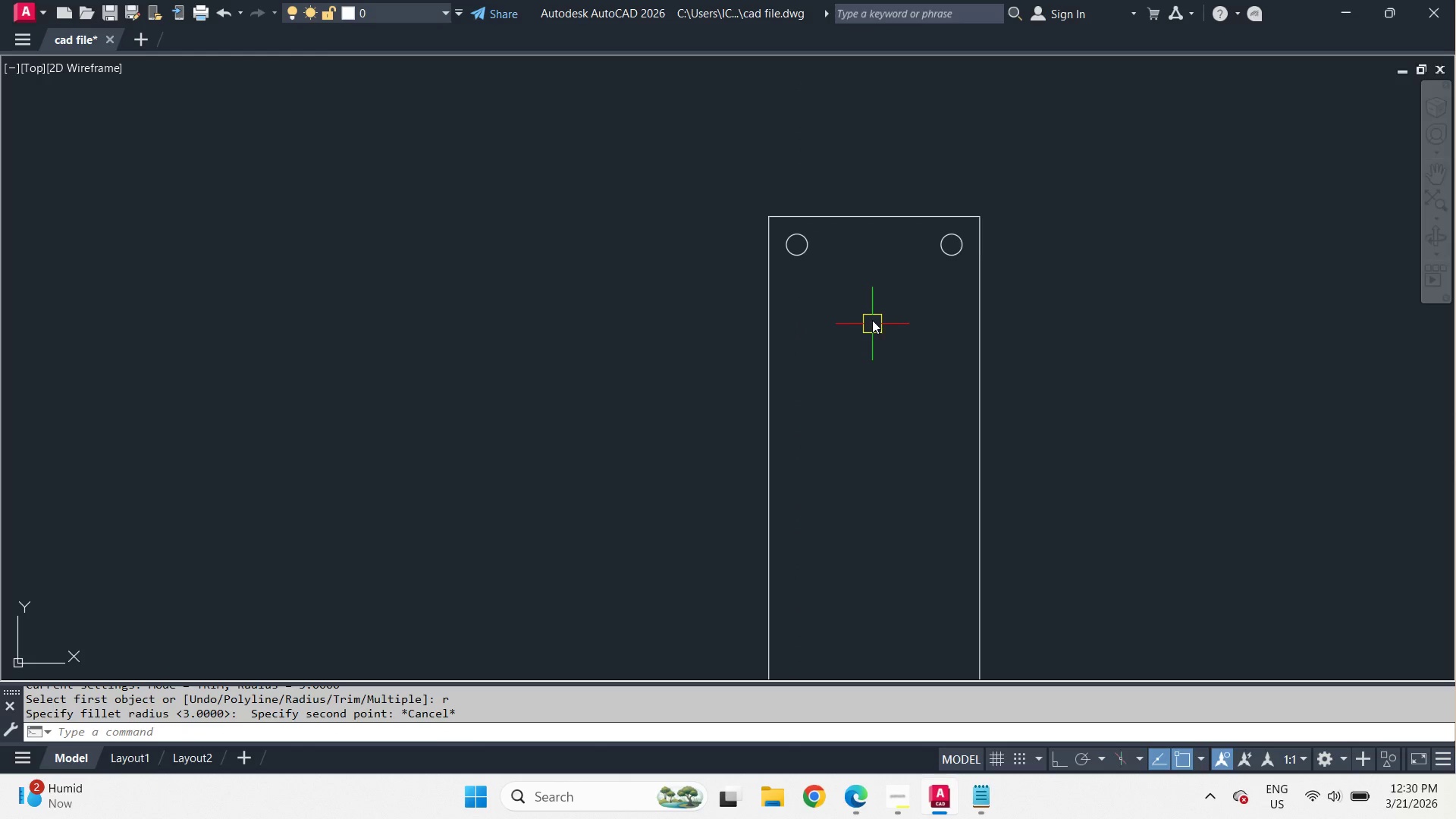 
scroll: coordinate [846, 255], scroll_direction: up, amount: 1.0
 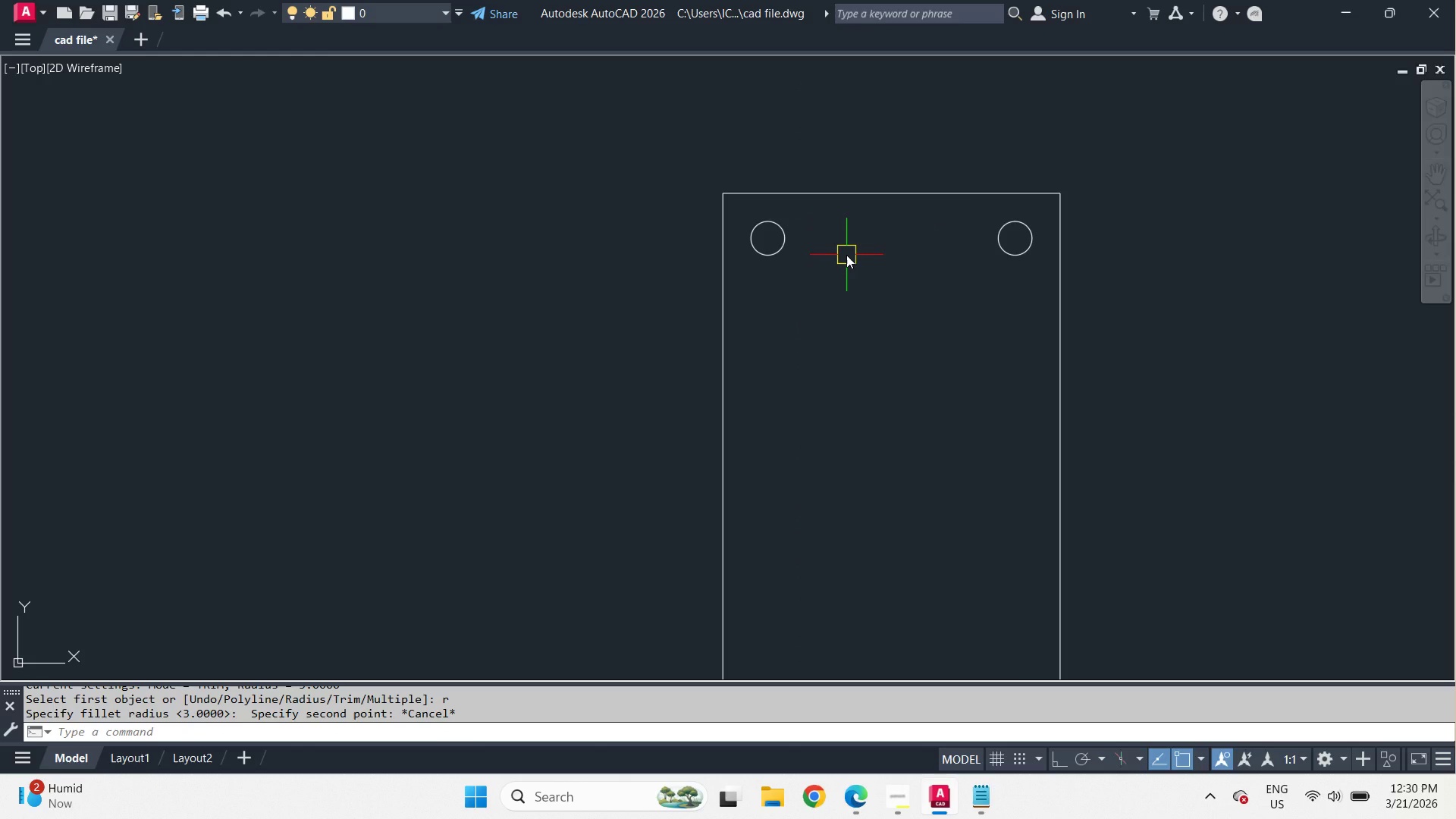 
key(F)
 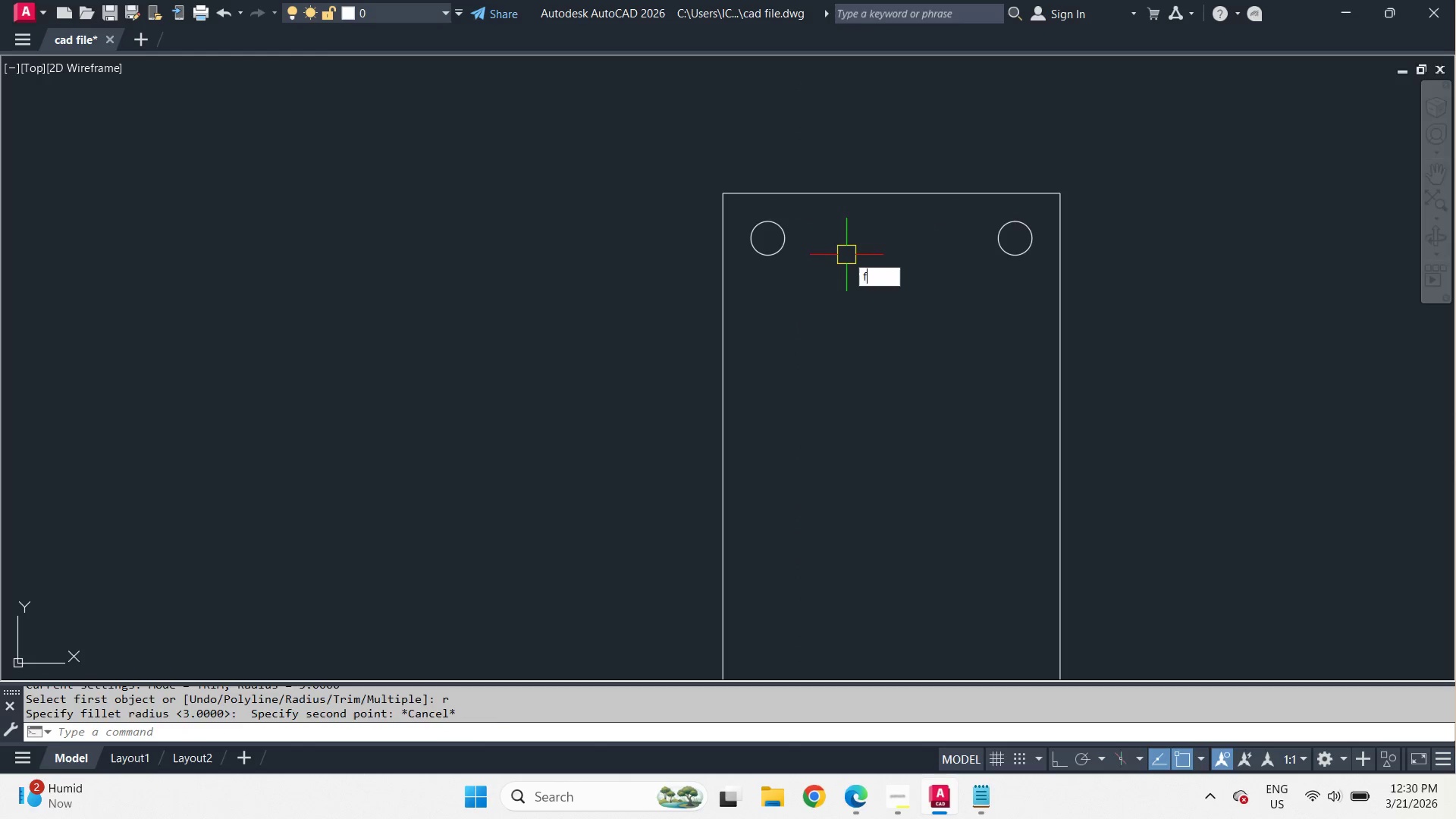 
key(Space)
 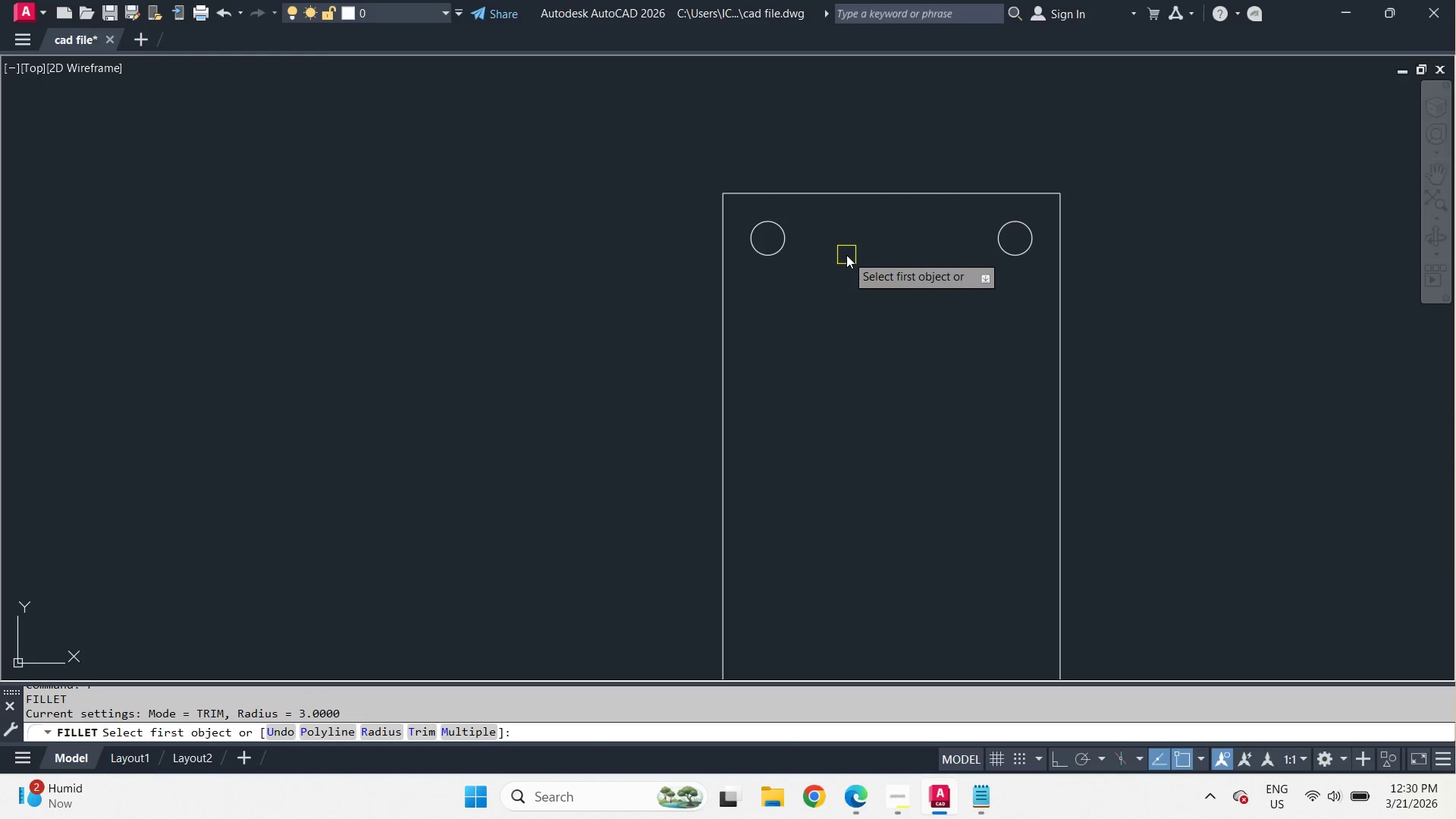 
key(R)
 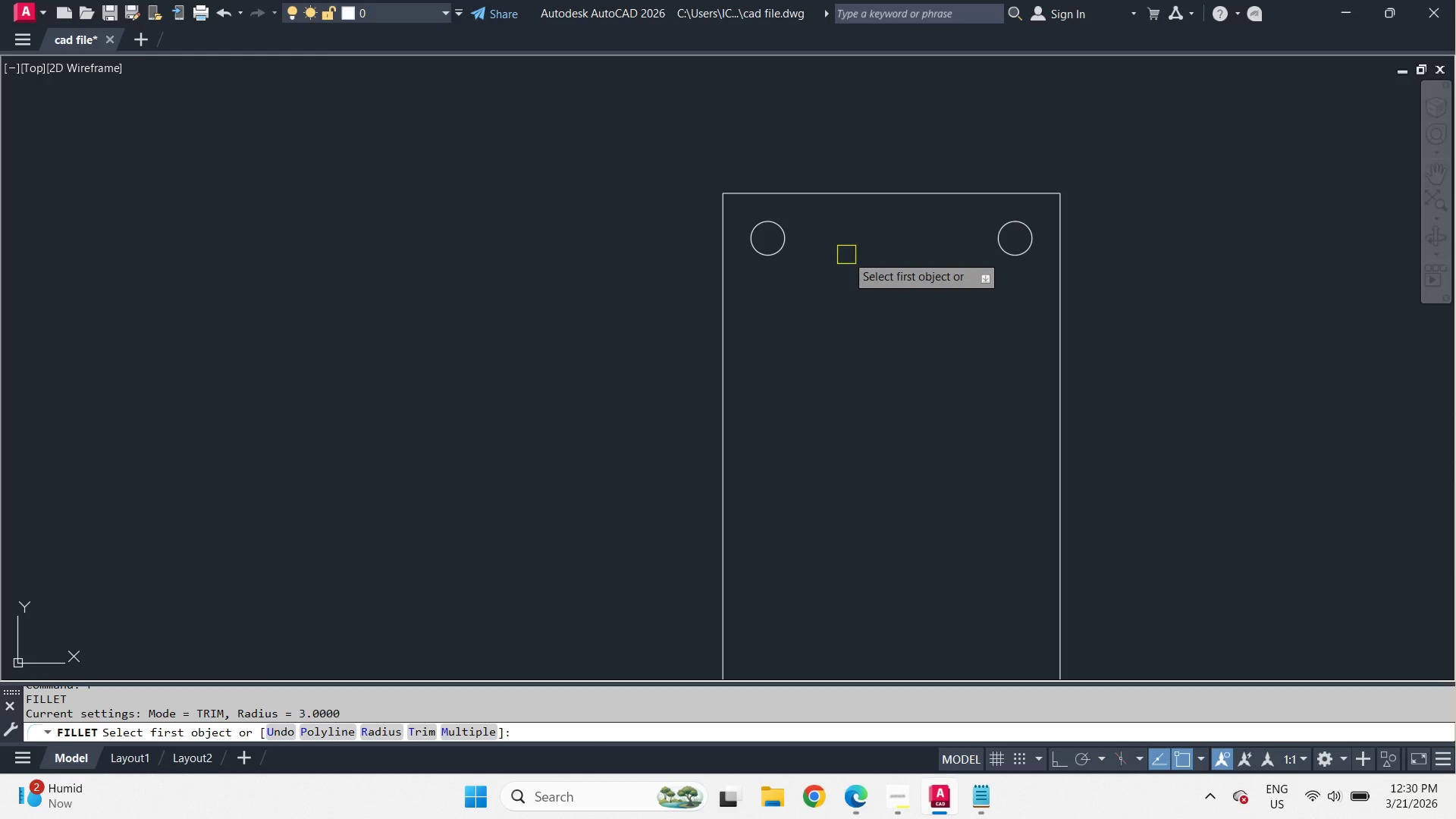 
key(Space)
 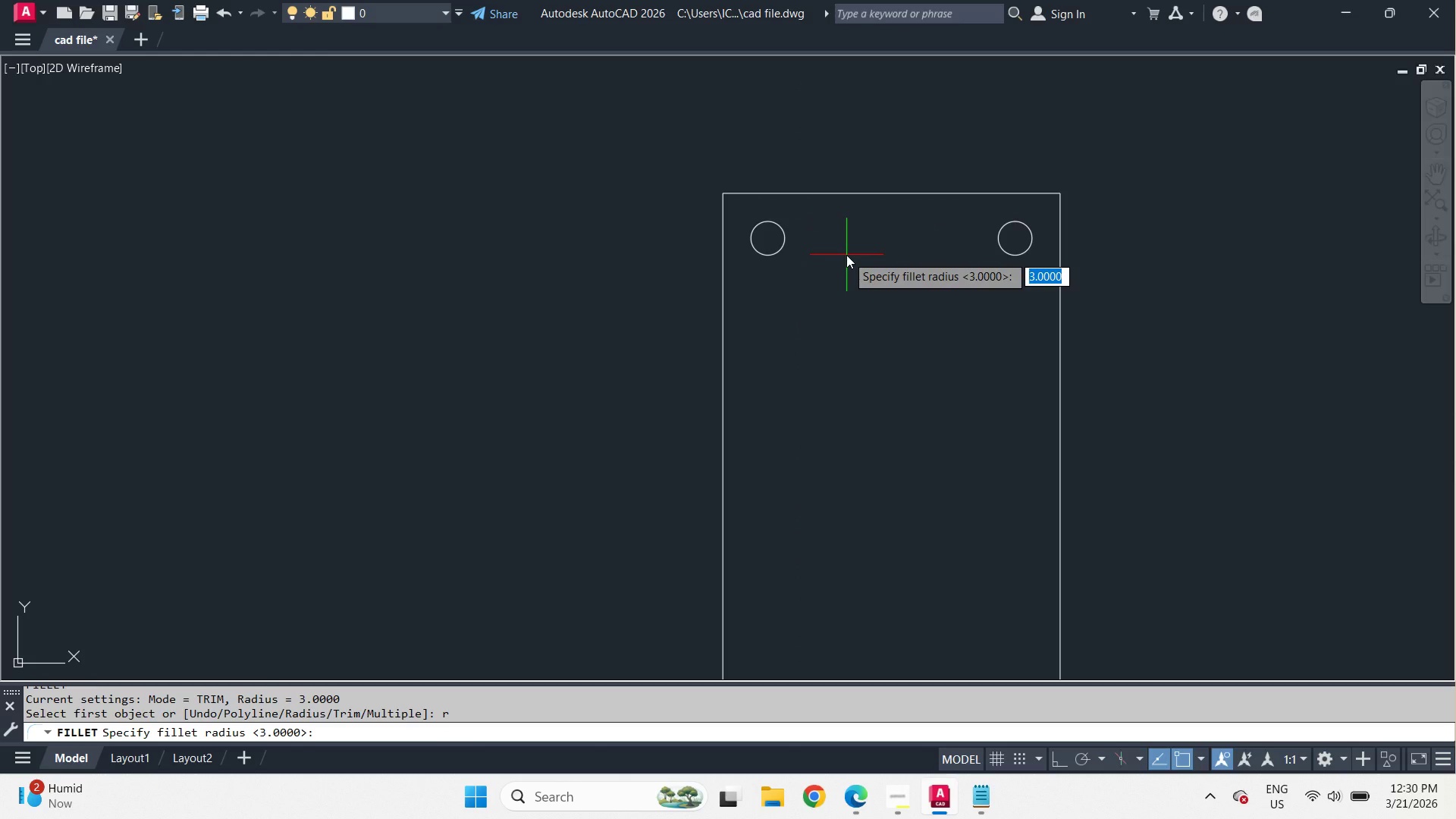 
key(8)
 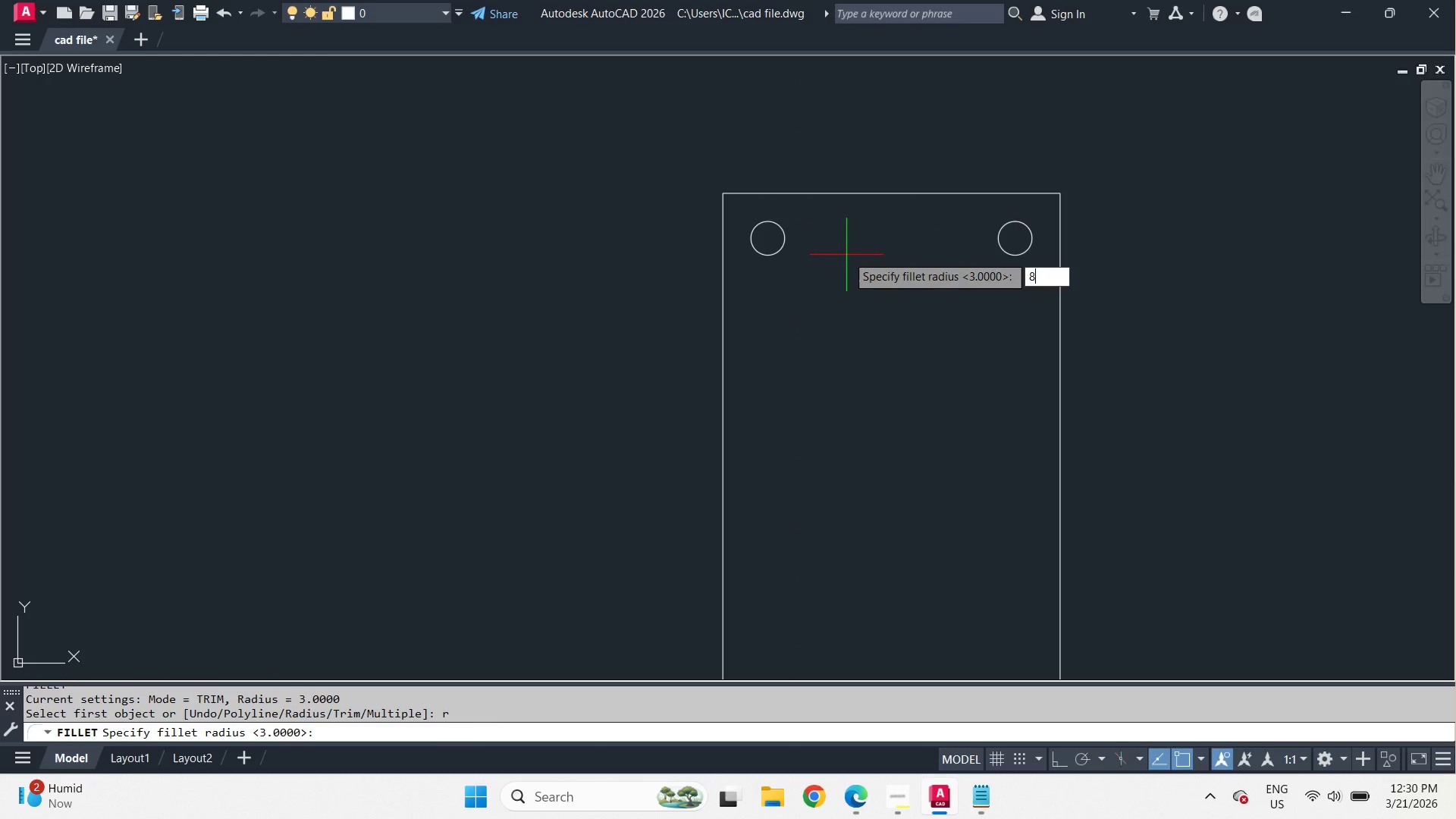 
key(Space)
 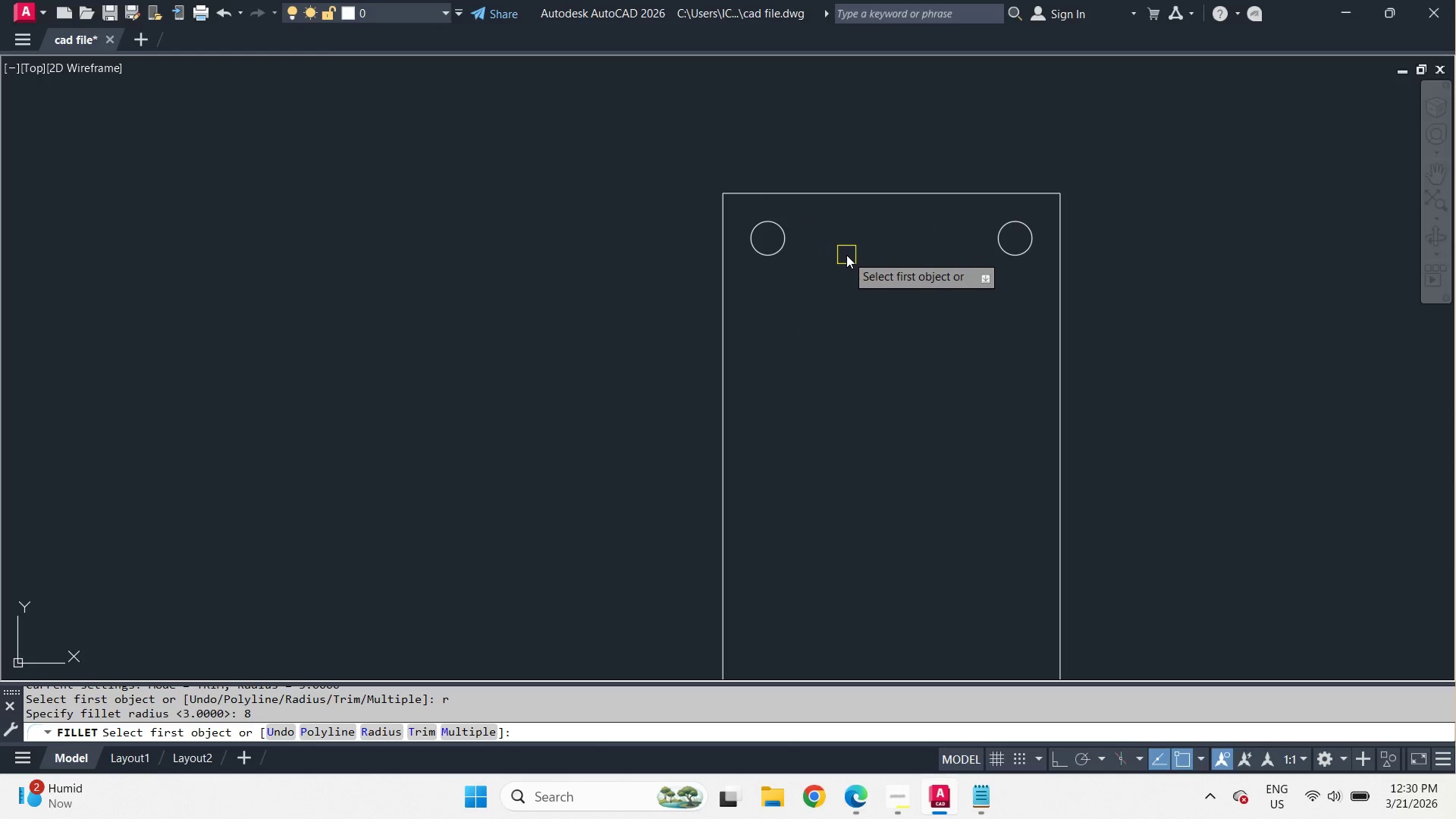 
key(P)
 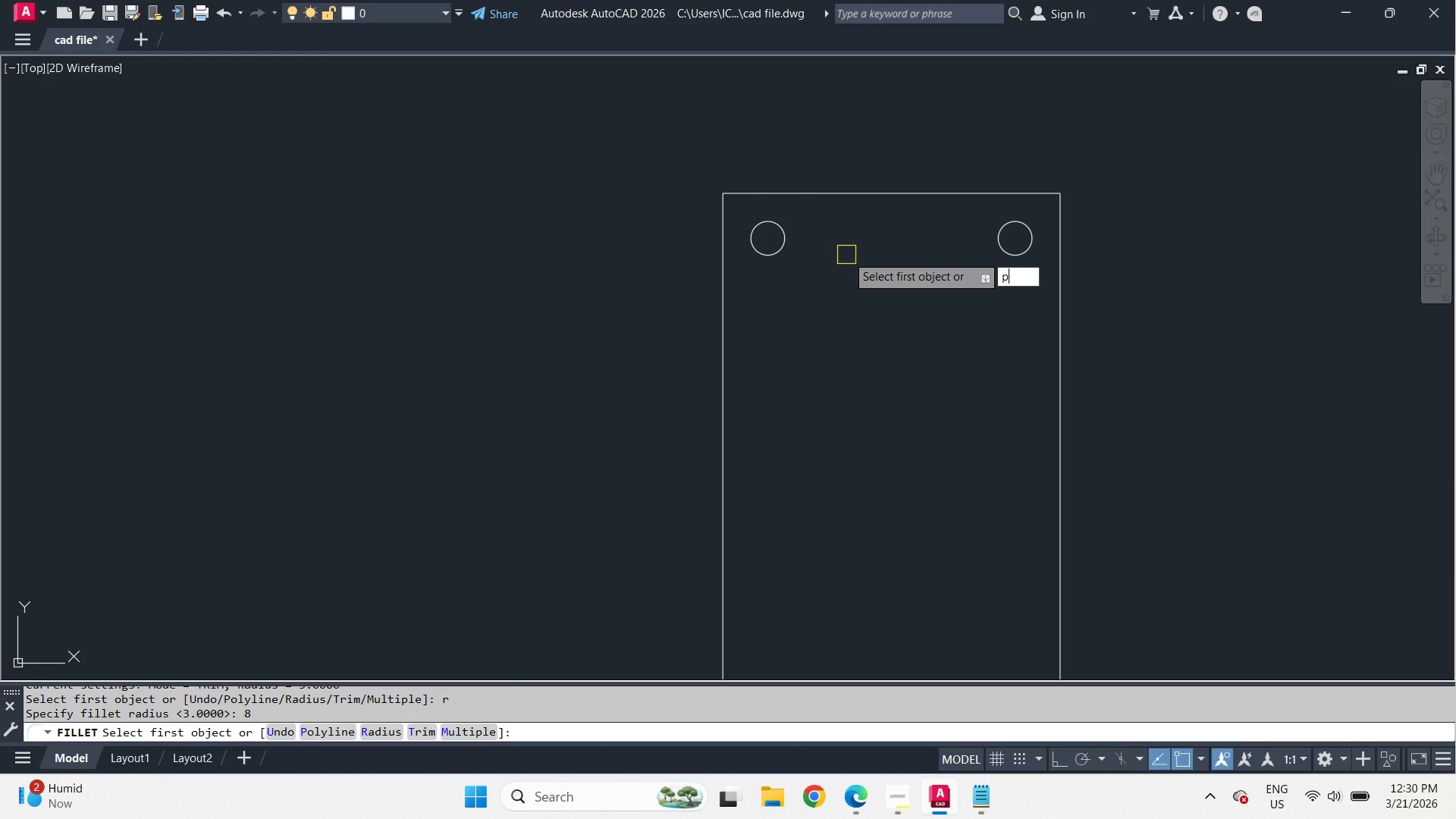 
key(Space)
 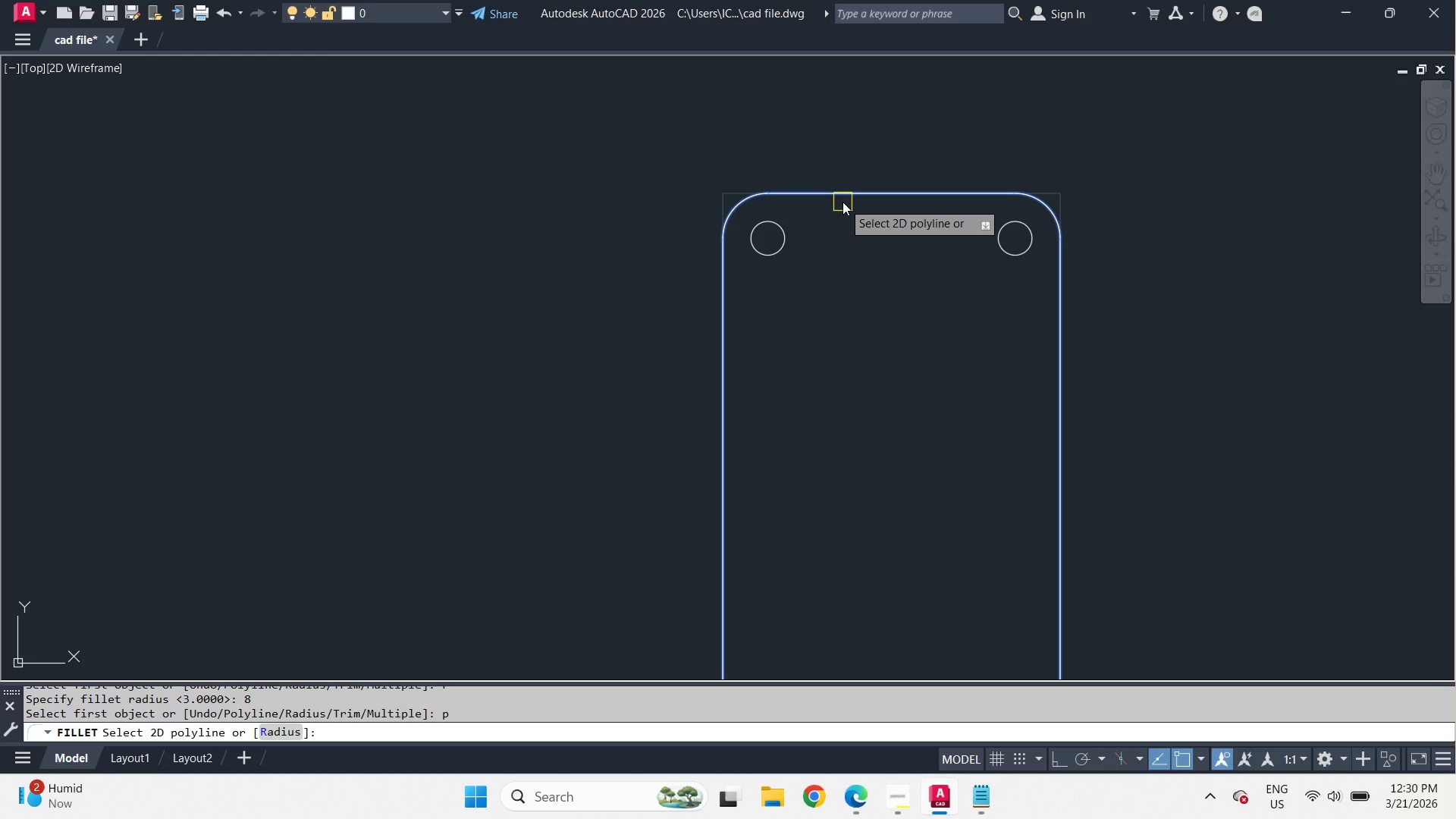 
left_click([841, 199])
 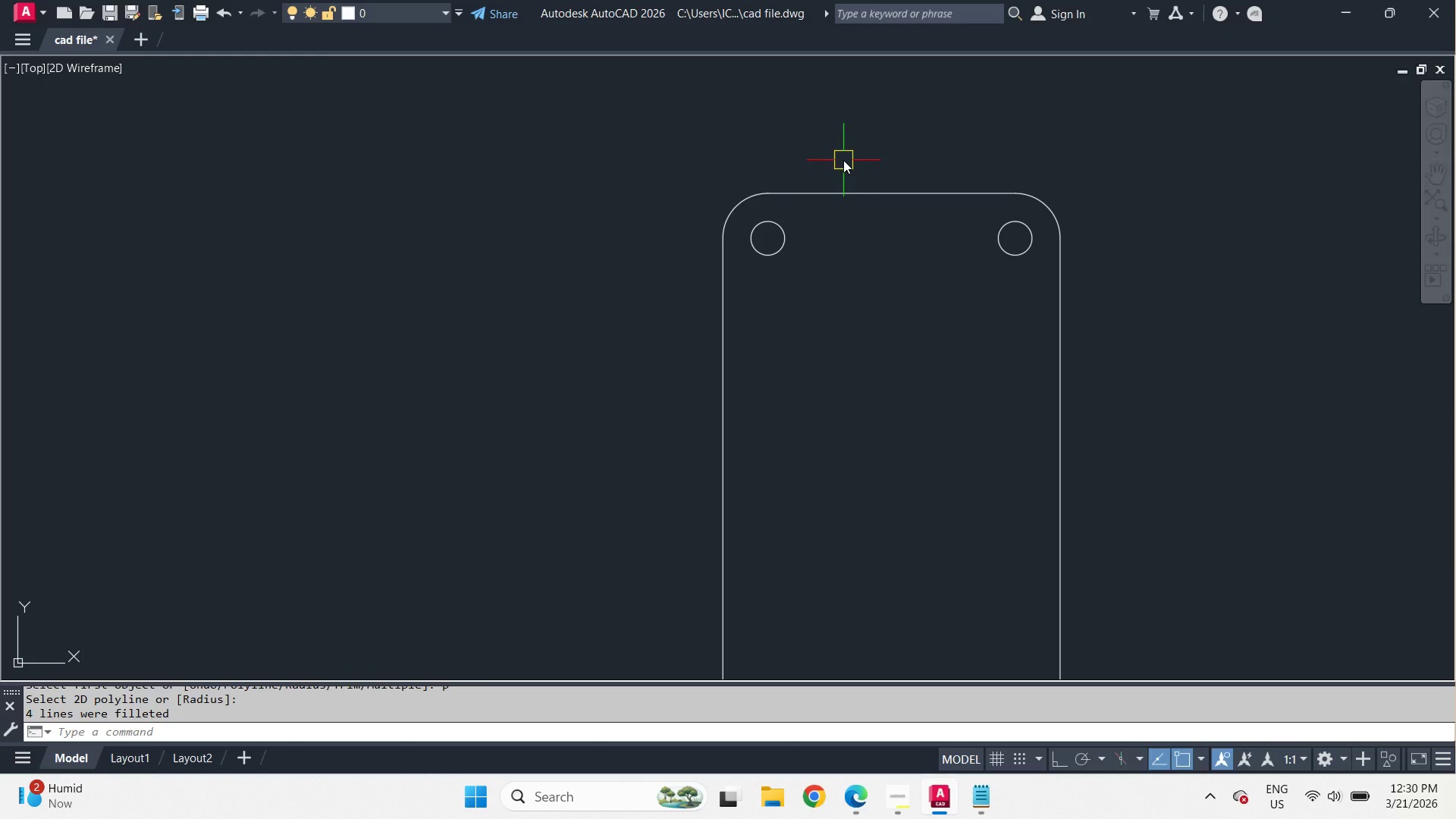 
key(Space)
 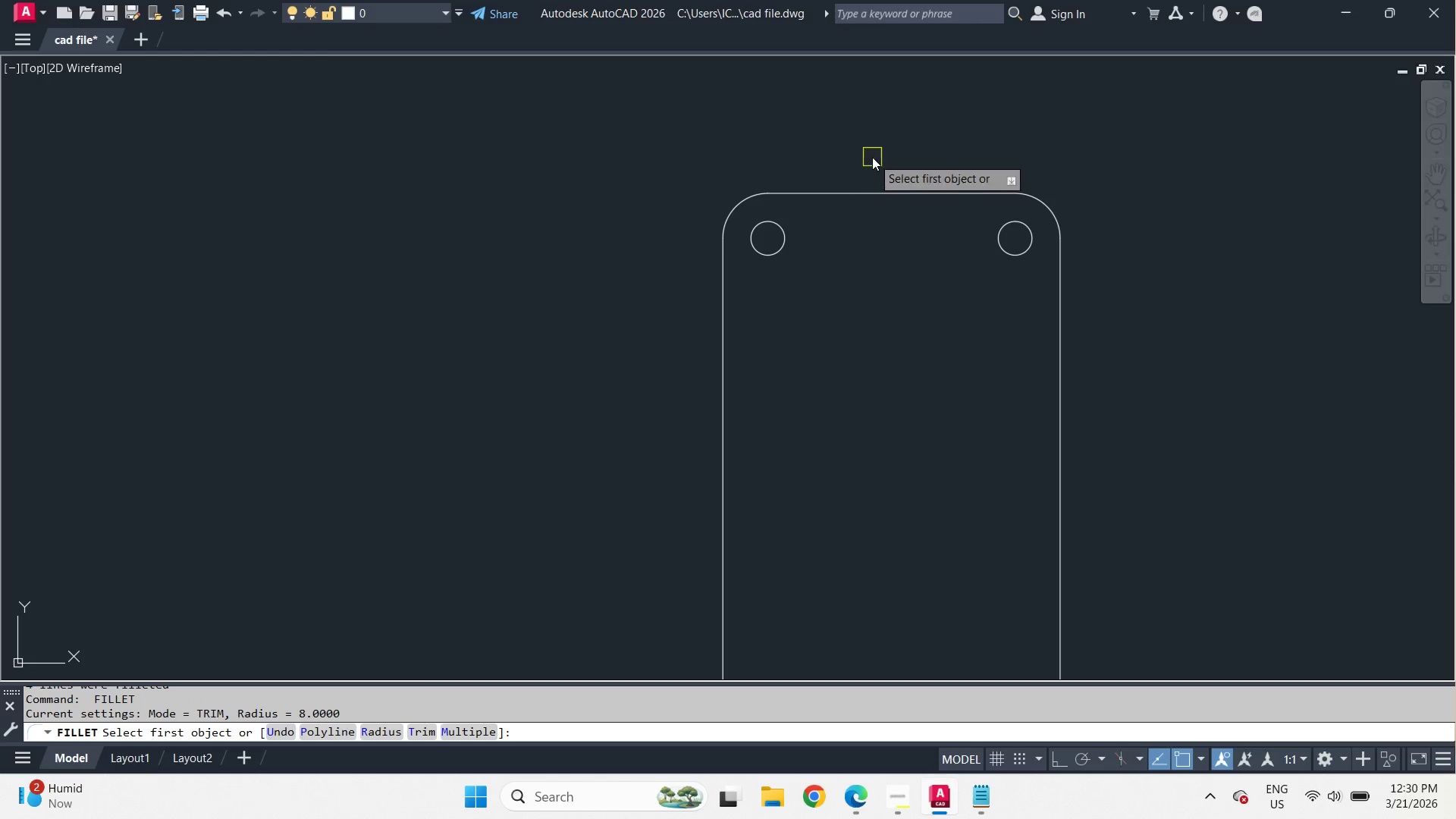 
key(Escape)
 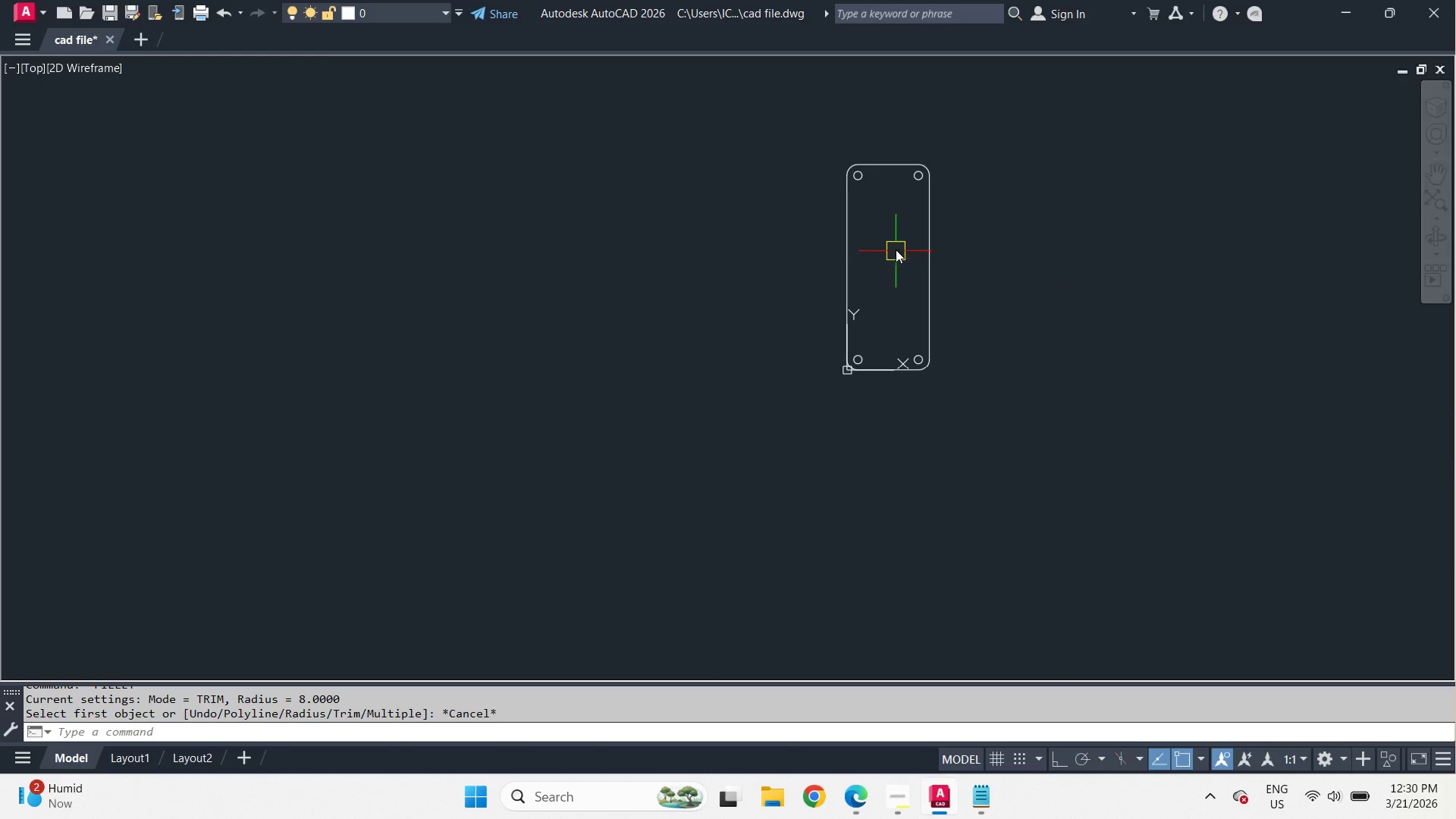 
scroll: coordinate [888, 155], scroll_direction: down, amount: 3.0
 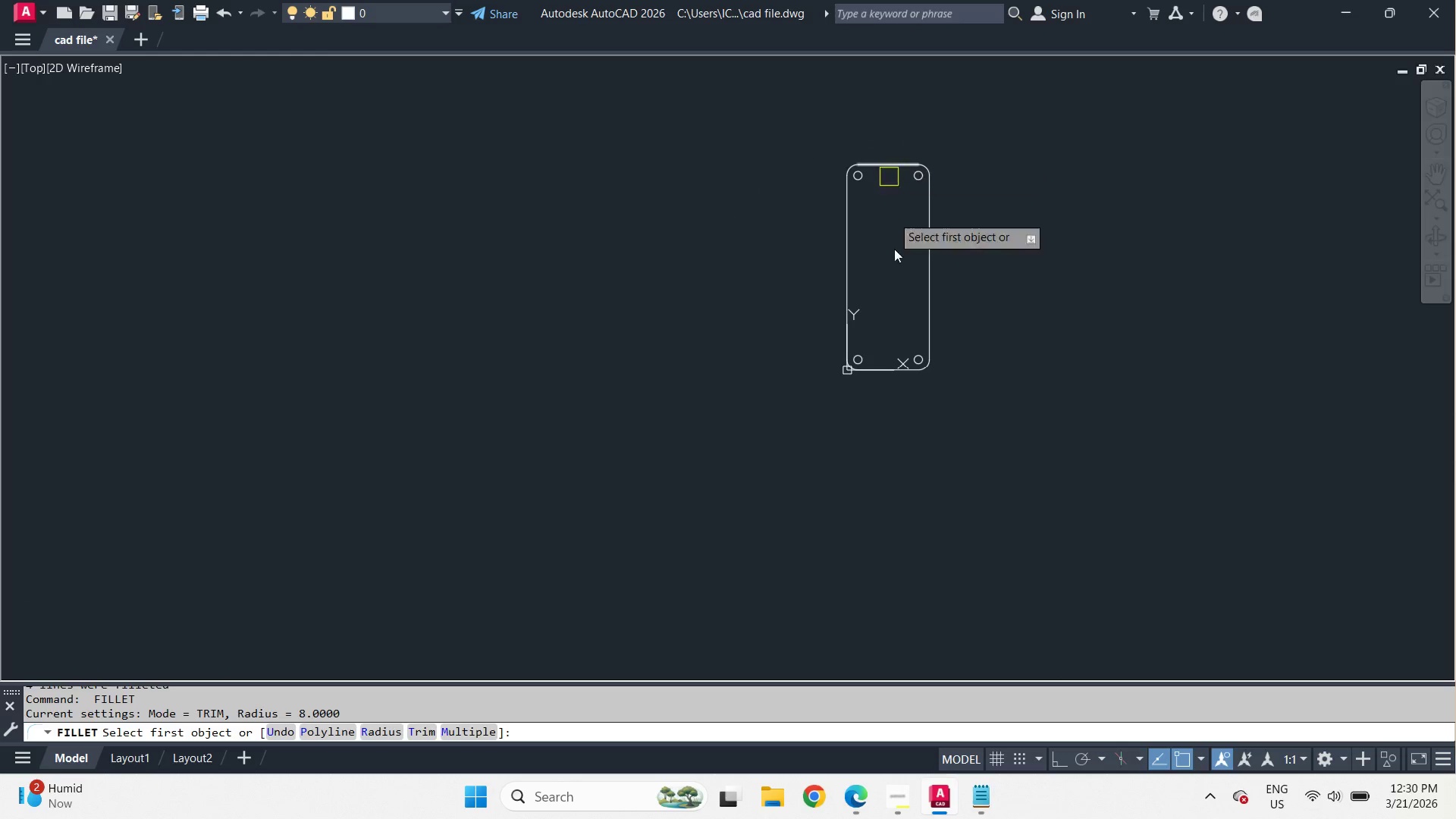 
scroll: coordinate [895, 249], scroll_direction: up, amount: 2.0
 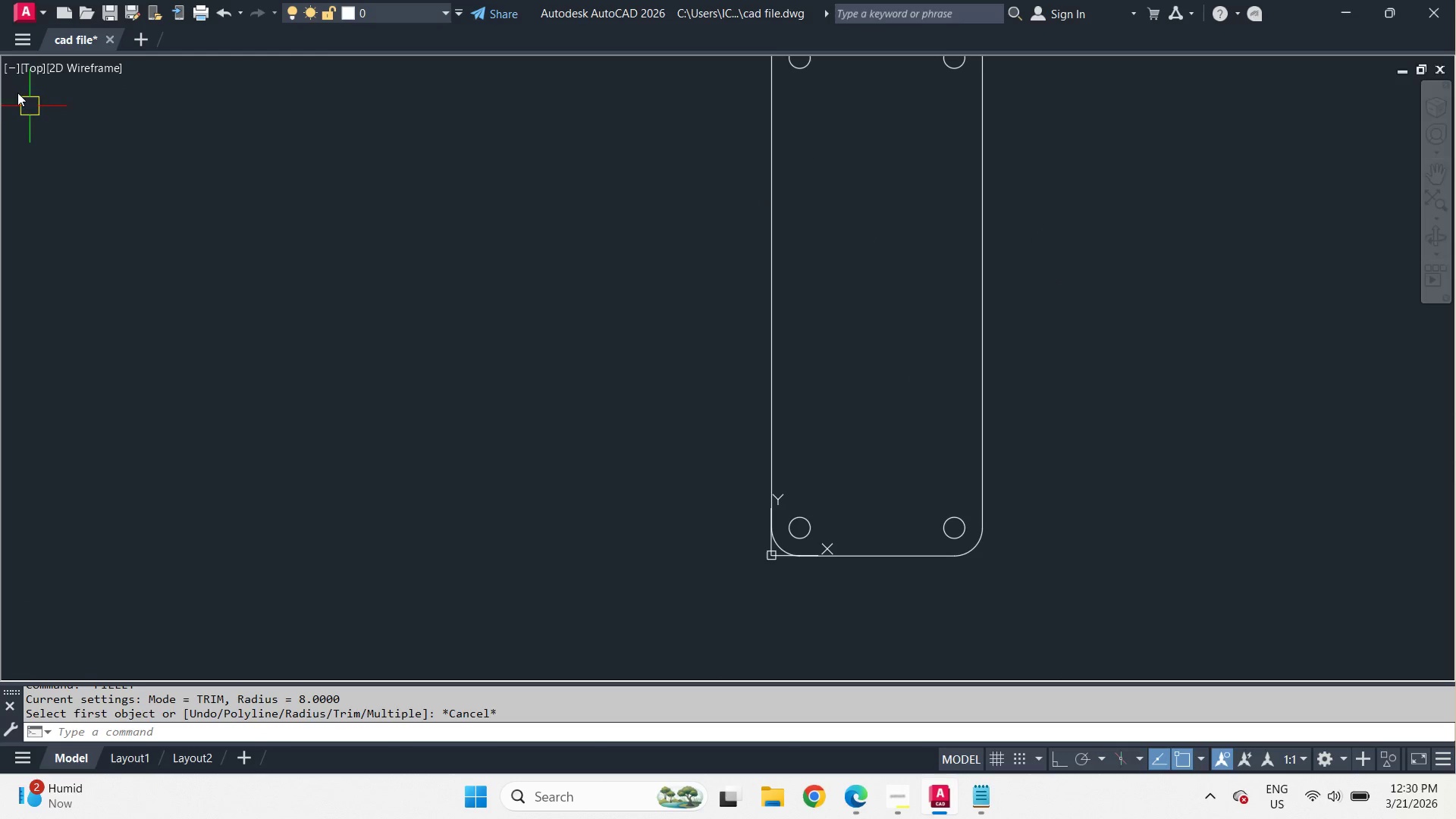 
left_click([8, 74])
 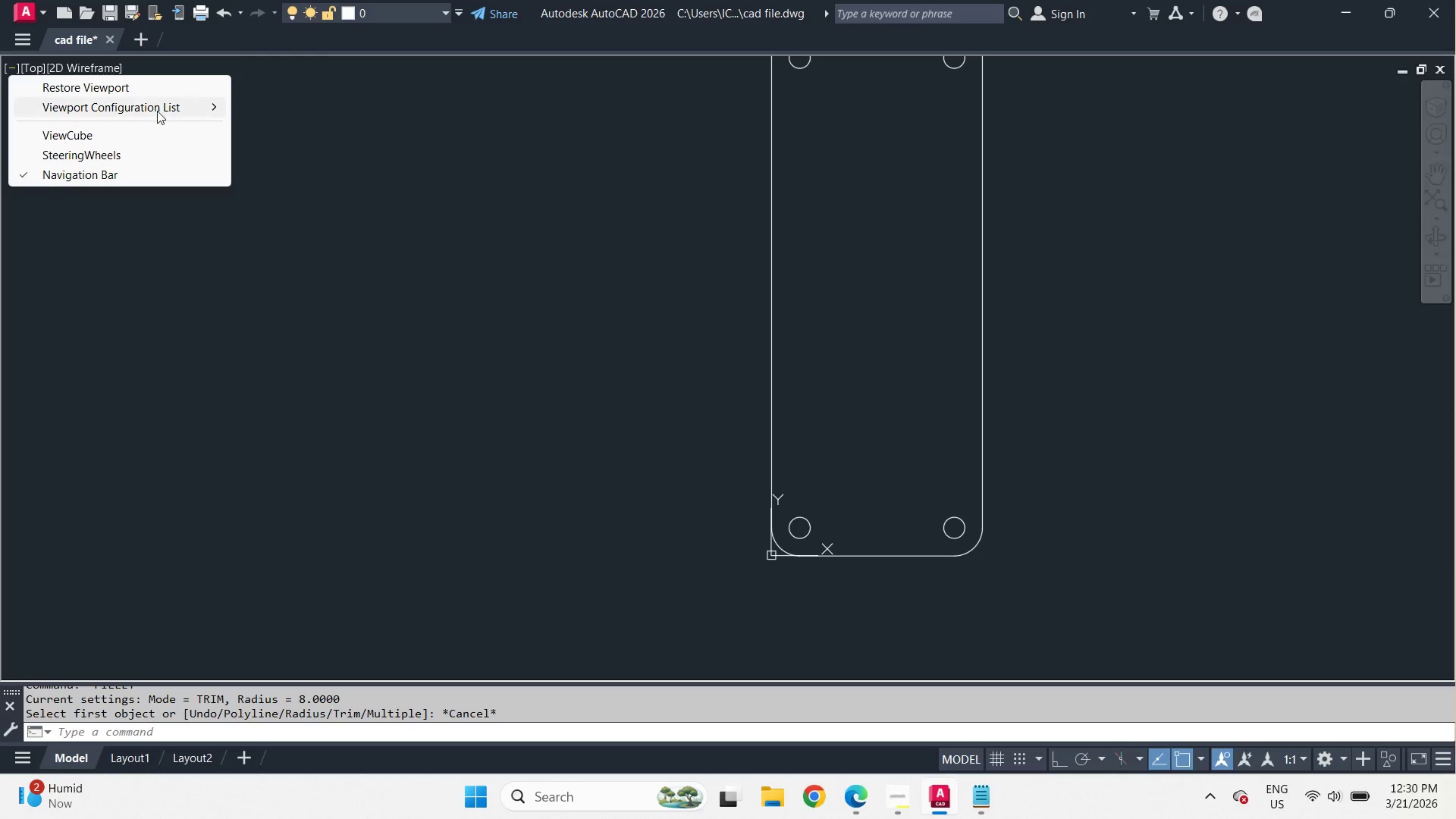 
left_click([157, 109])
 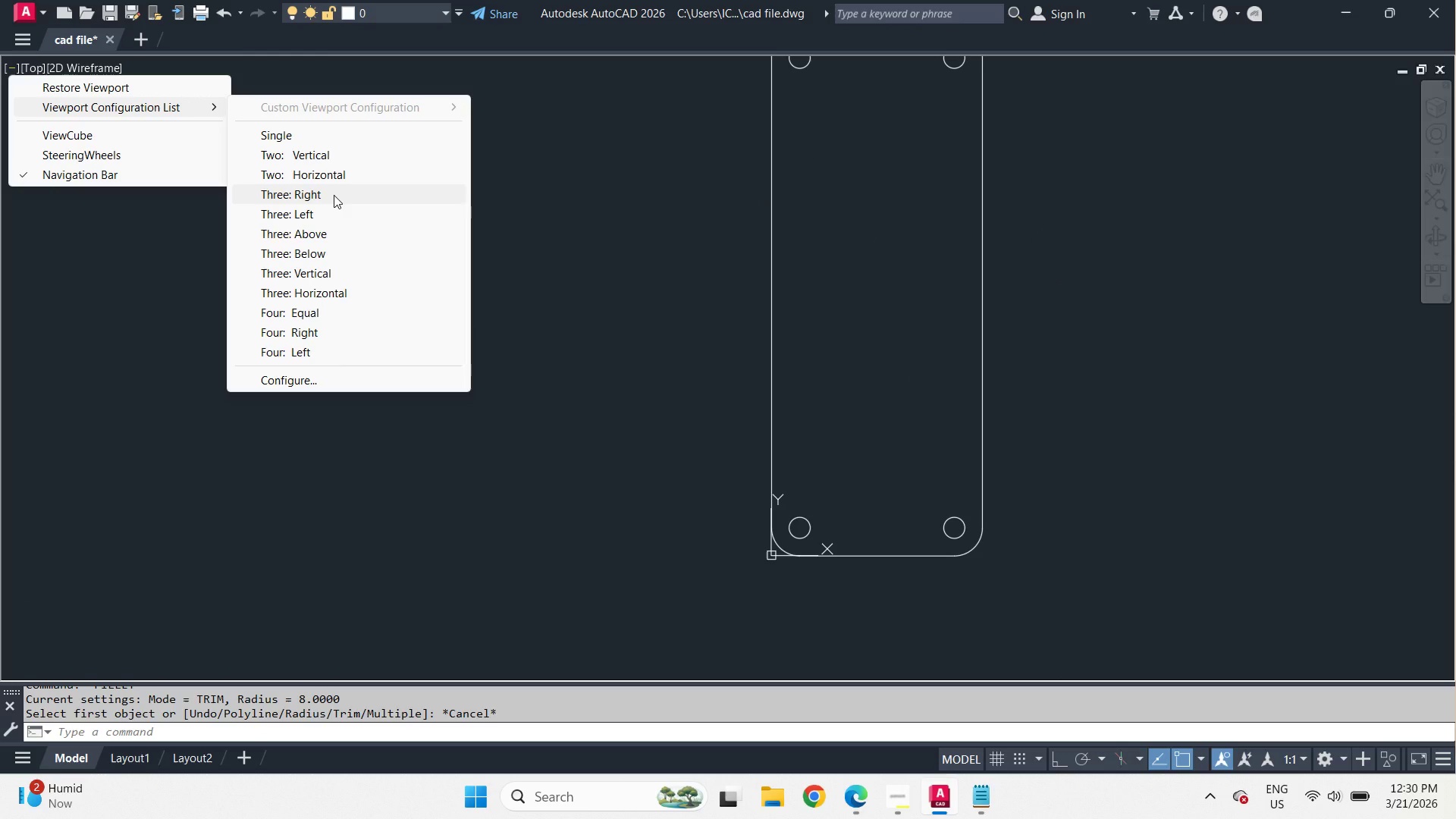 
left_click([334, 195])
 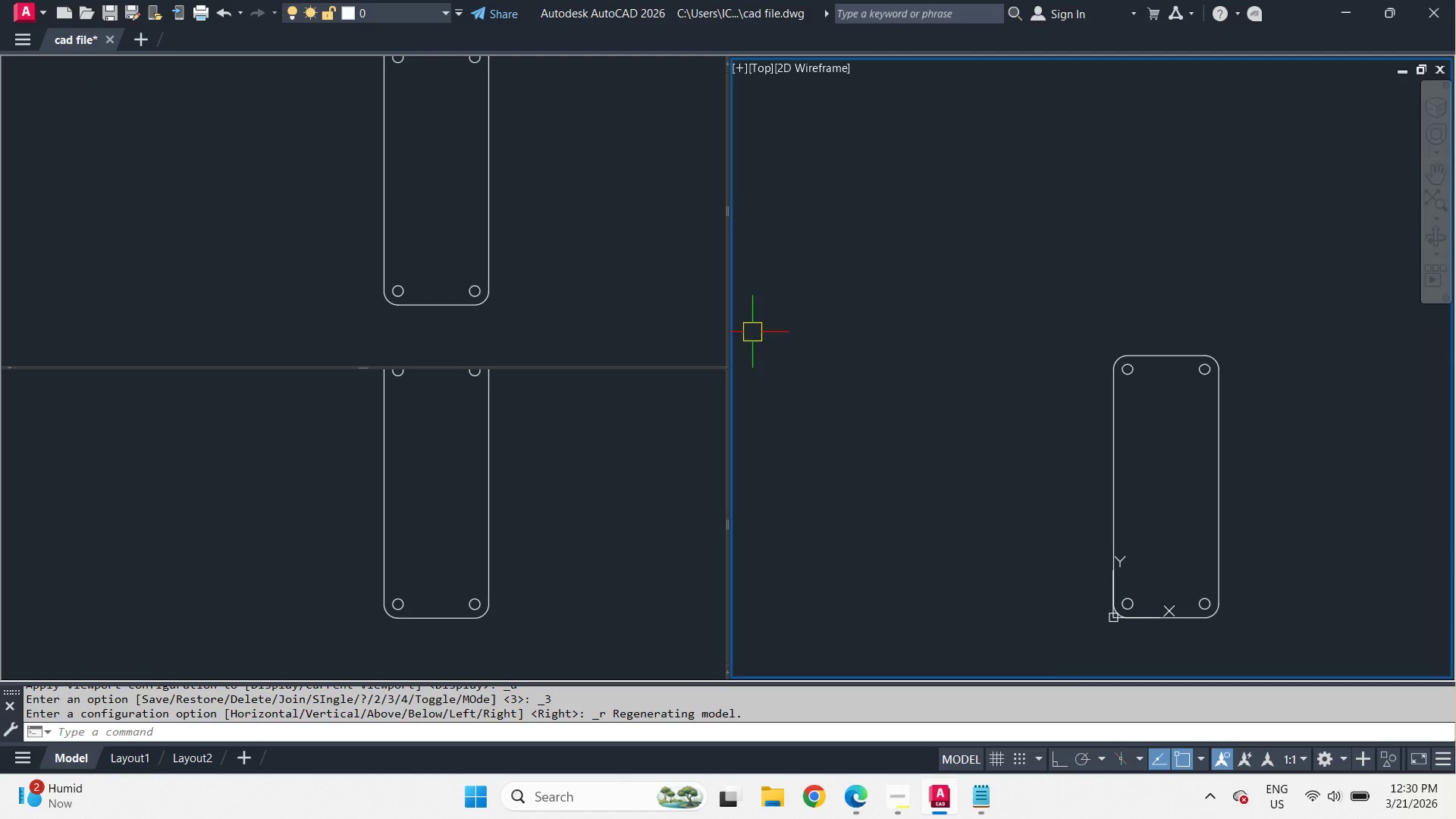 
left_click([1062, 369])
 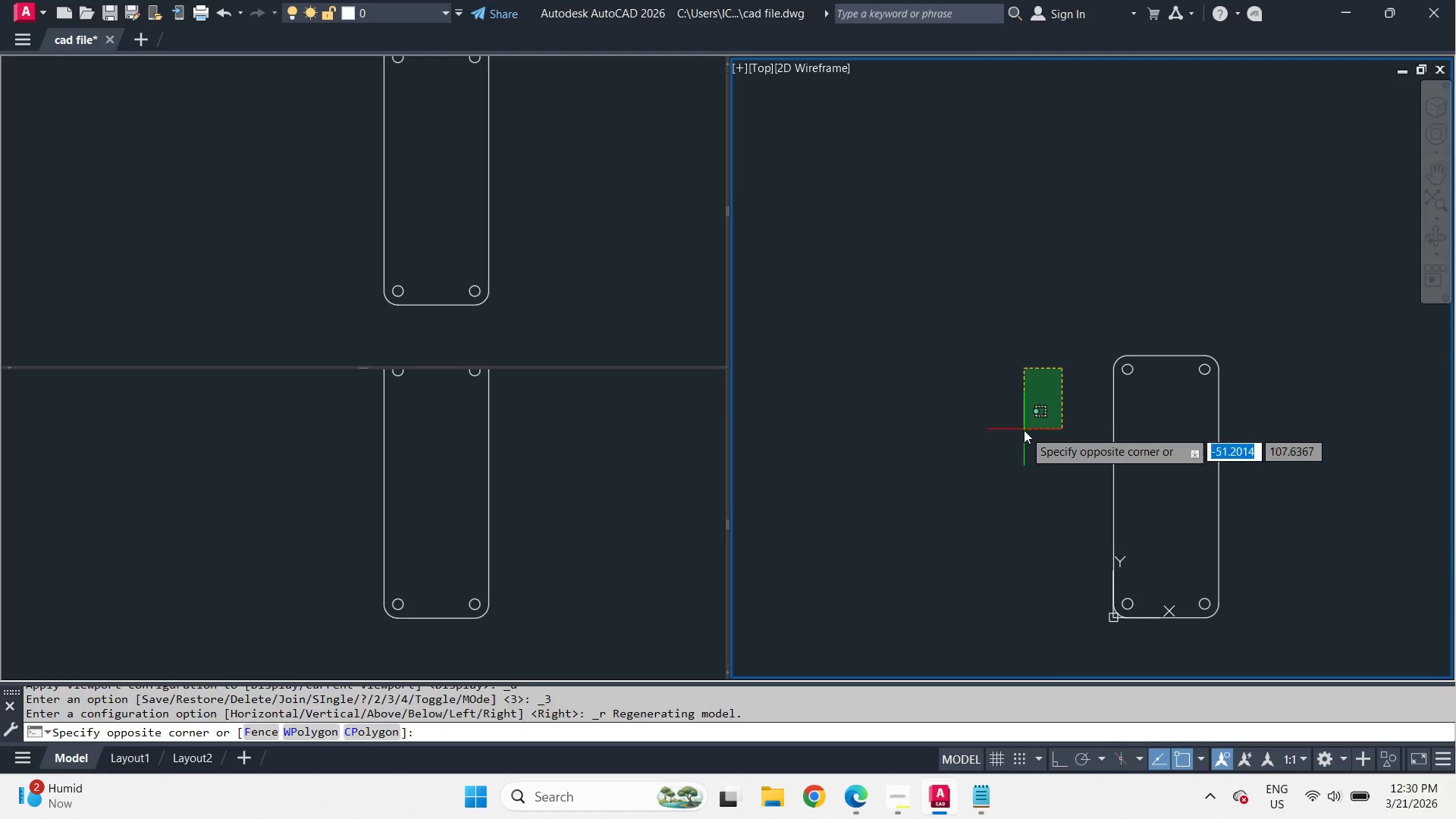 
left_click_drag(start_coordinate=[1024, 430], to_coordinate=[1024, 440])
 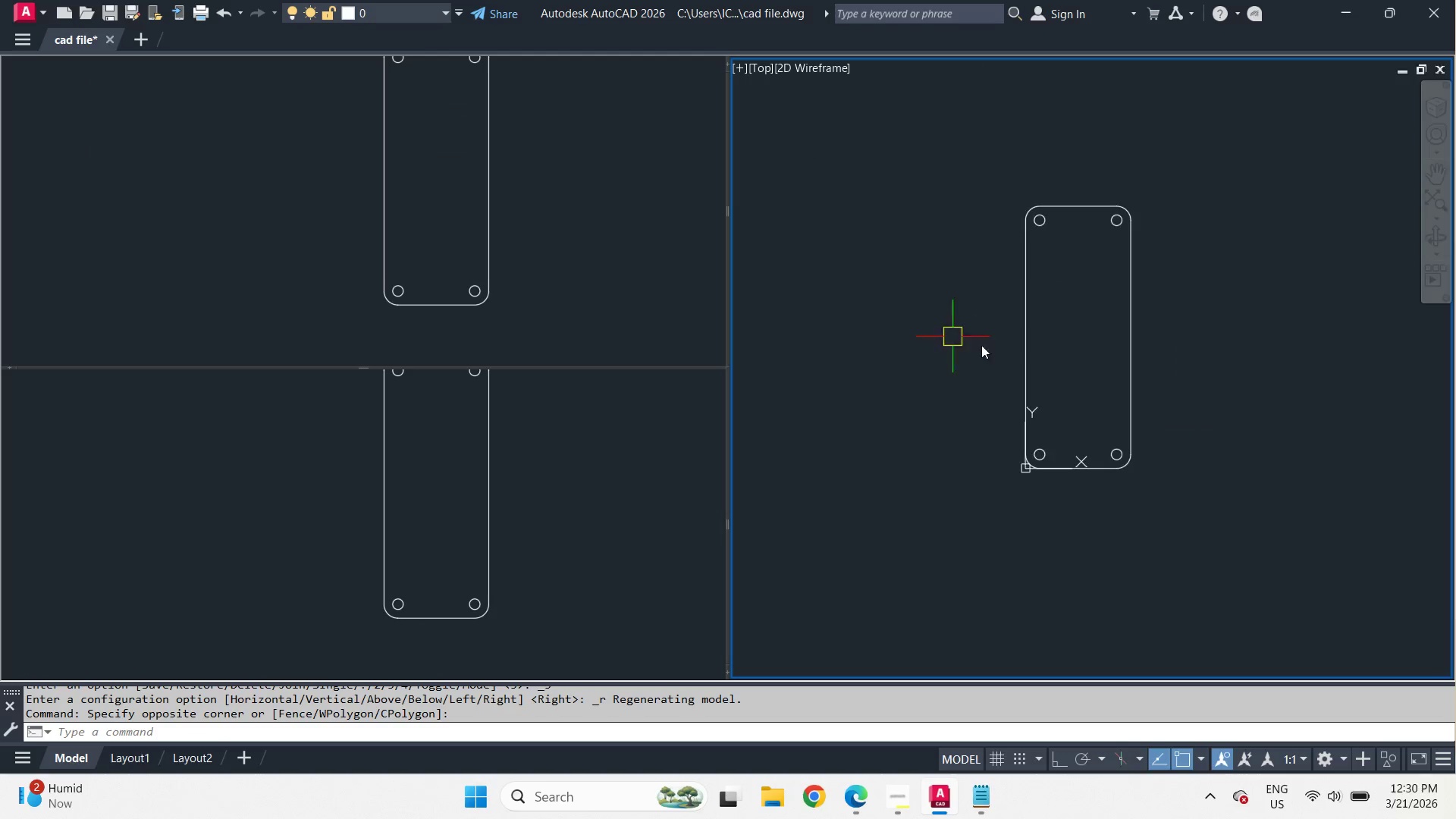 
scroll: coordinate [1059, 333], scroll_direction: up, amount: 1.0
 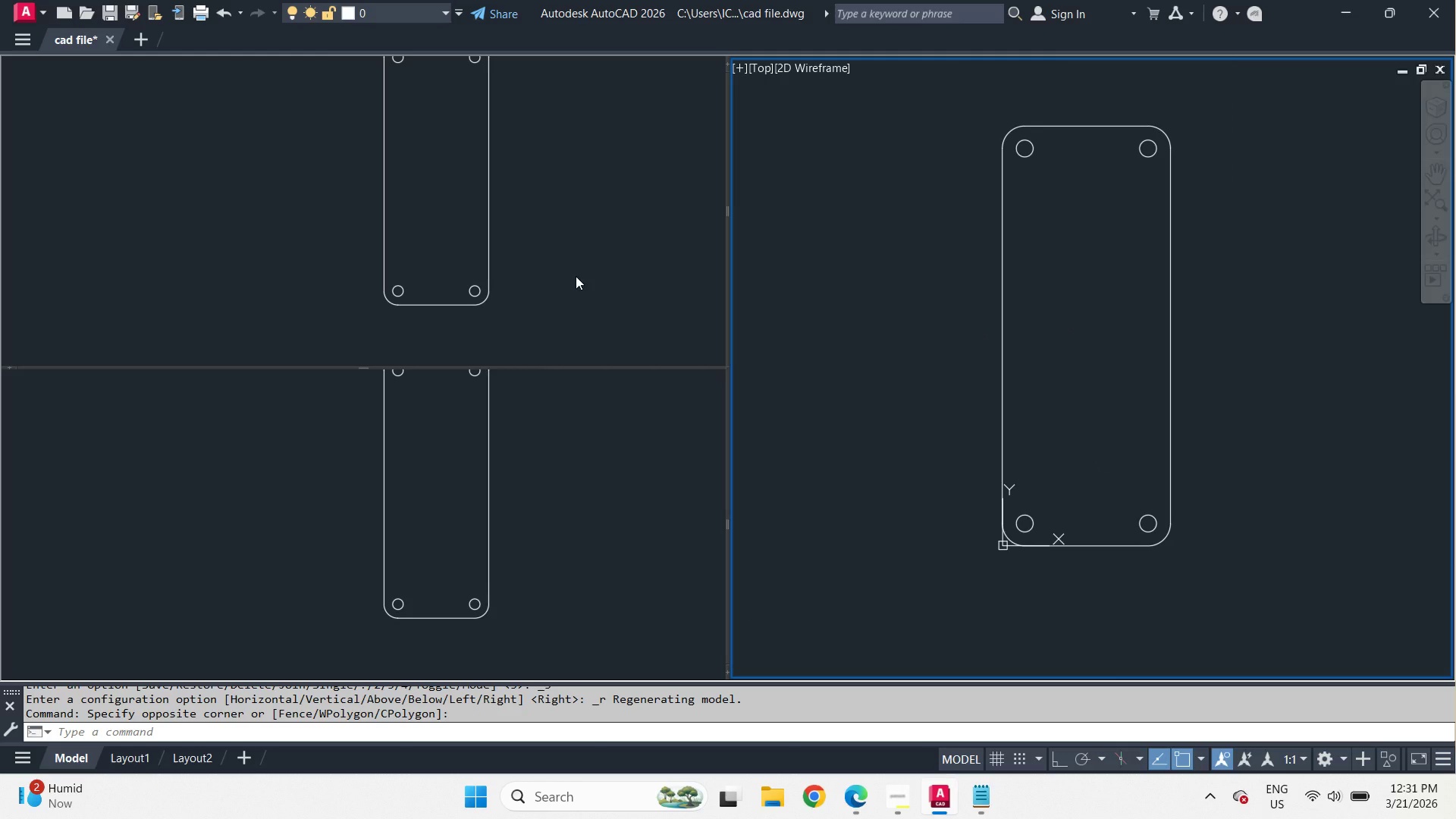 
wait(6.78)
 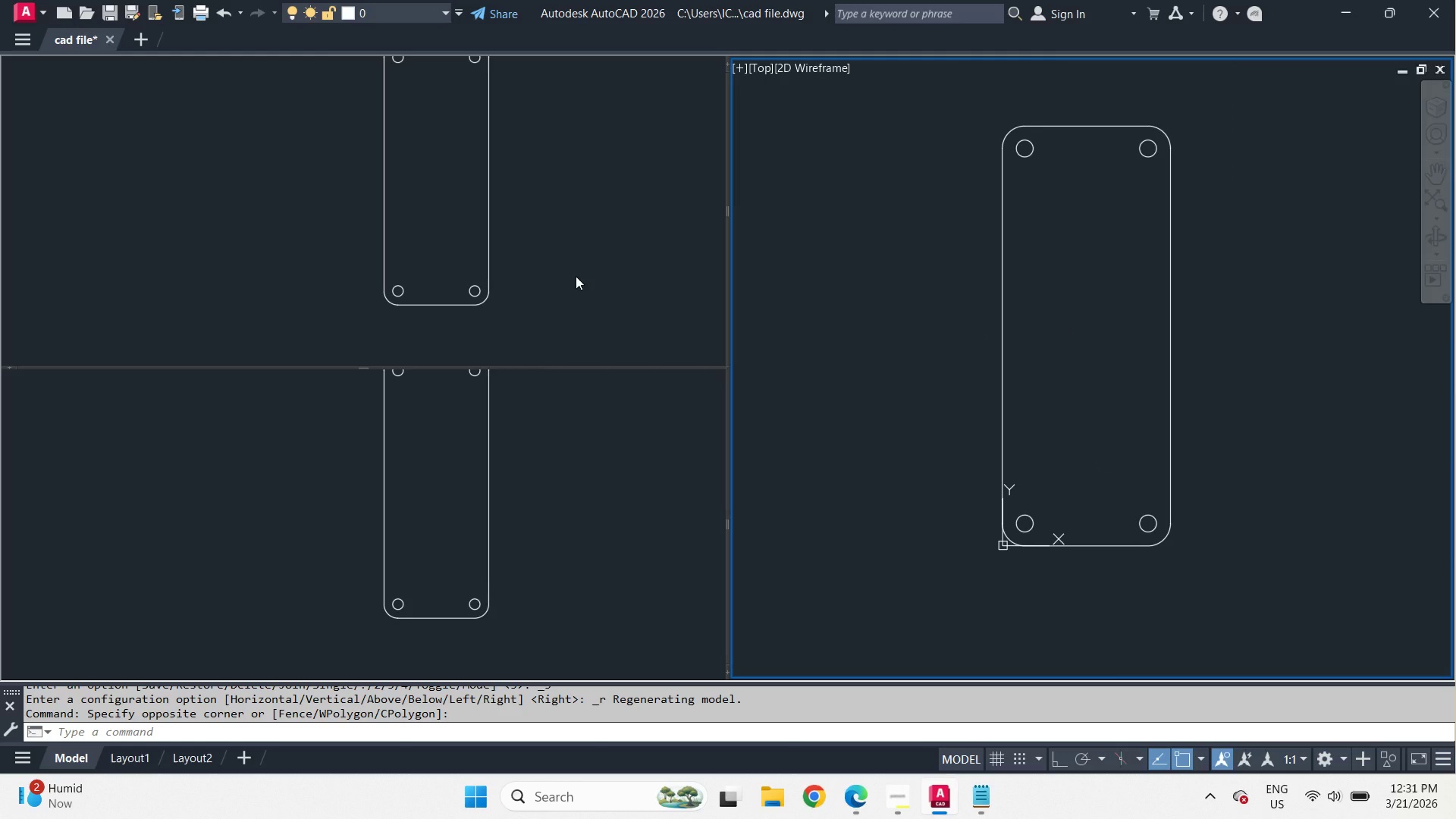 
left_click([576, 276])
 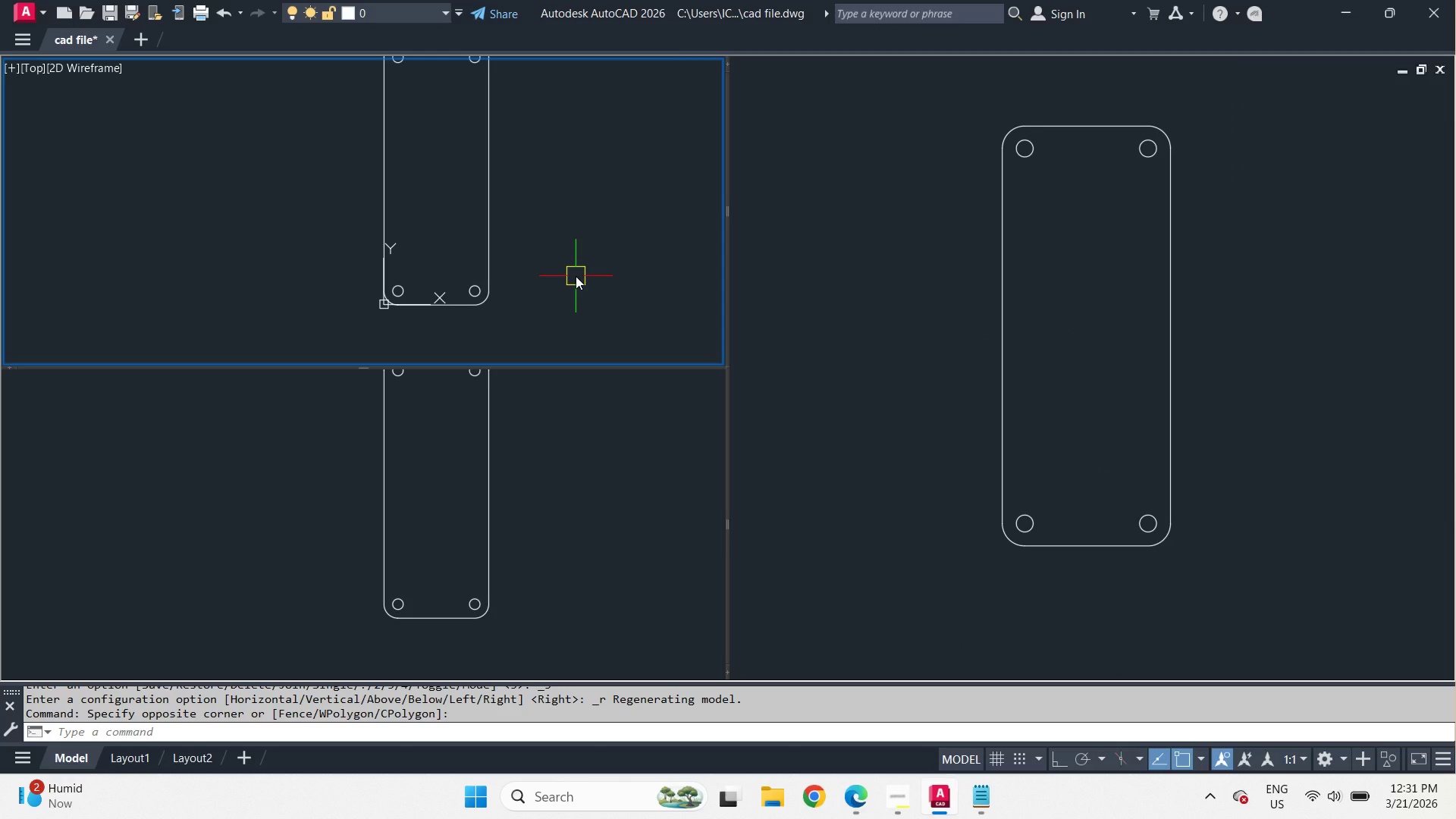 
type(-v fr )
 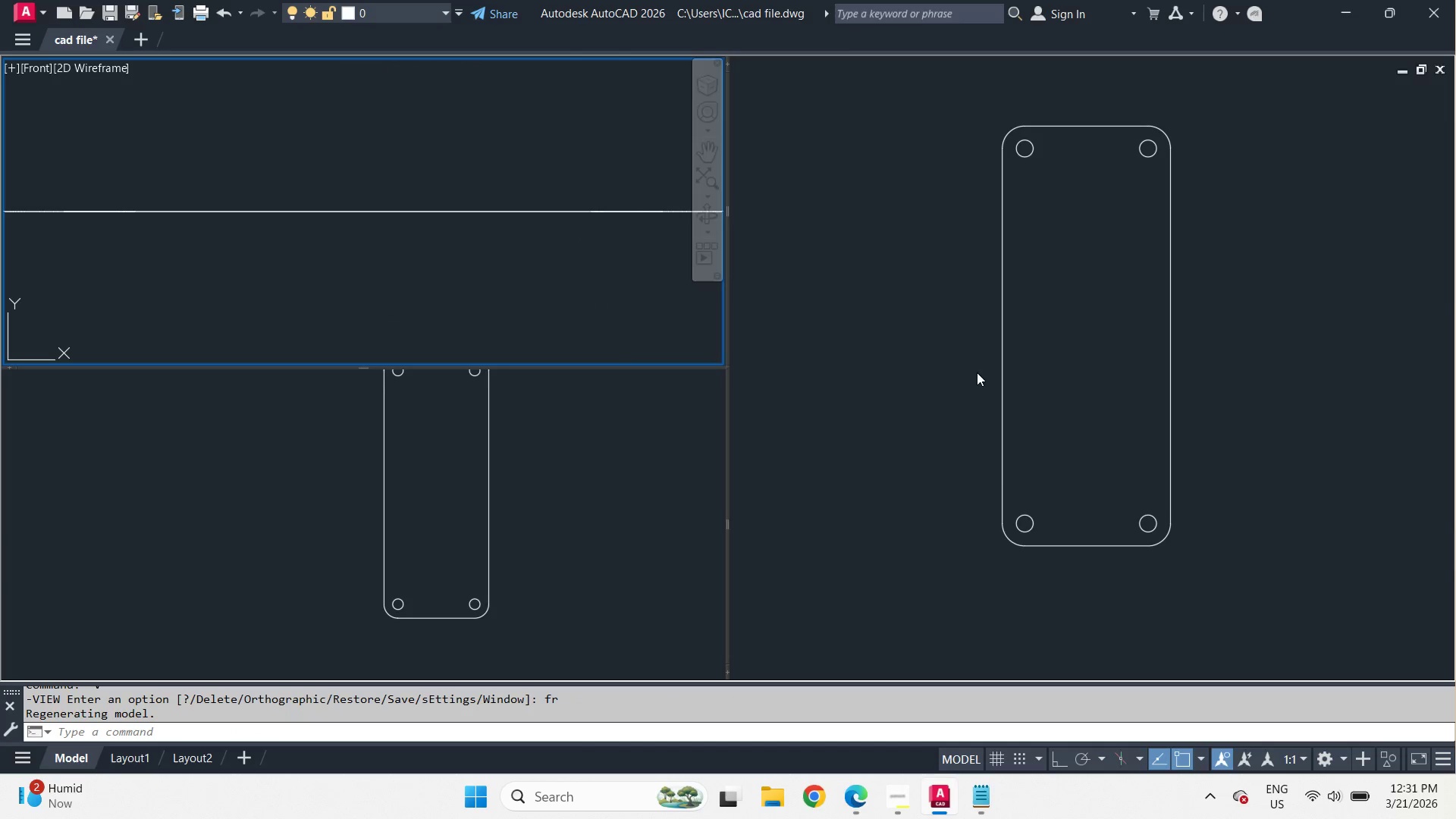 
left_click([962, 375])
 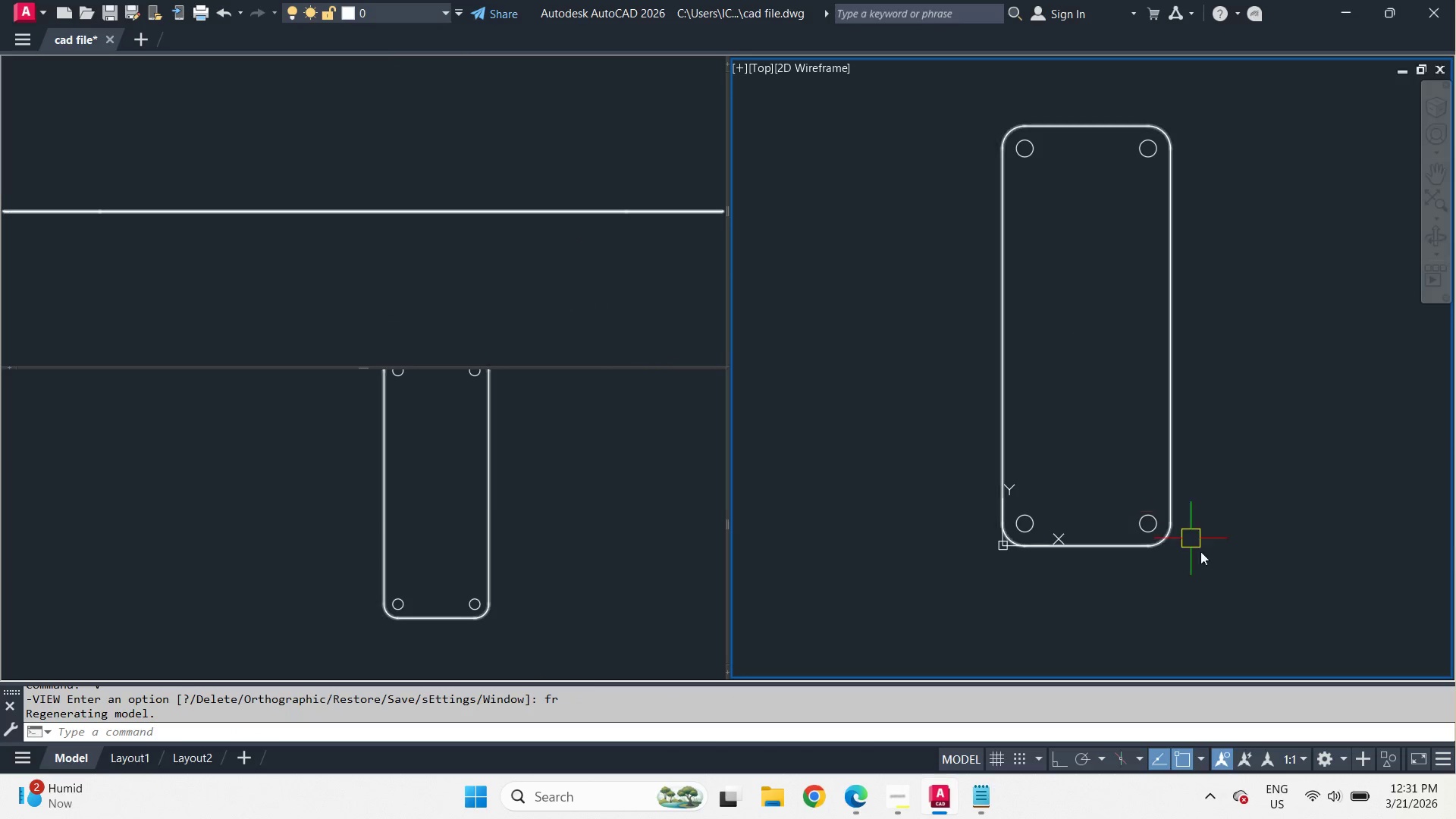 
left_click_drag(start_coordinate=[1216, 577], to_coordinate=[1204, 555])
 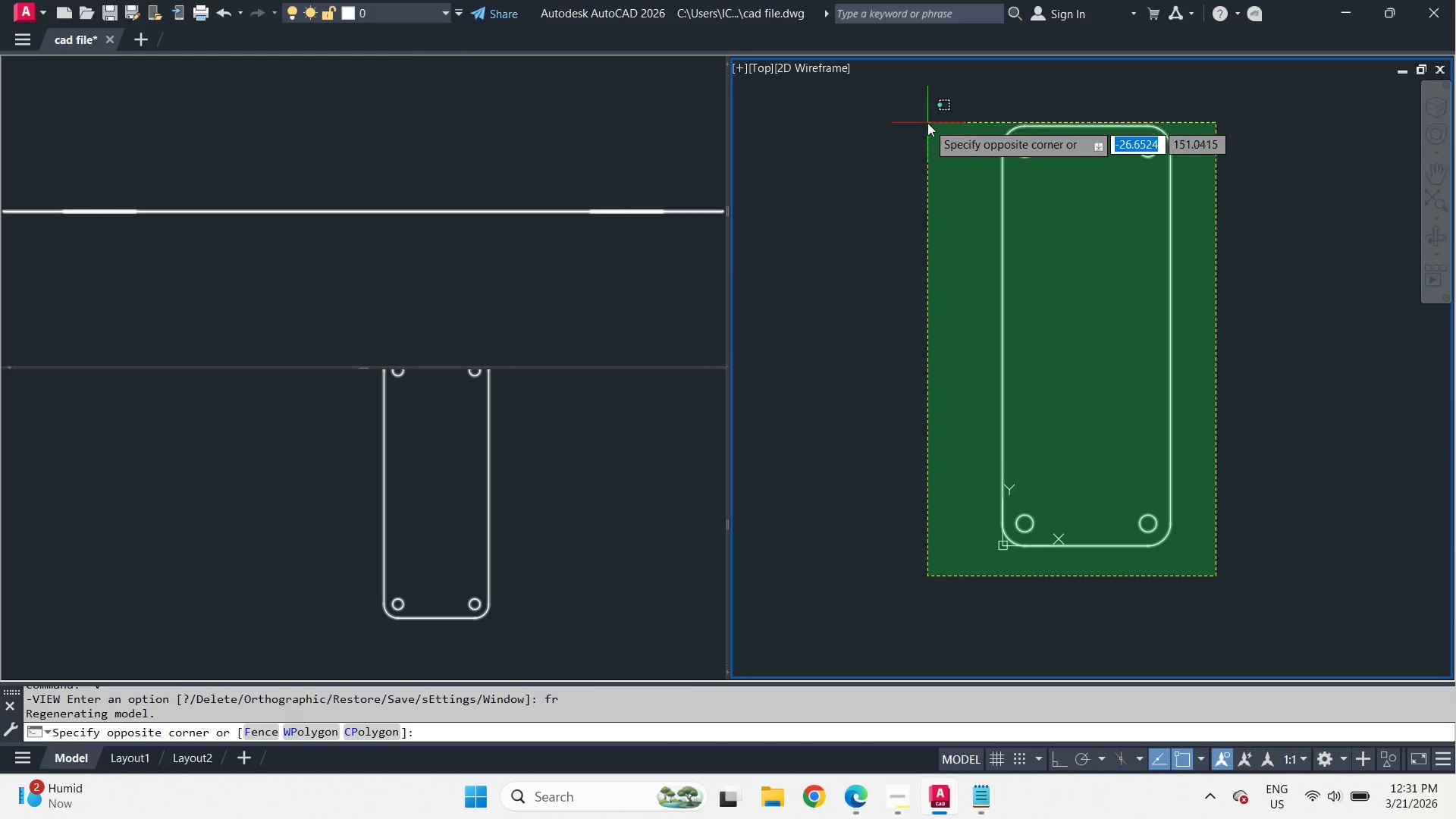 
left_click([926, 116])
 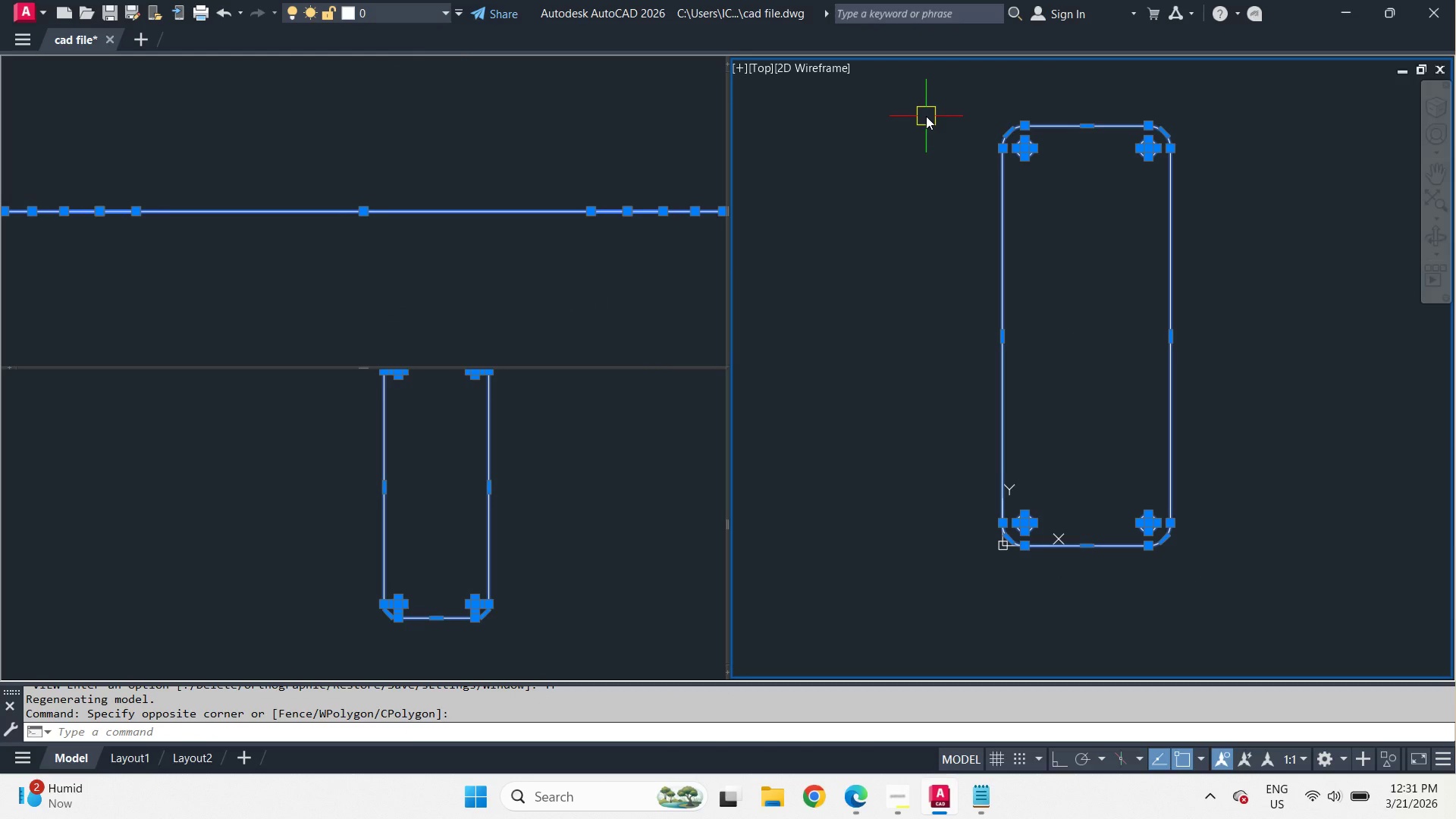 
type(ext )
 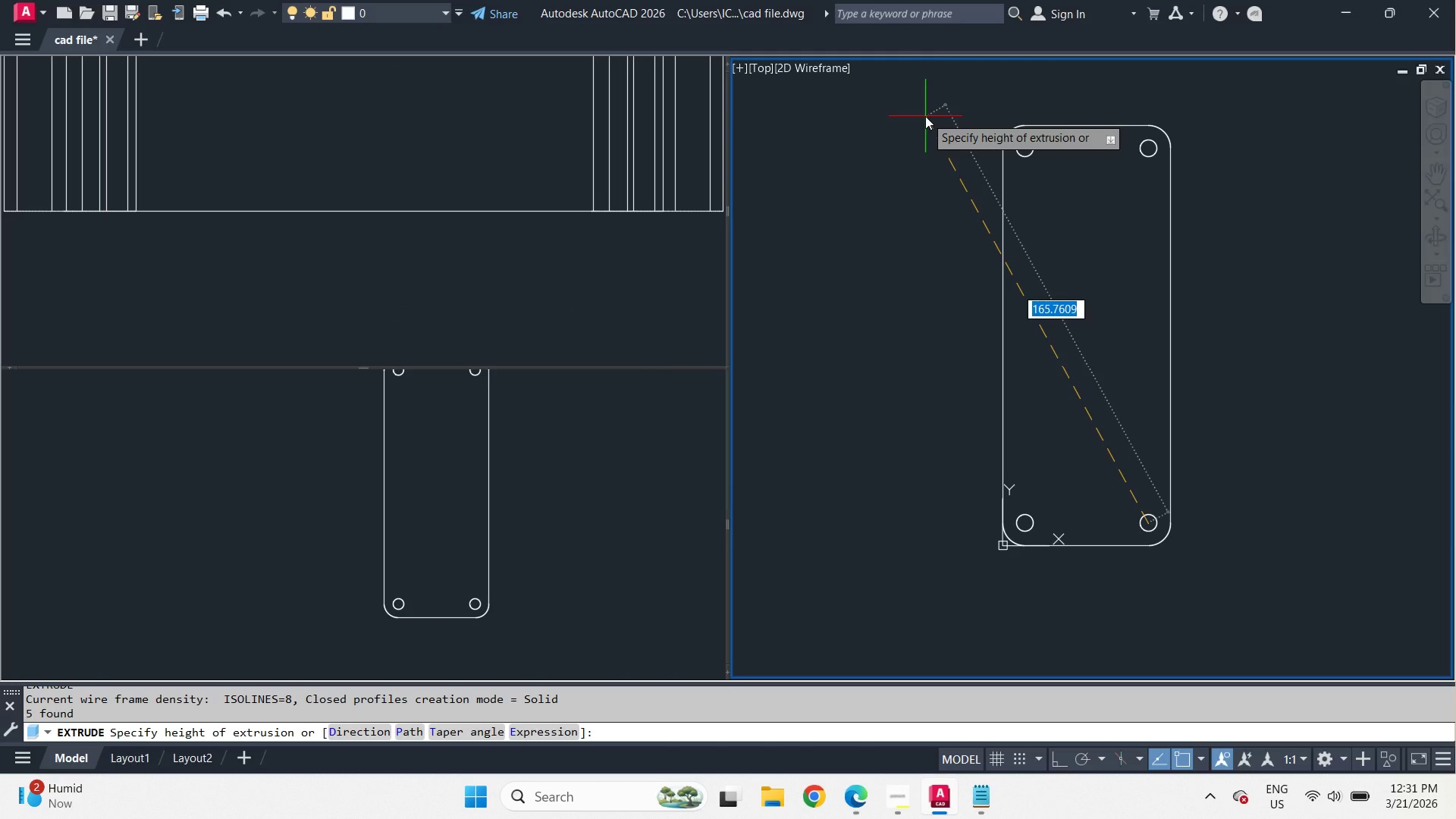 
key(Escape)
 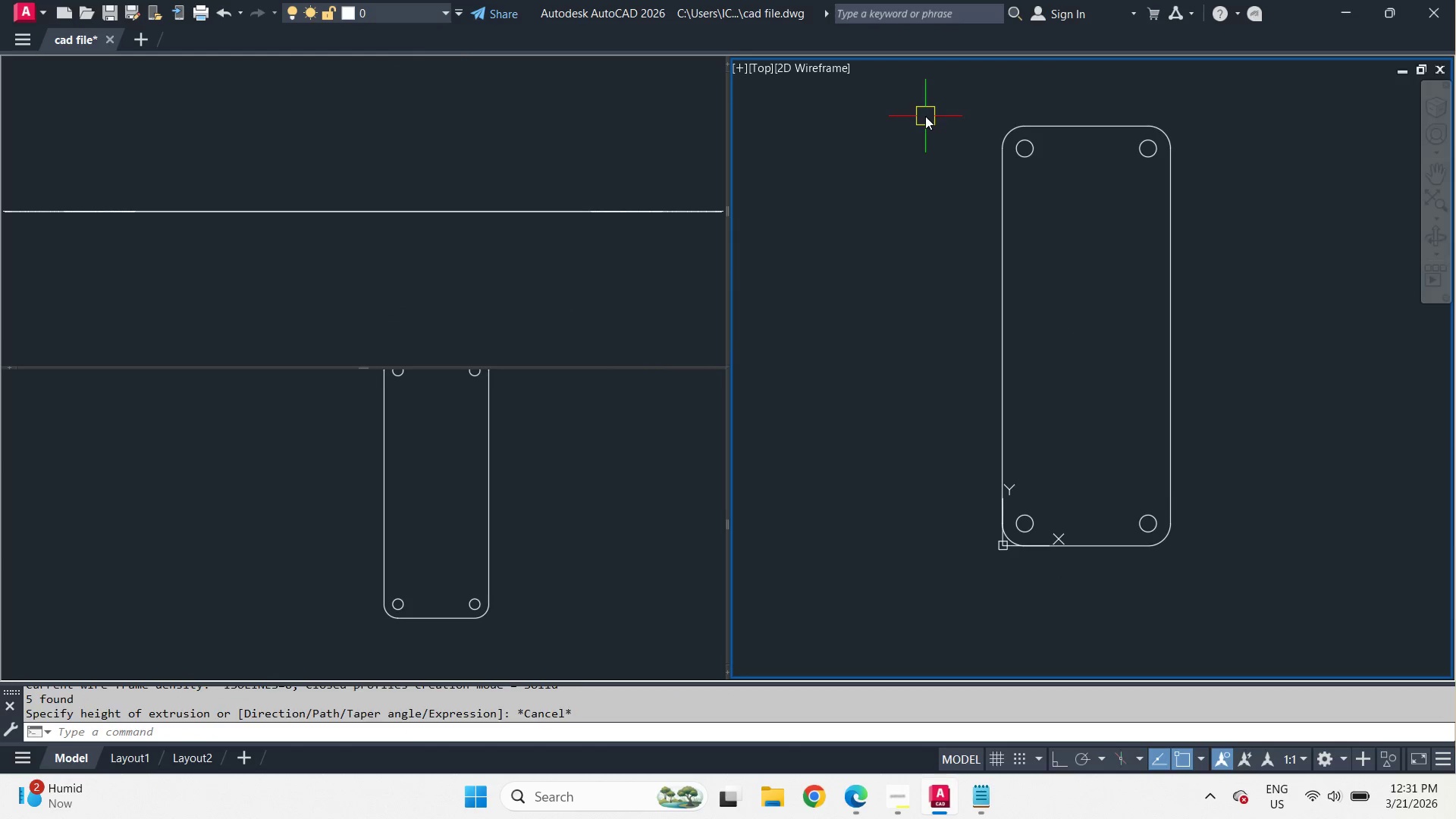 
key(Escape)
 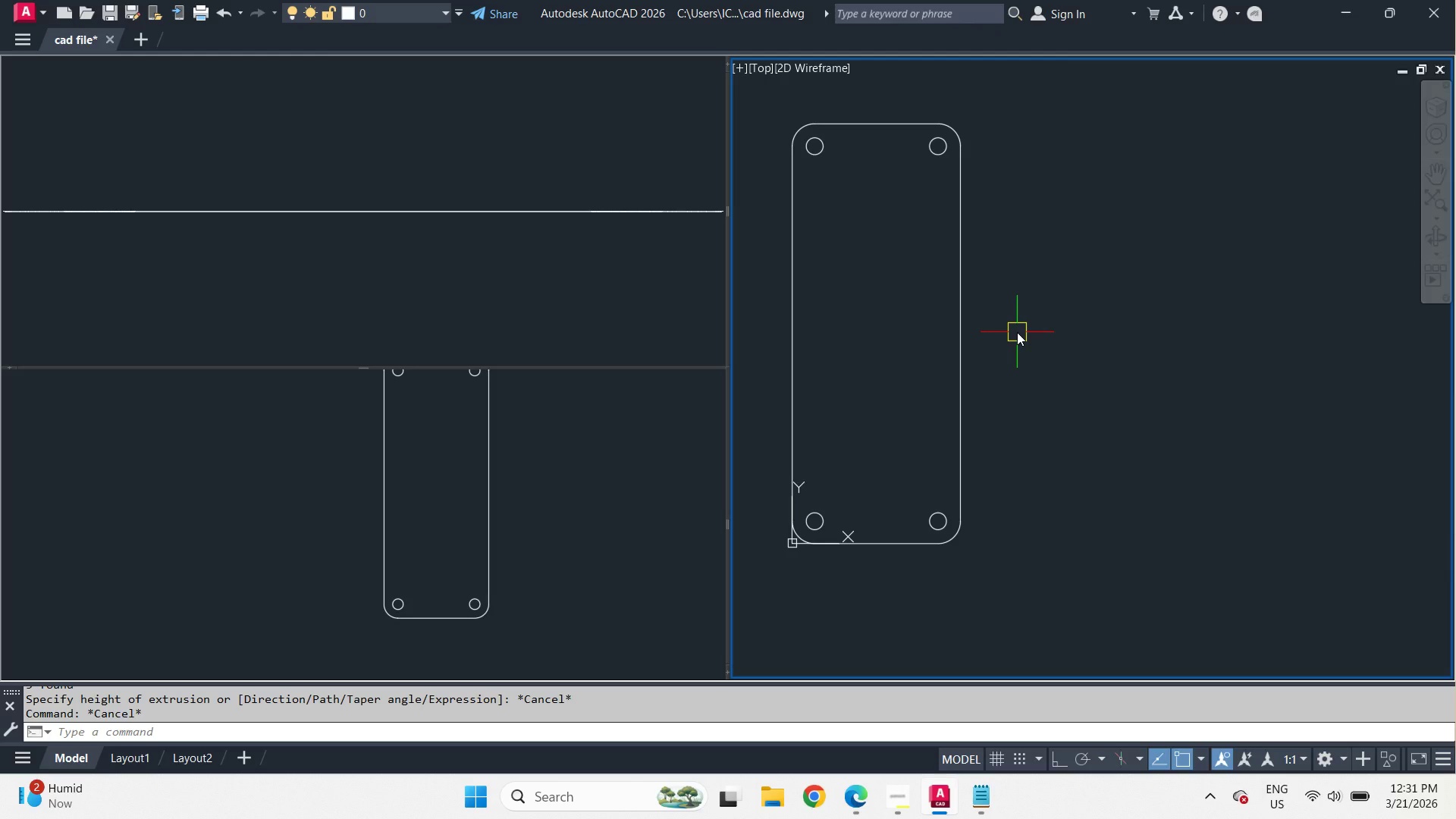 
wait(7.22)
 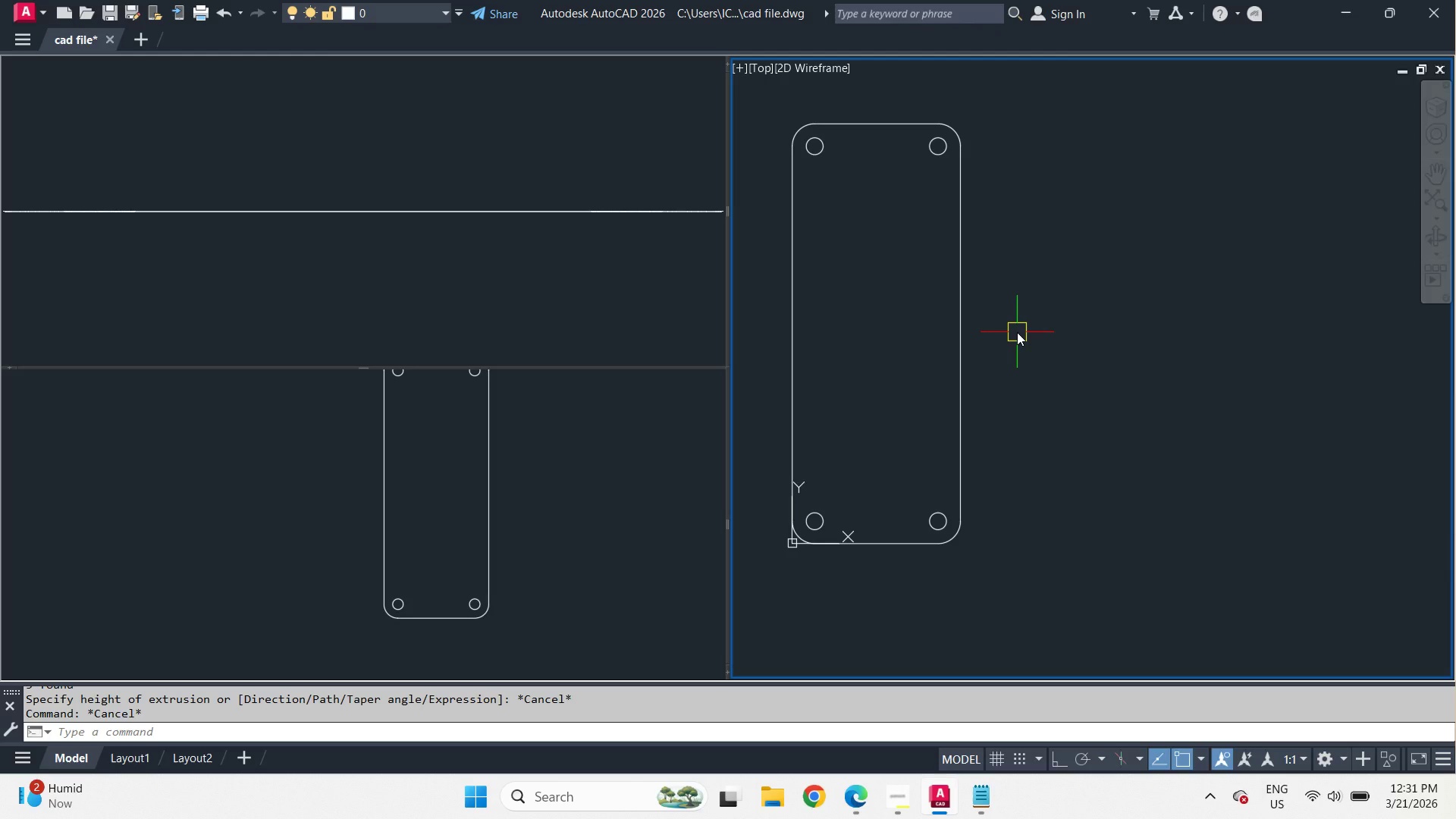 
key(C)
 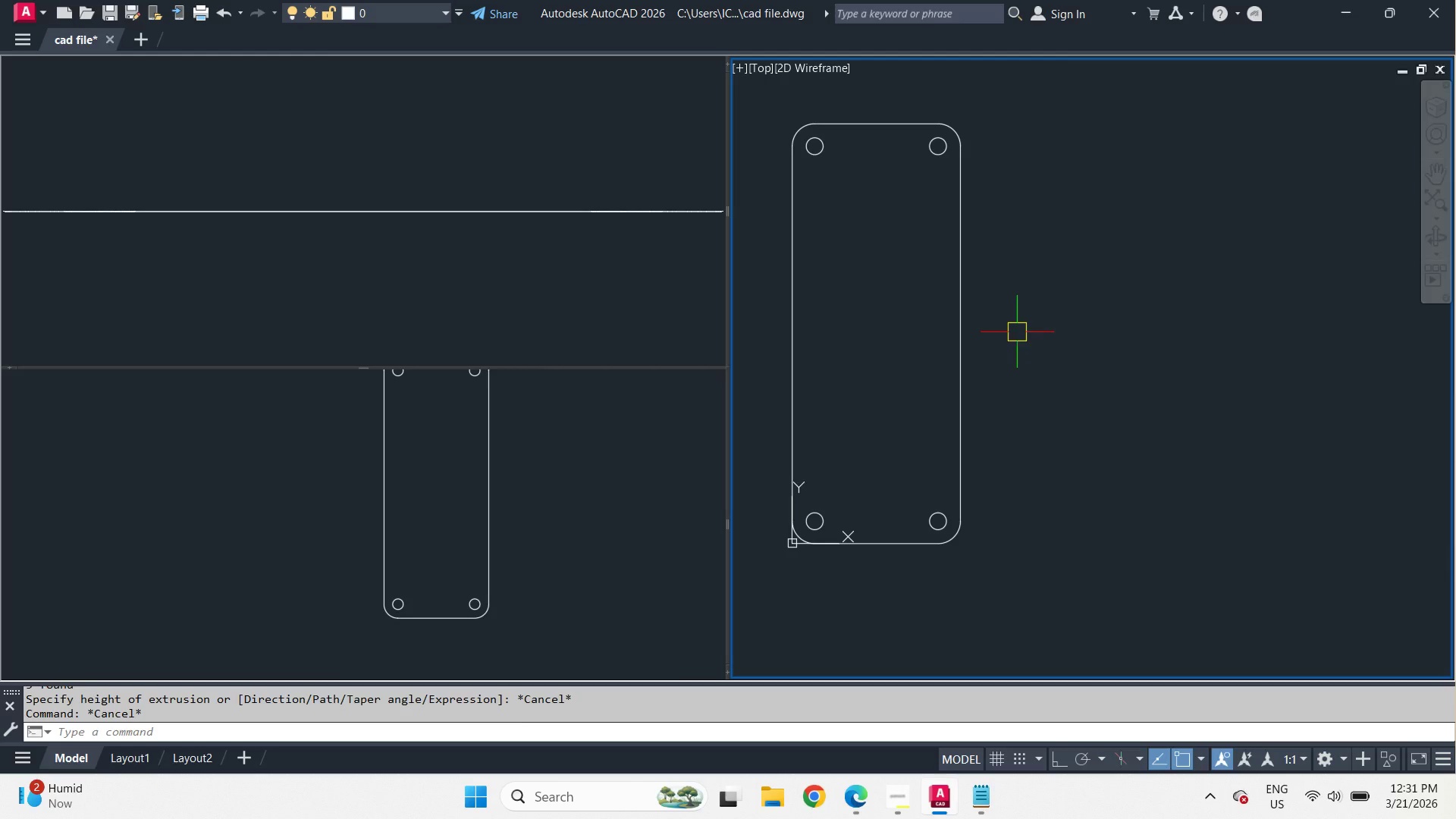 
key(Space)
 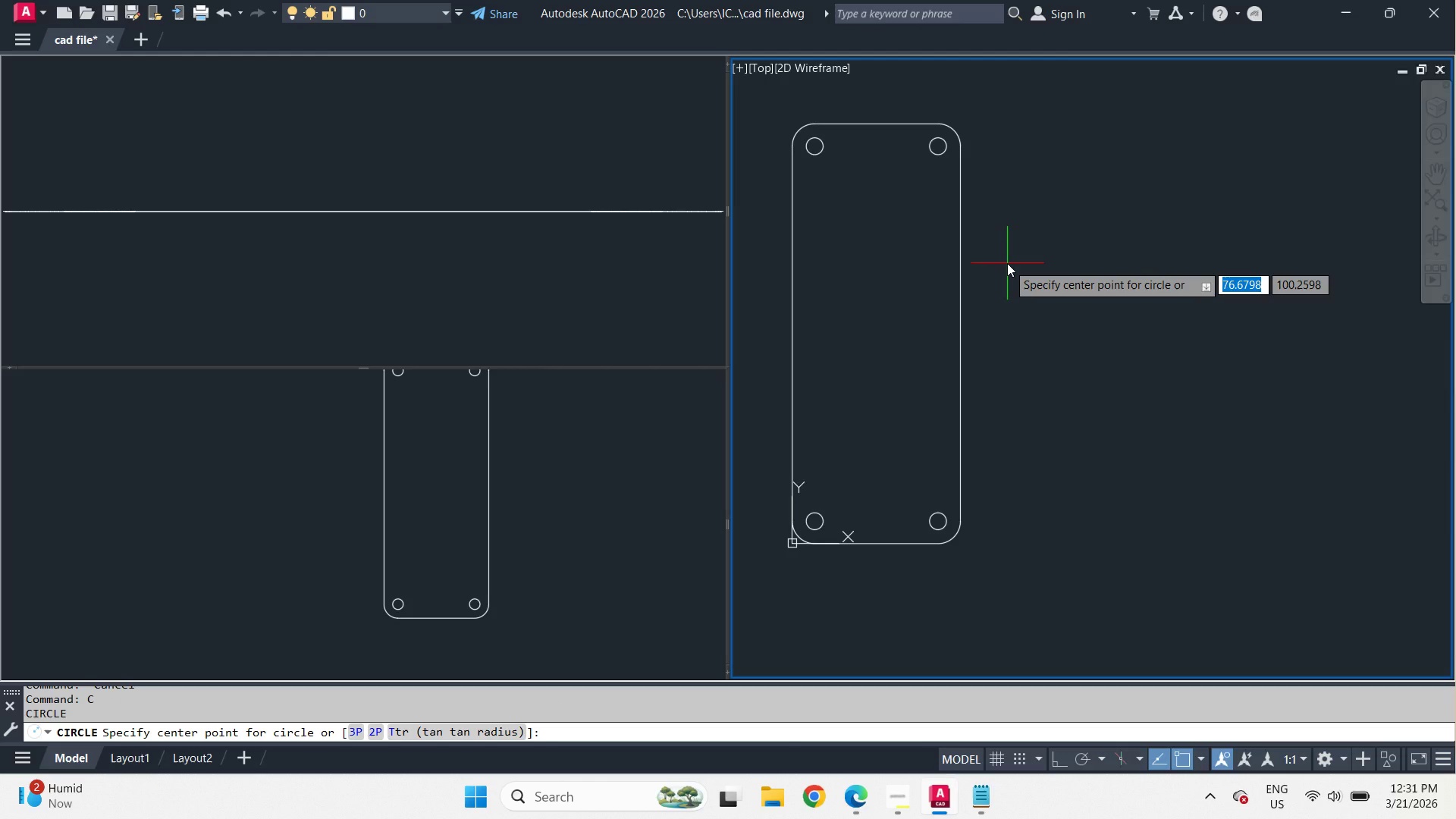 
left_click_drag(start_coordinate=[1007, 263], to_coordinate=[1012, 269])
 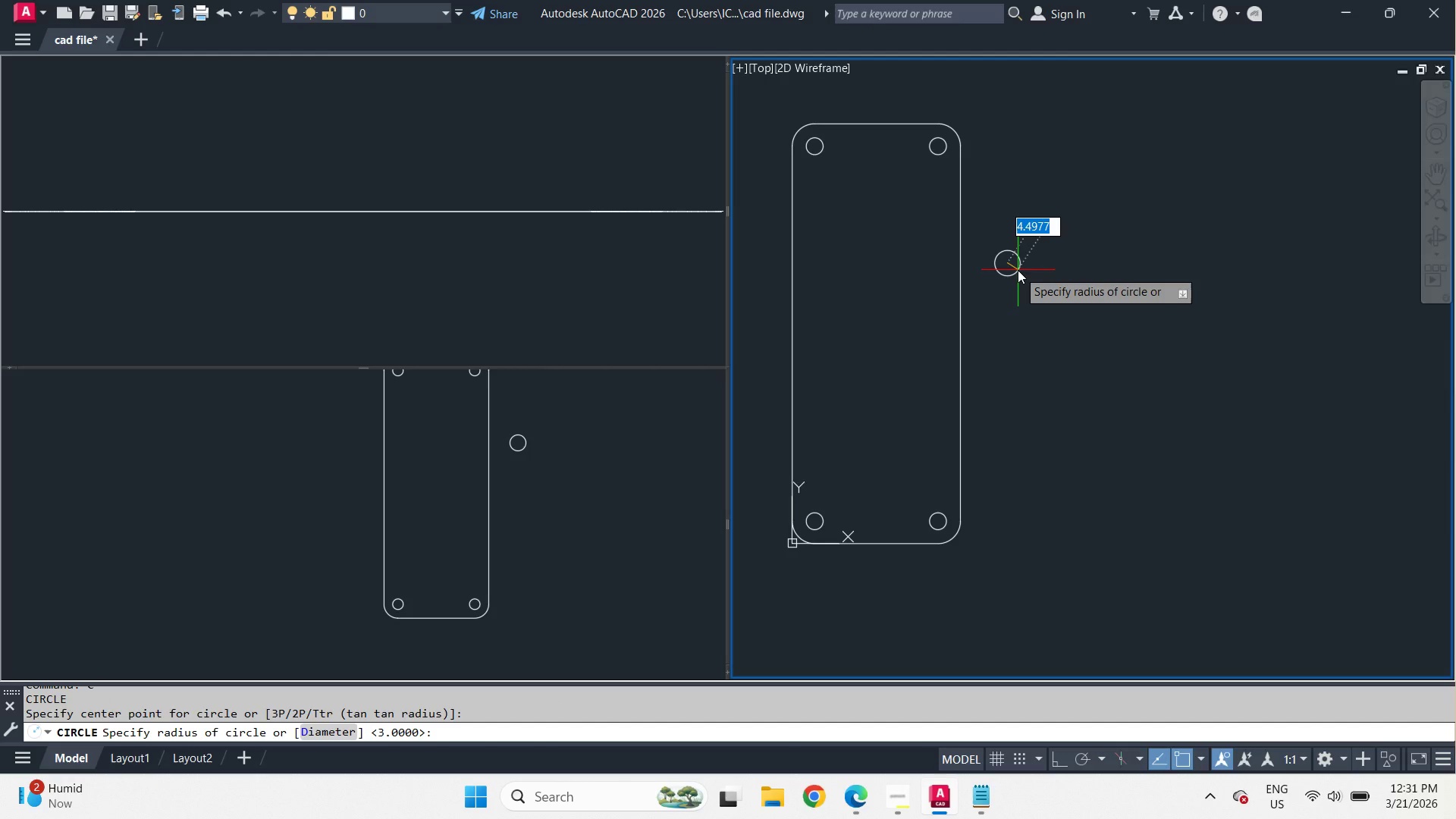 
scroll: coordinate [1013, 265], scroll_direction: up, amount: 1.0
 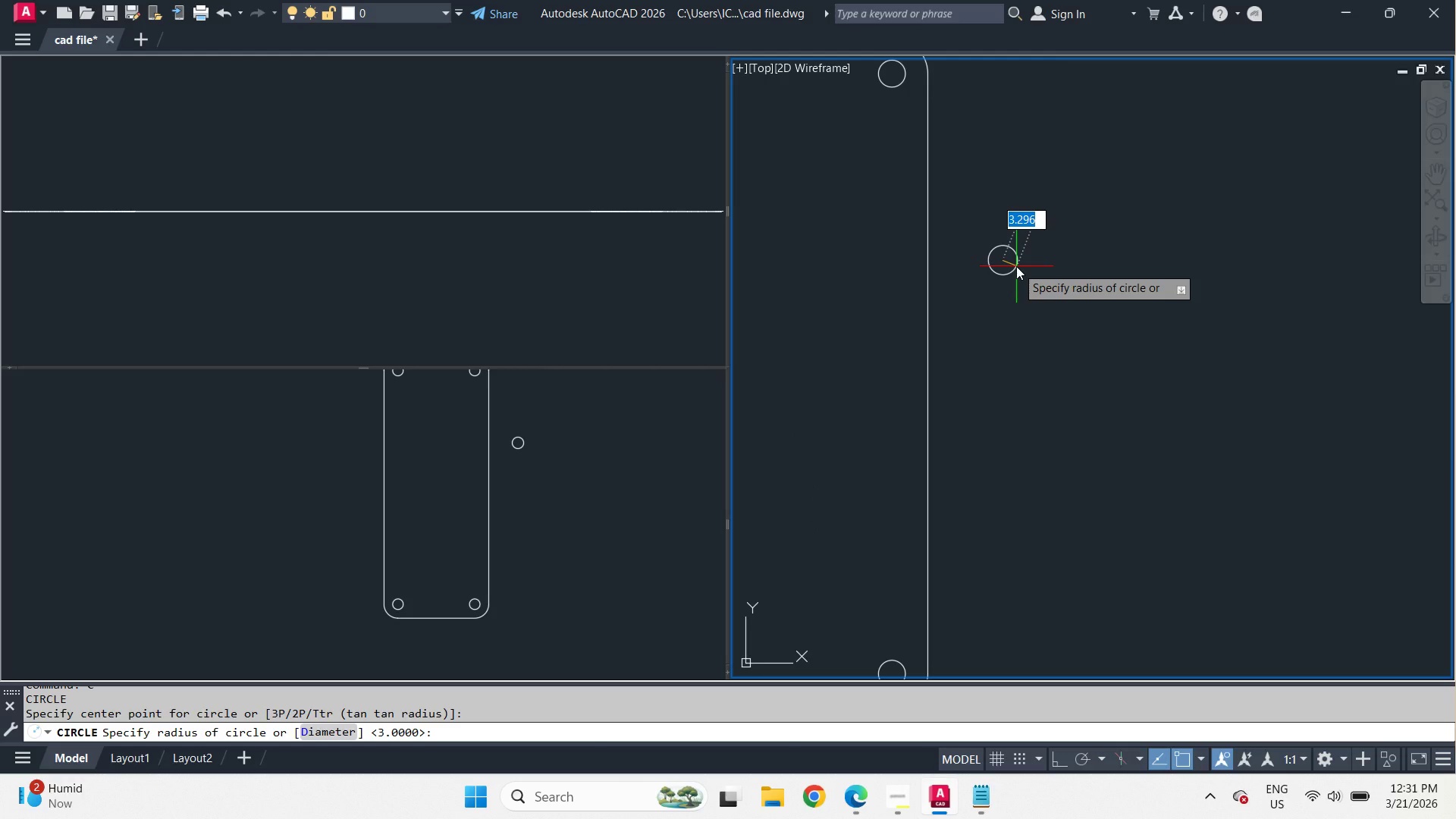 
wait(6.79)
 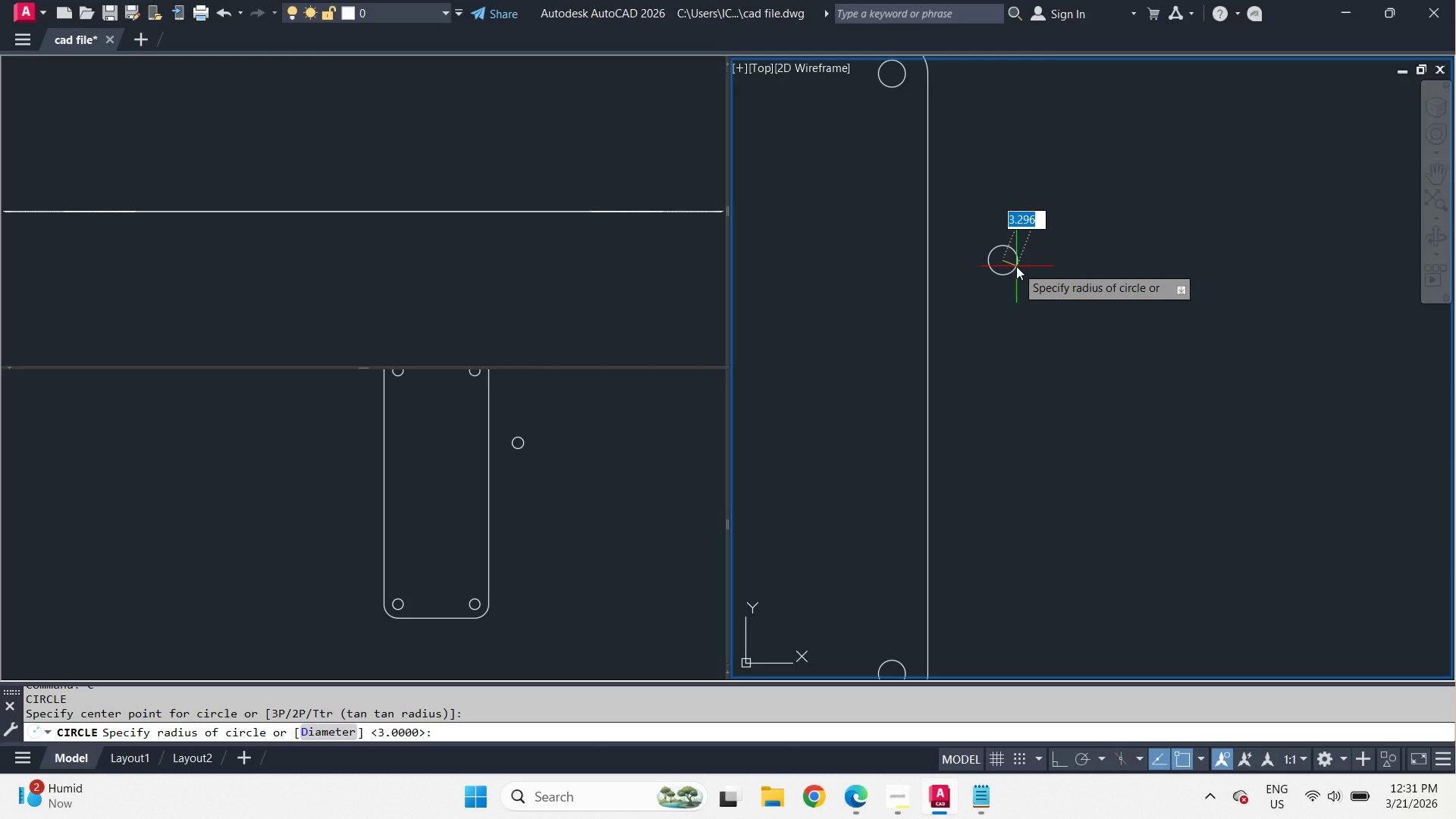 
key(3)
 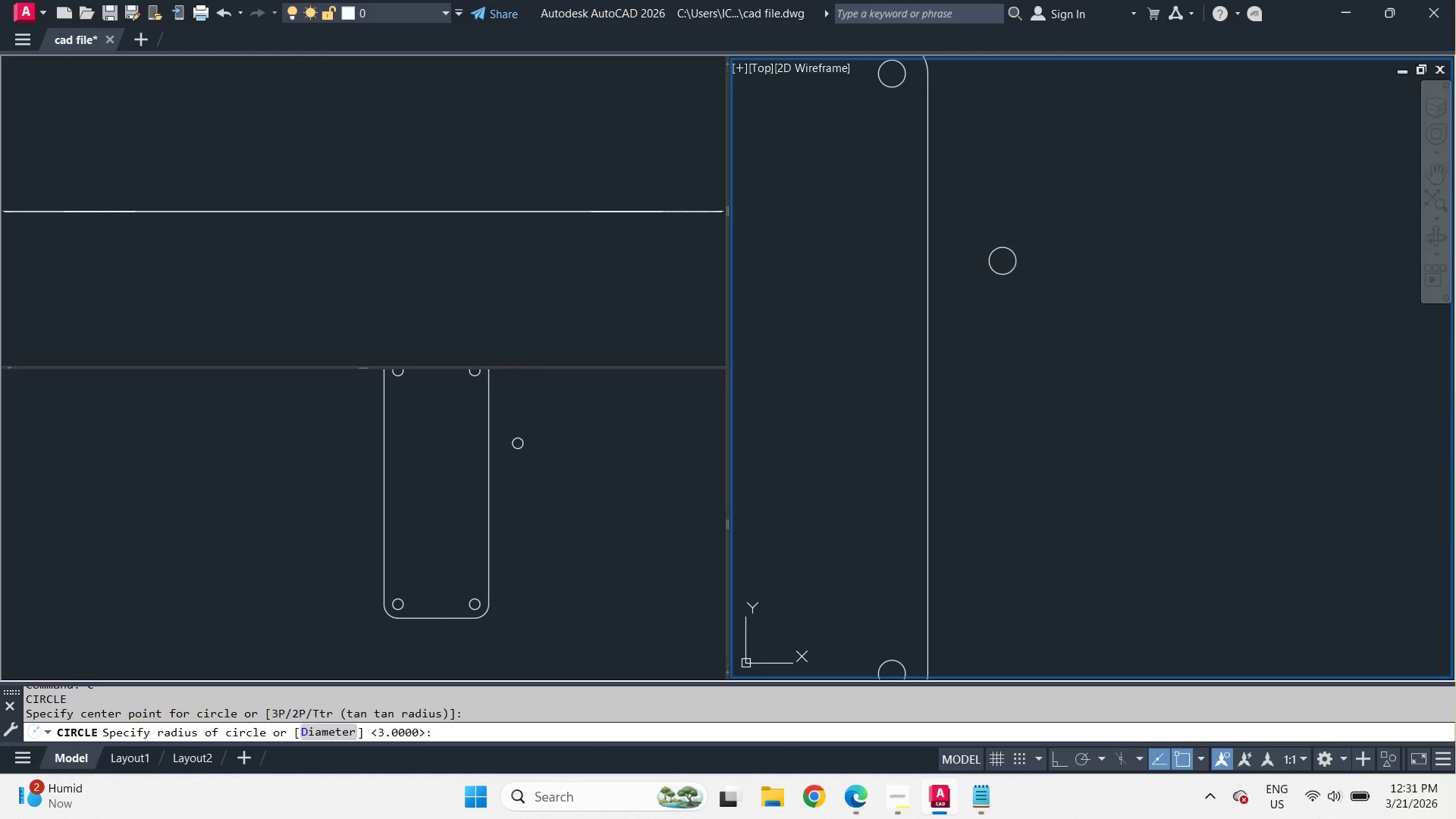 
key(Space)
 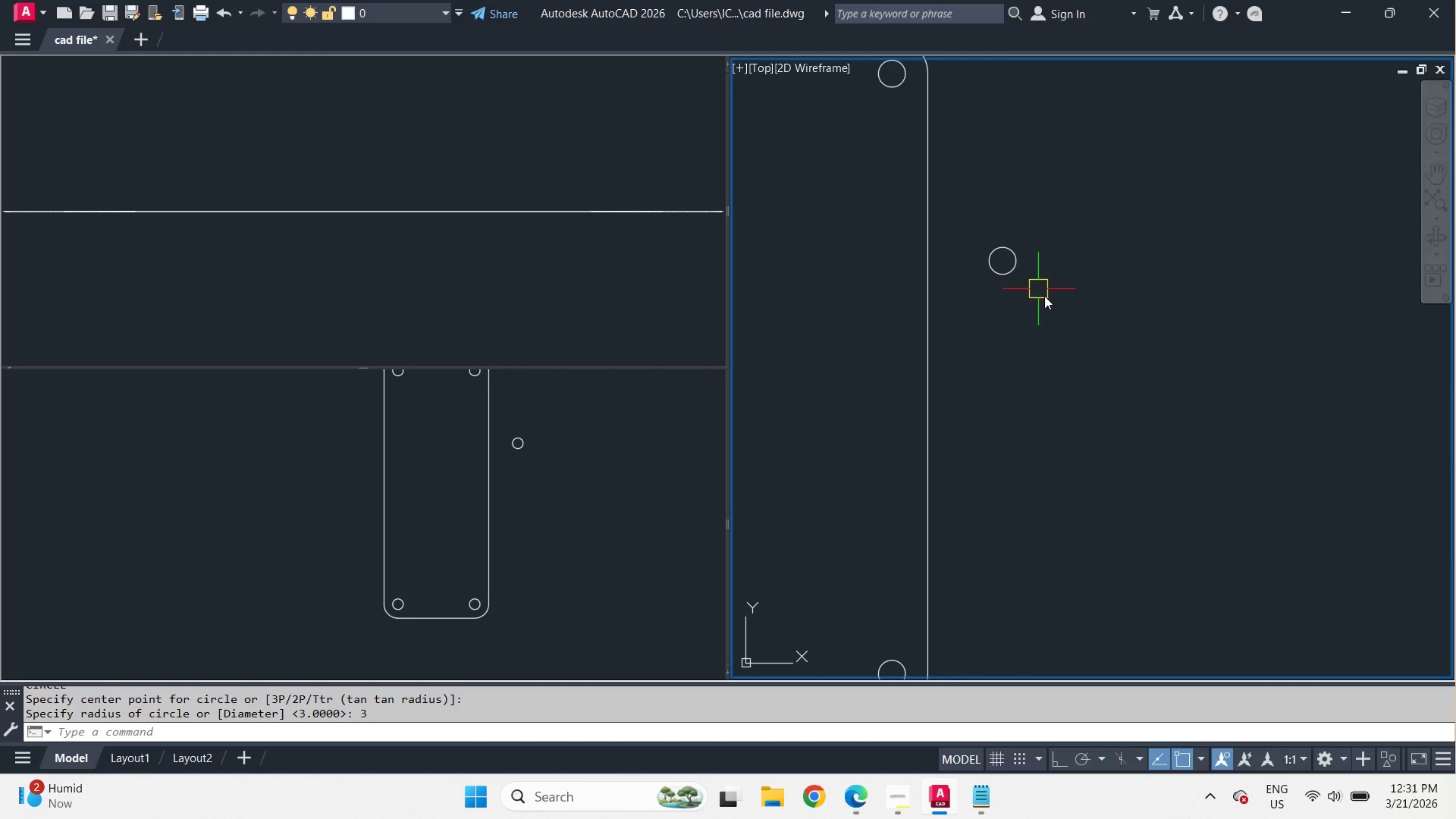 
scroll: coordinate [1048, 300], scroll_direction: down, amount: 1.0
 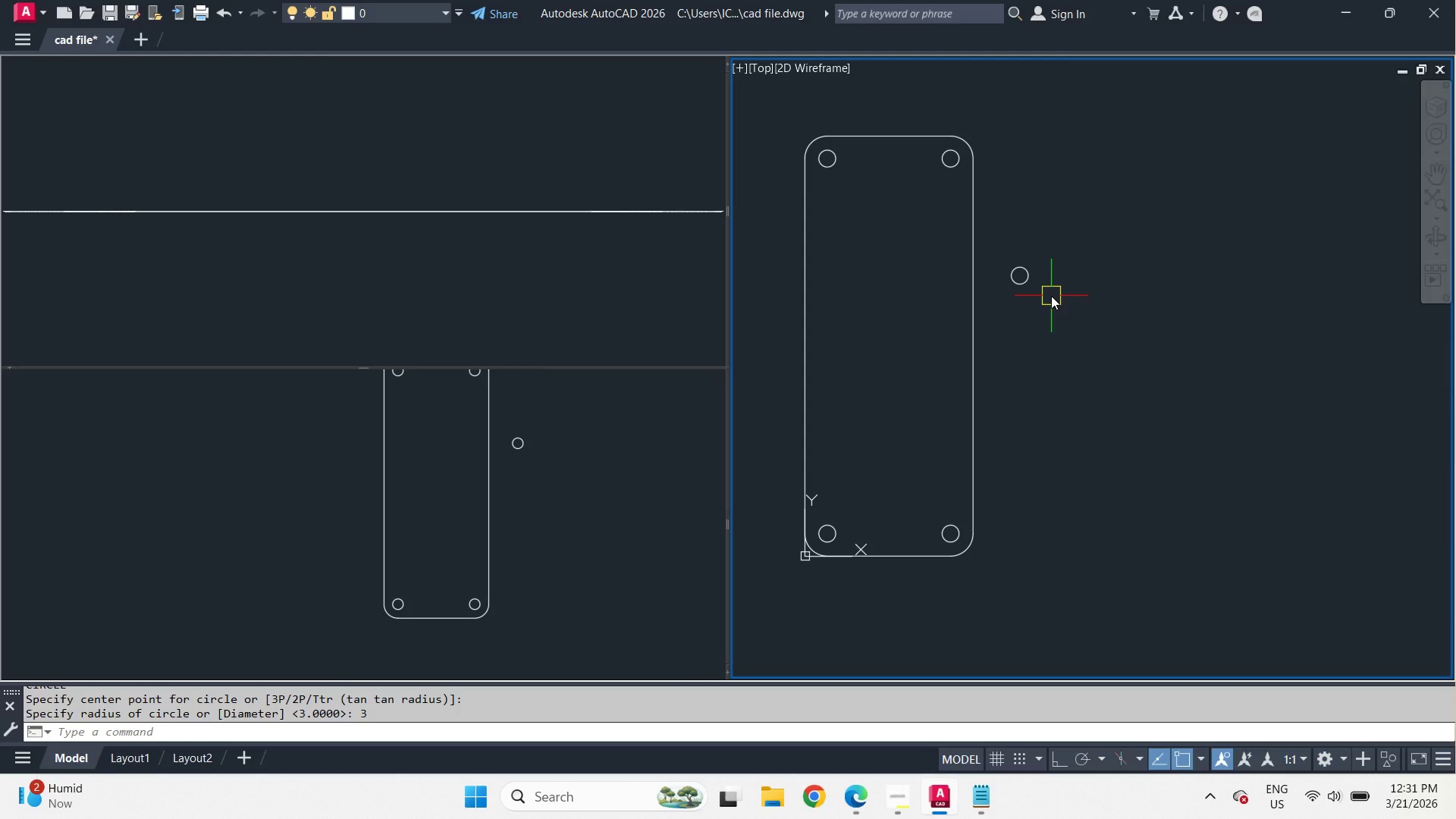 
wait(25.65)
 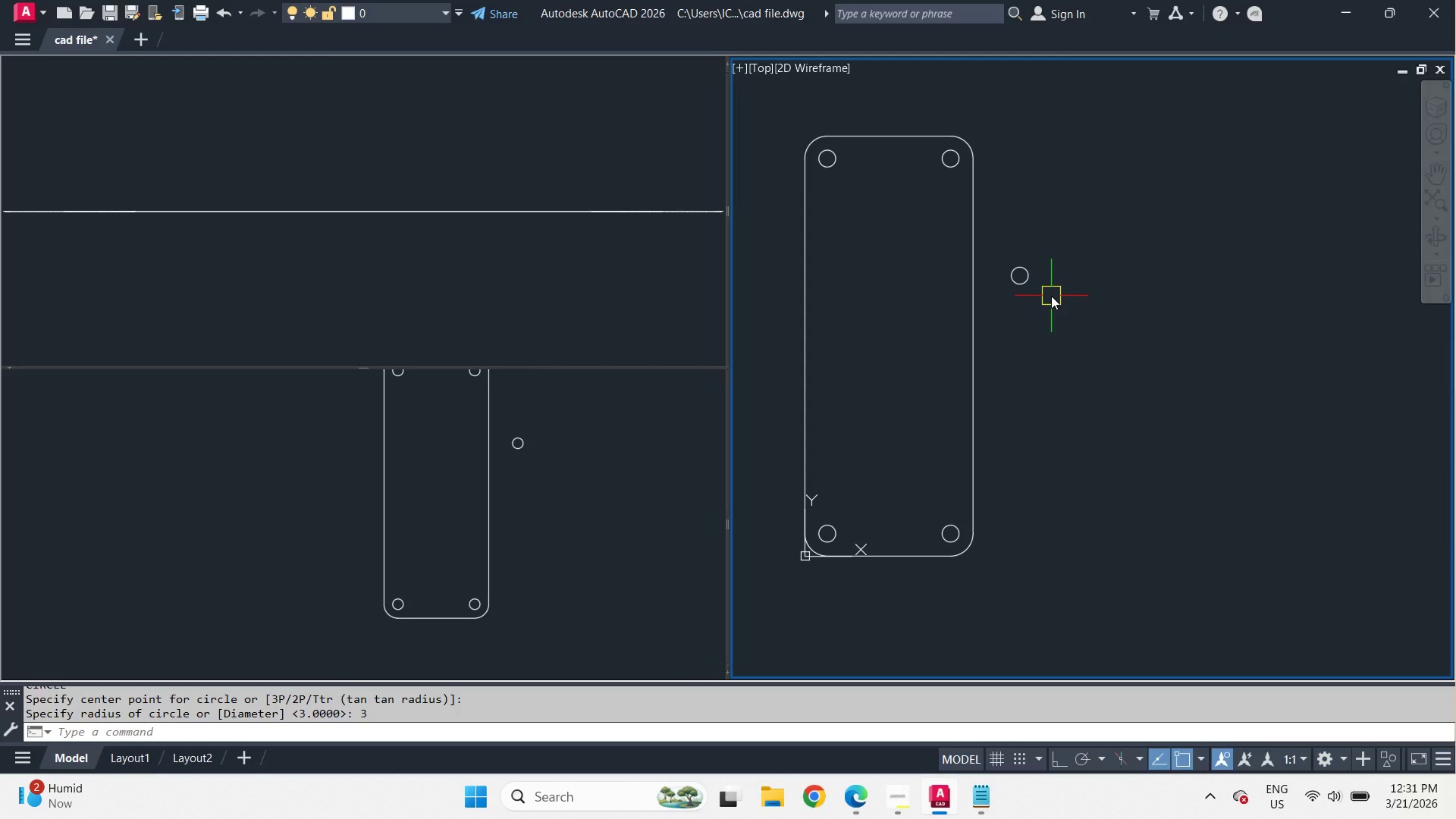 
scroll: coordinate [1025, 284], scroll_direction: up, amount: 3.0
 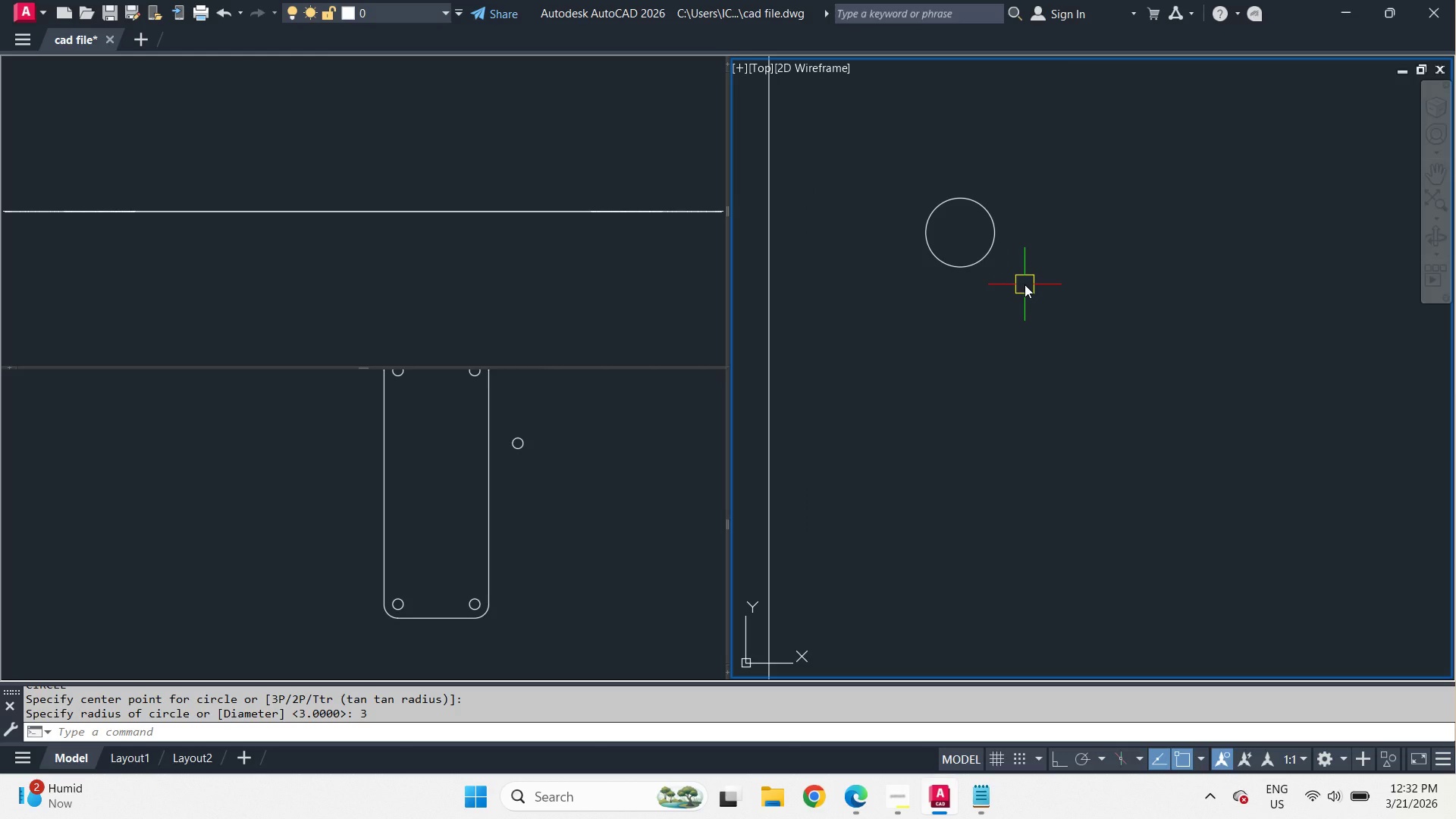 
key(O)
 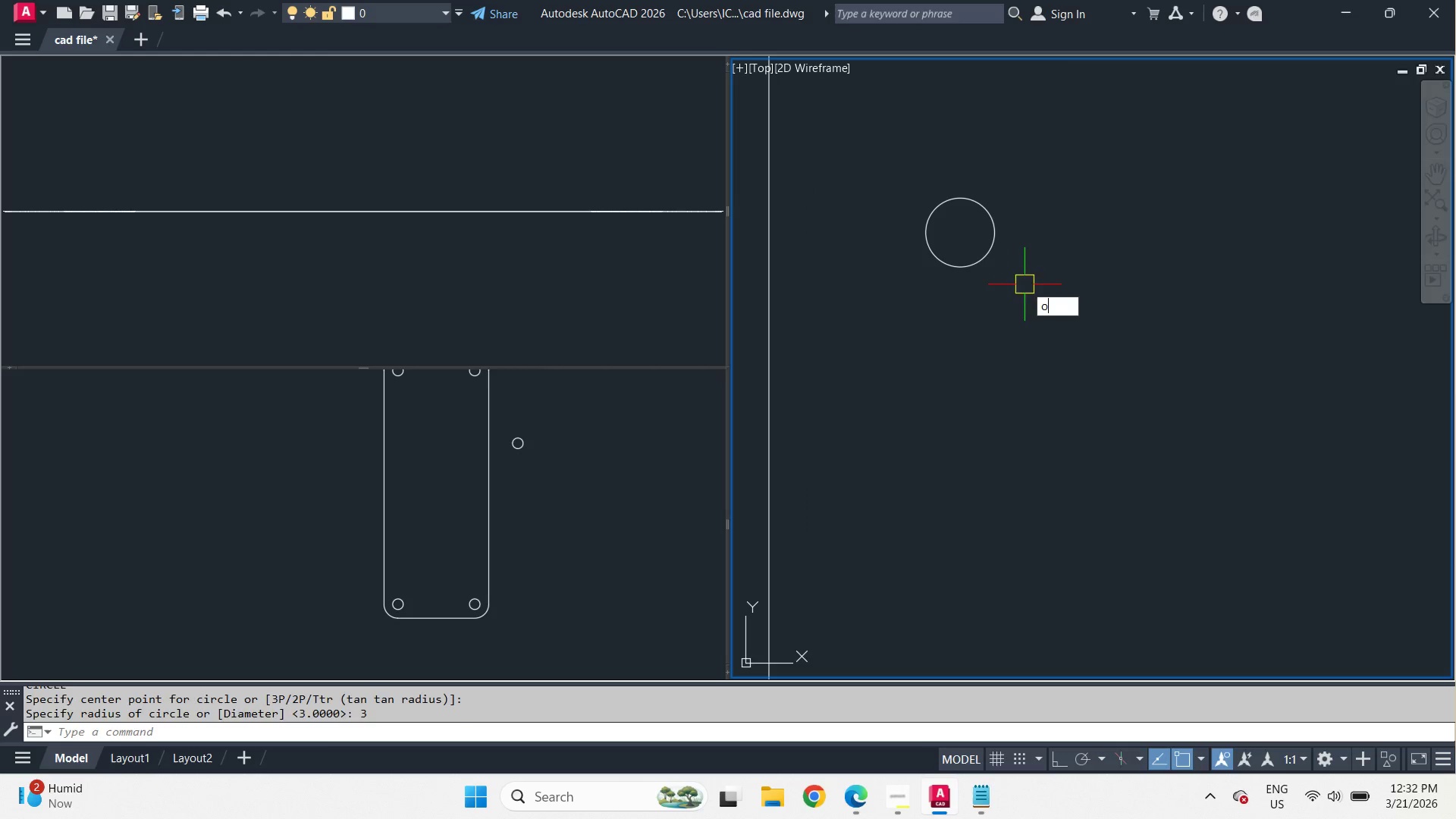 
key(Space)
 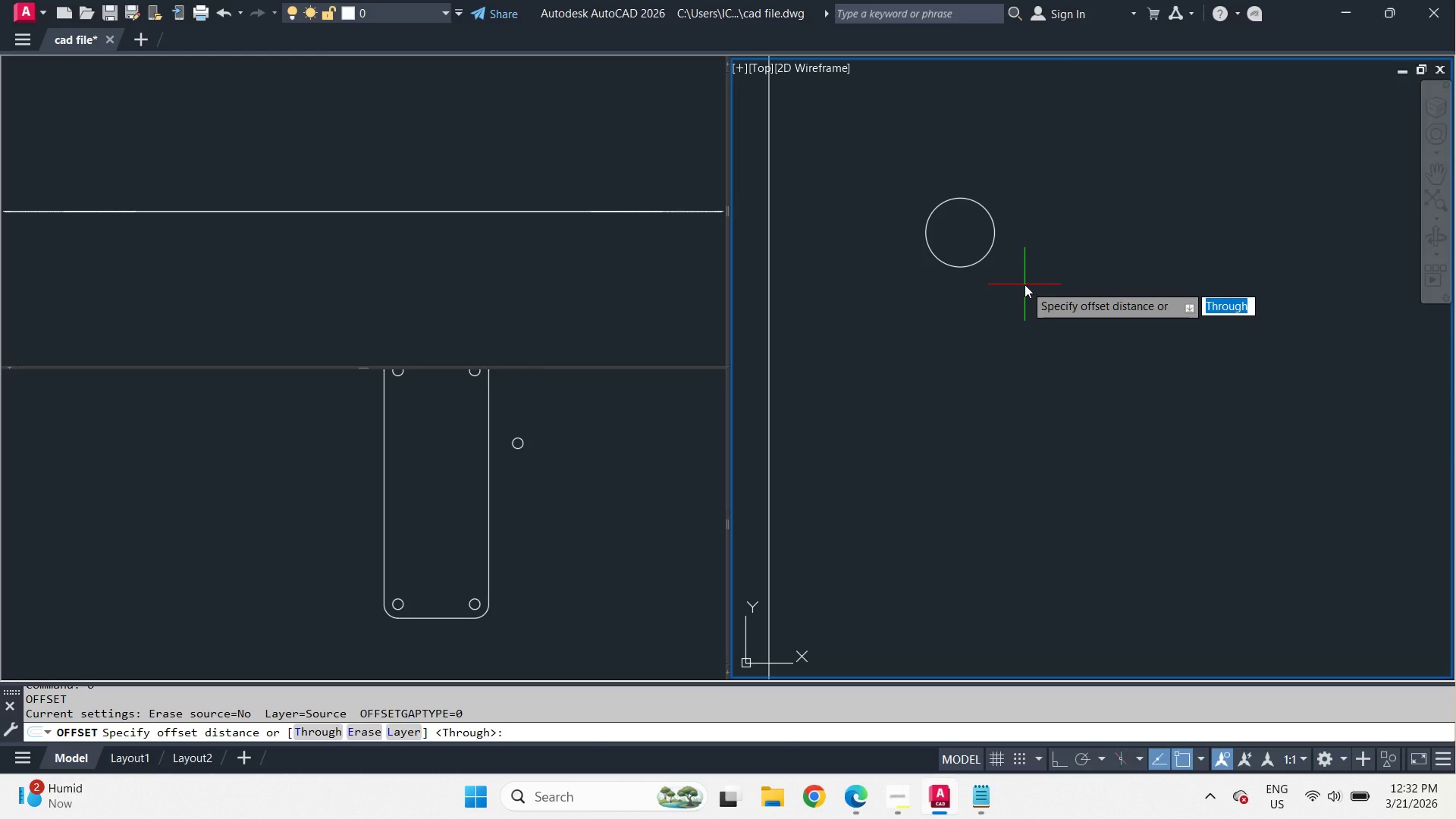 
key(Escape)
 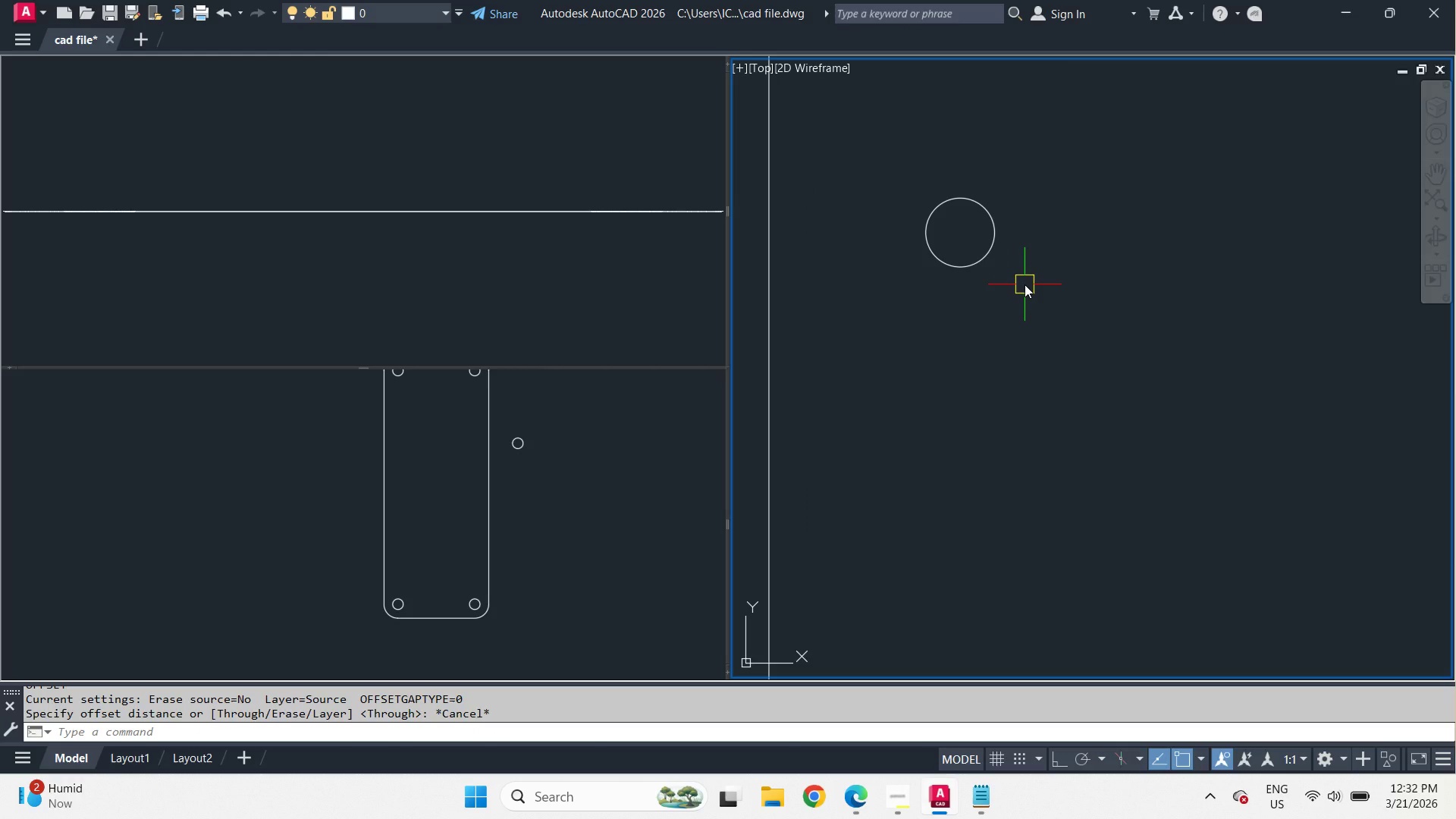 
key(O)
 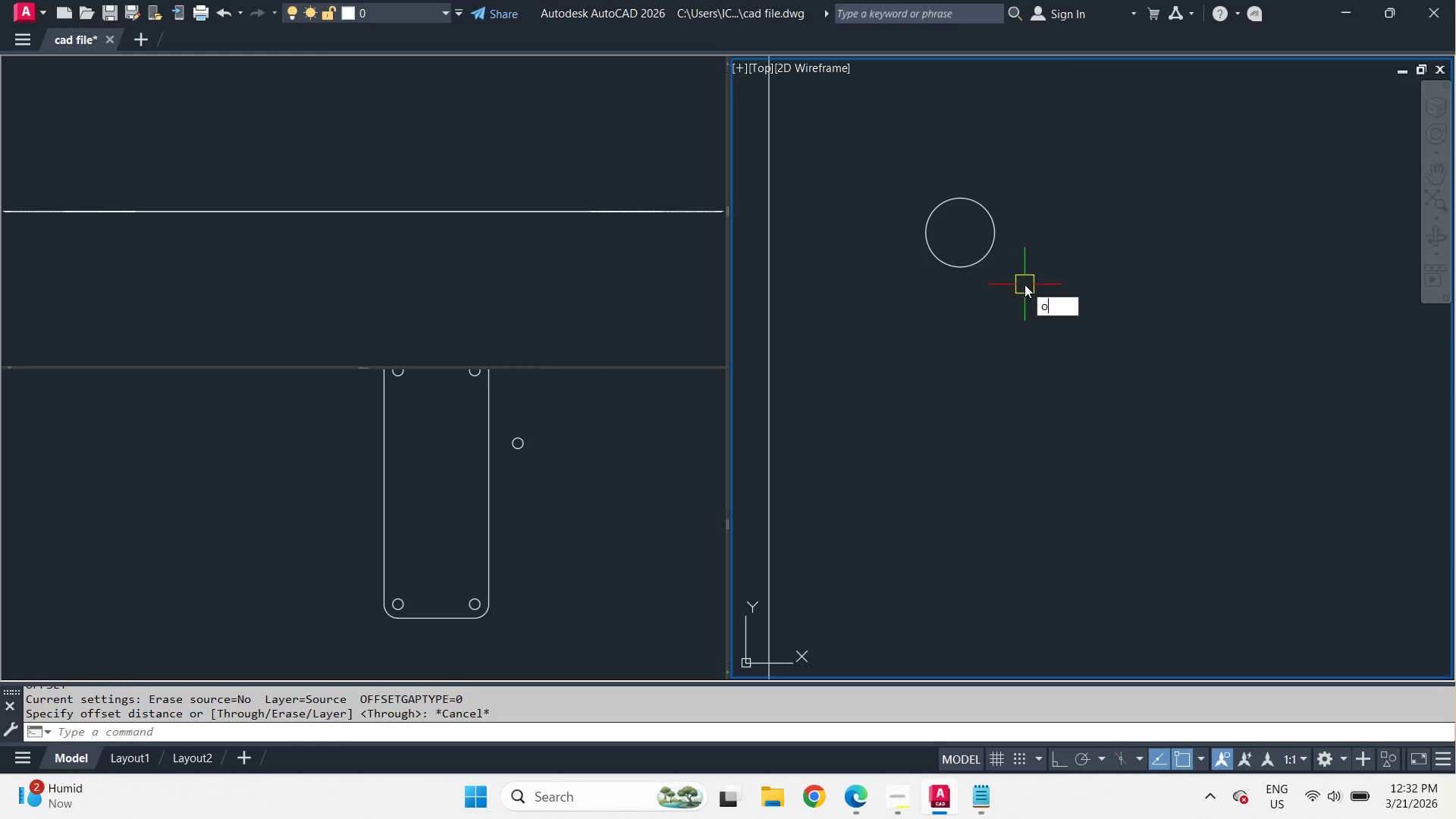 
key(Space)
 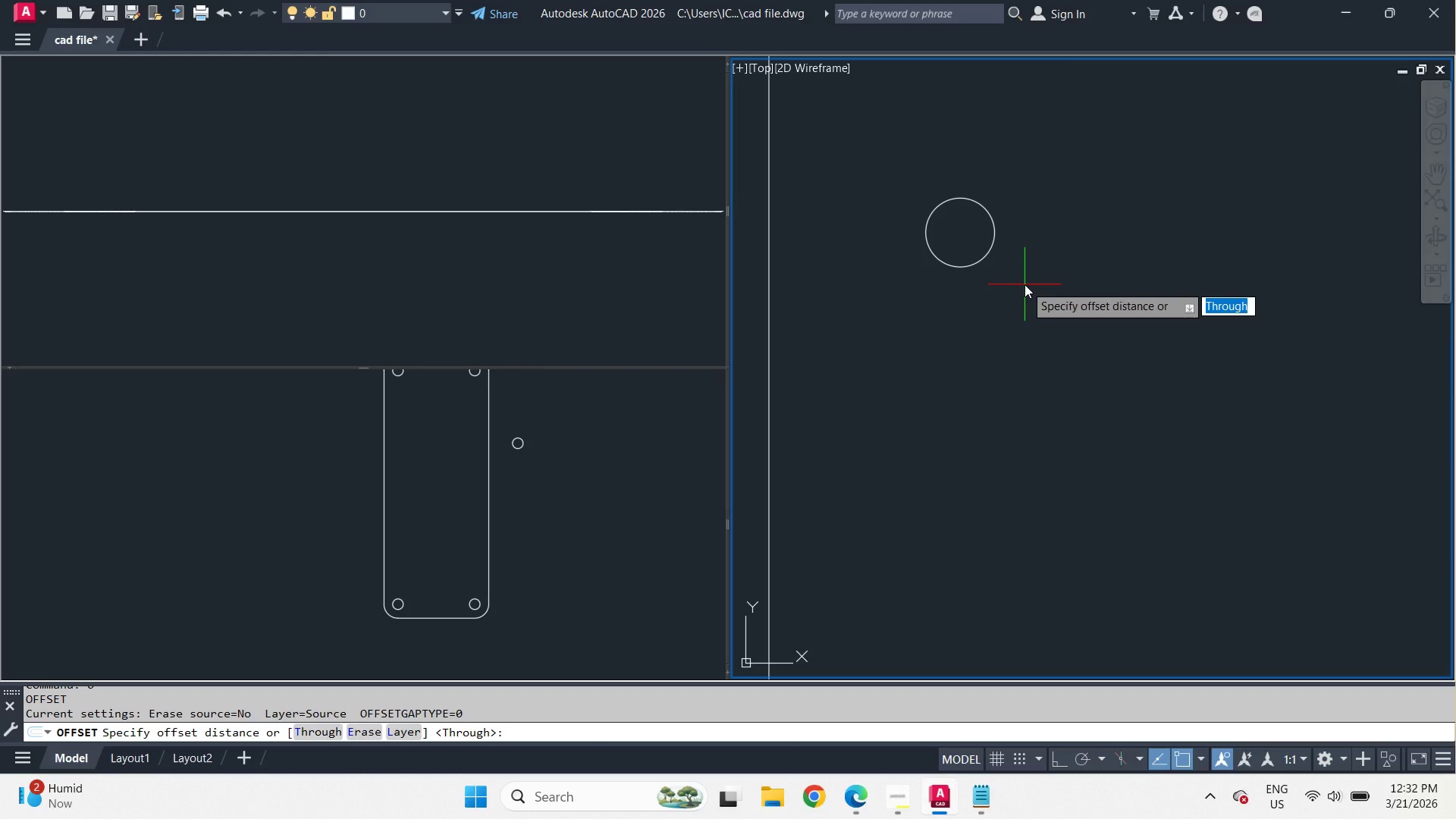 
scroll: coordinate [1040, 292], scroll_direction: down, amount: 4.0
 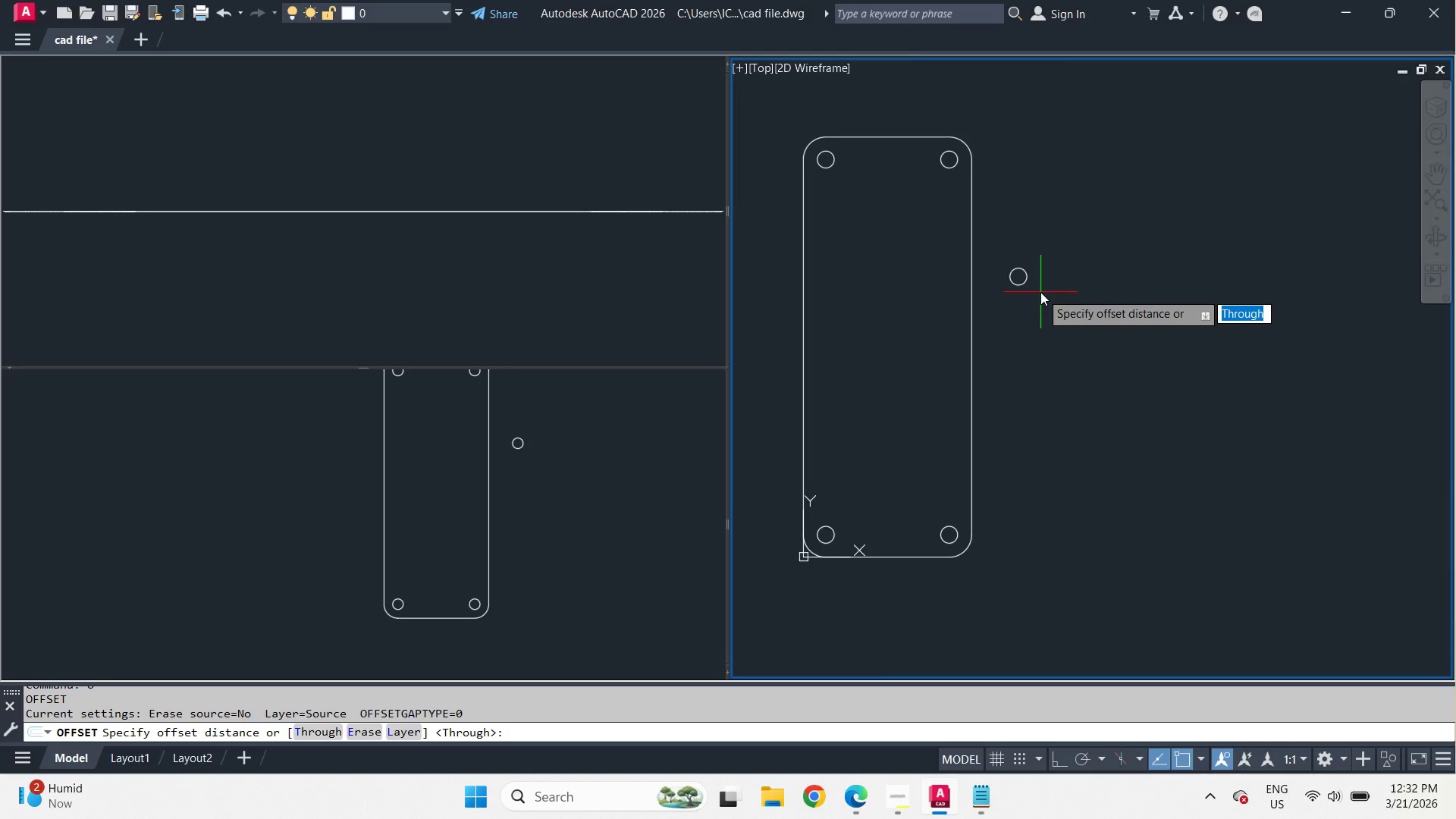 
scroll: coordinate [1040, 292], scroll_direction: up, amount: 1.0
 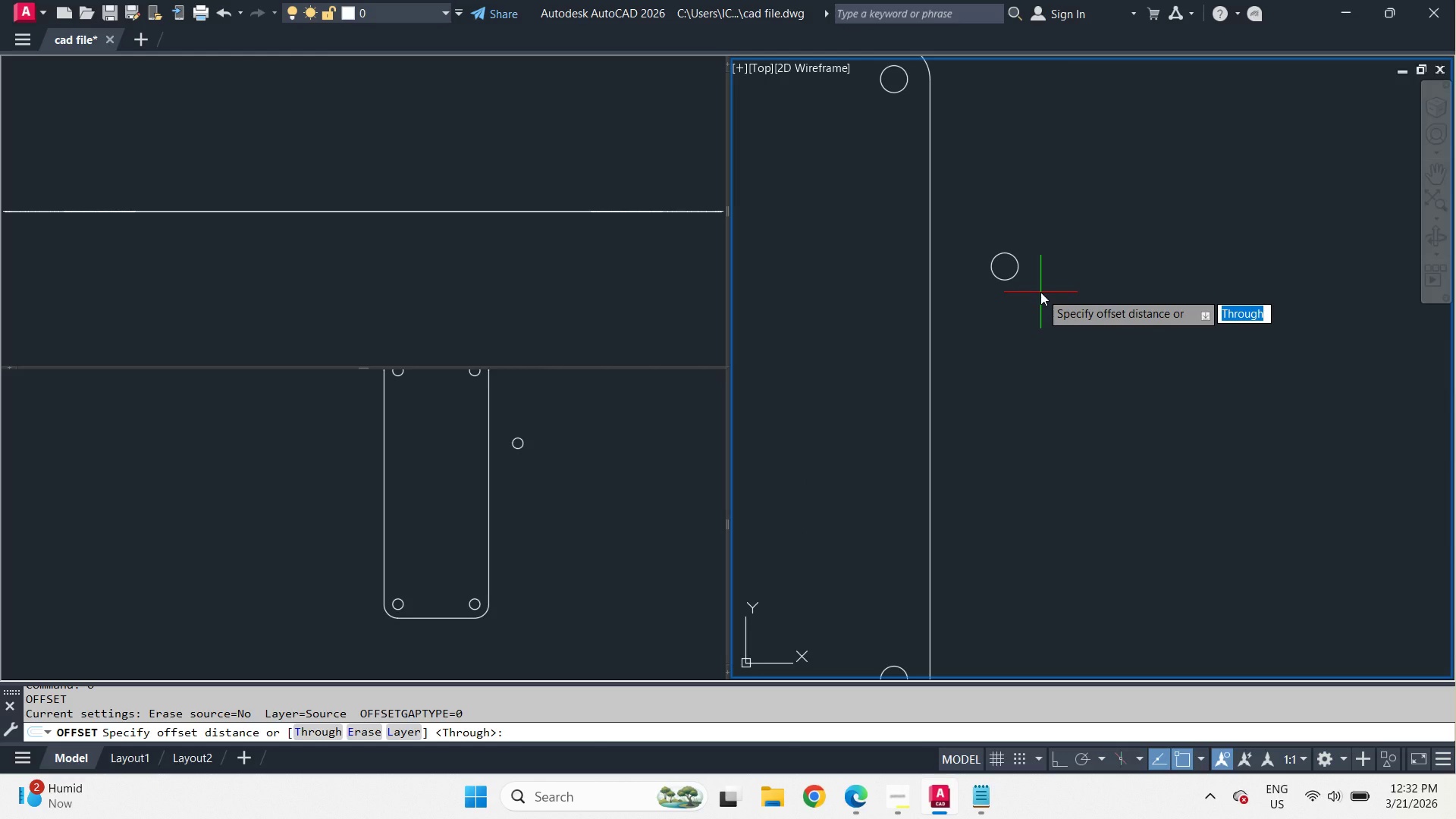 
key(3)
 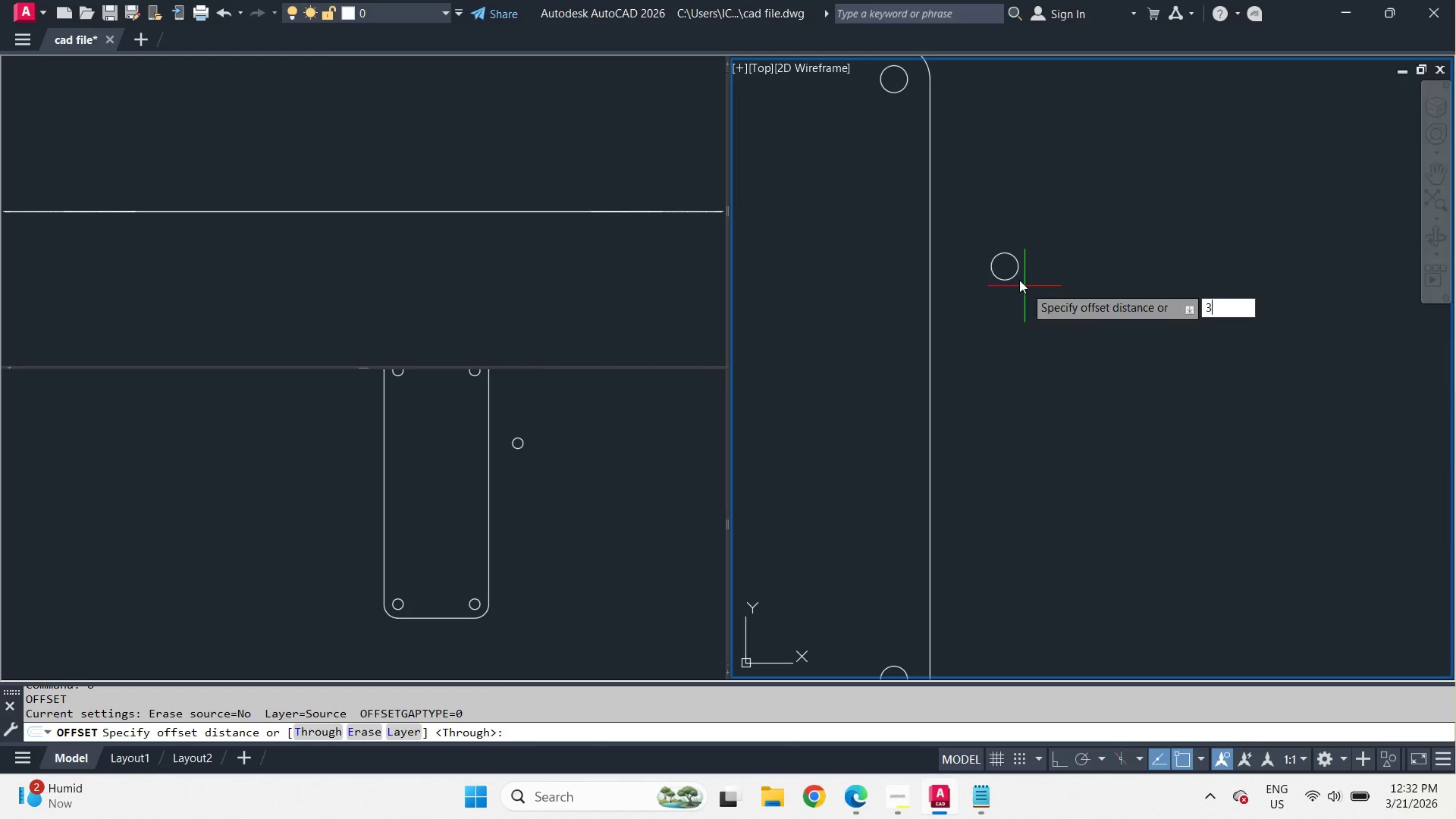 
key(Space)
 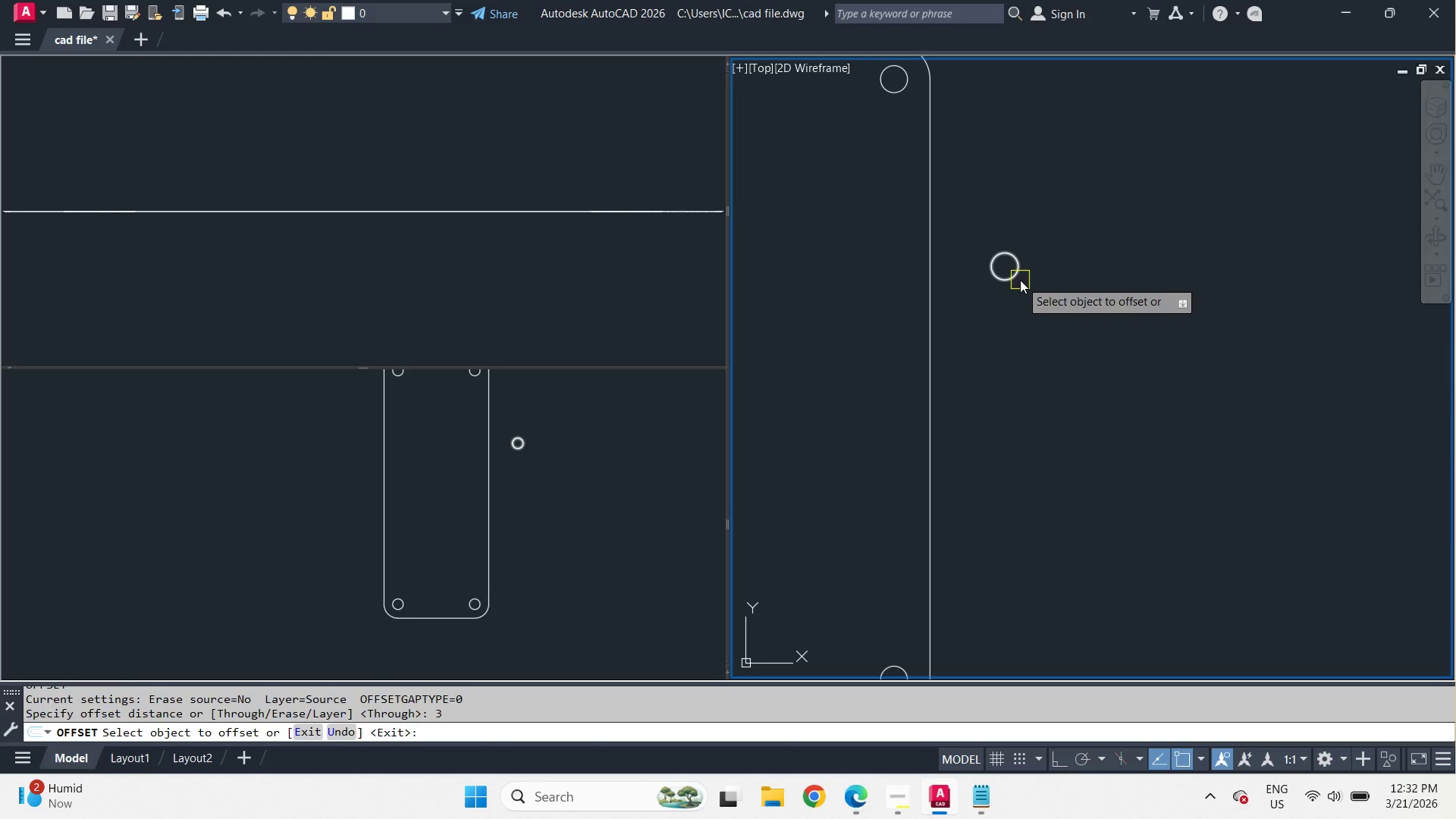 
left_click_drag(start_coordinate=[1020, 280], to_coordinate=[1038, 290])
 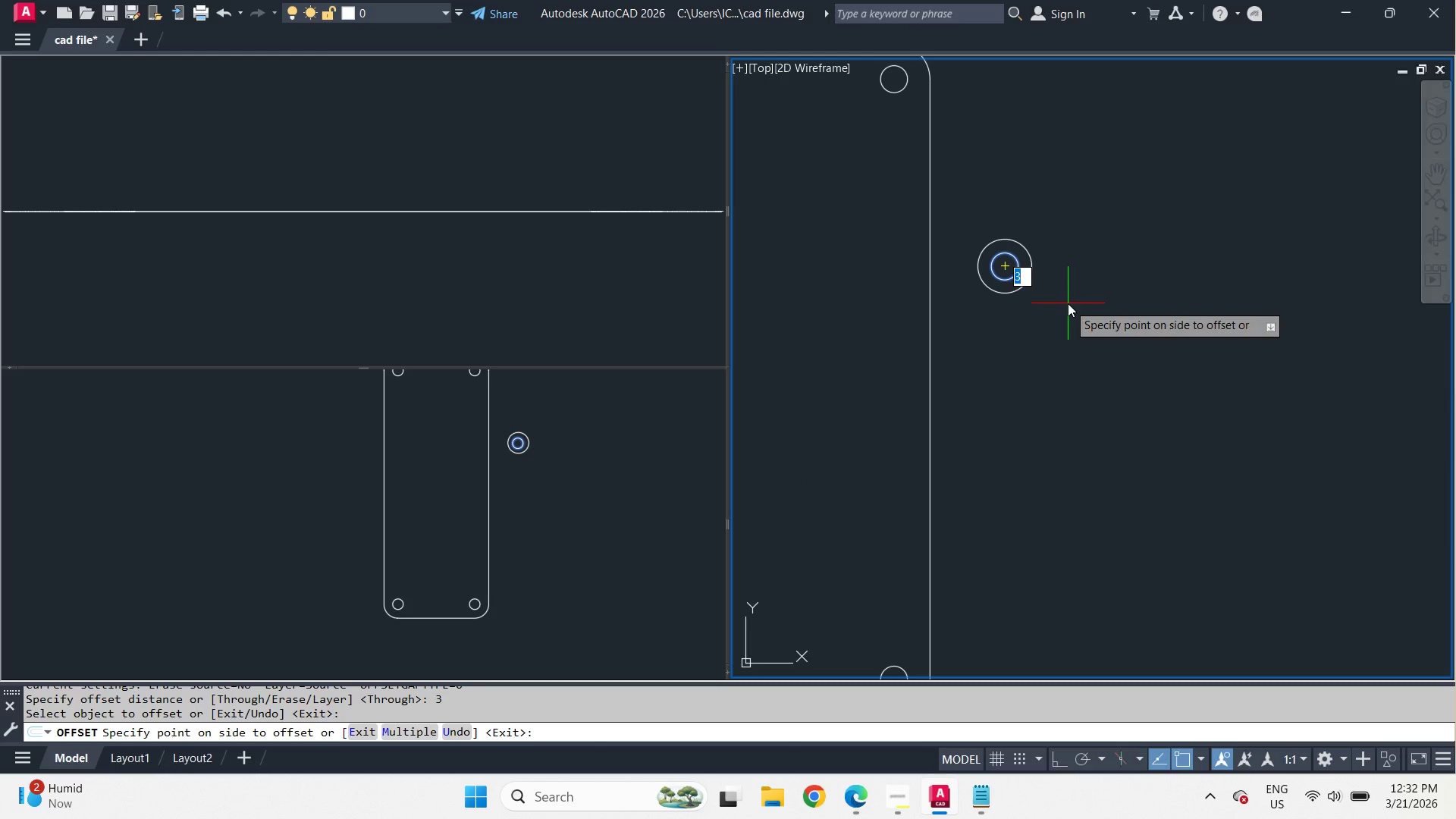 
left_click([1068, 303])
 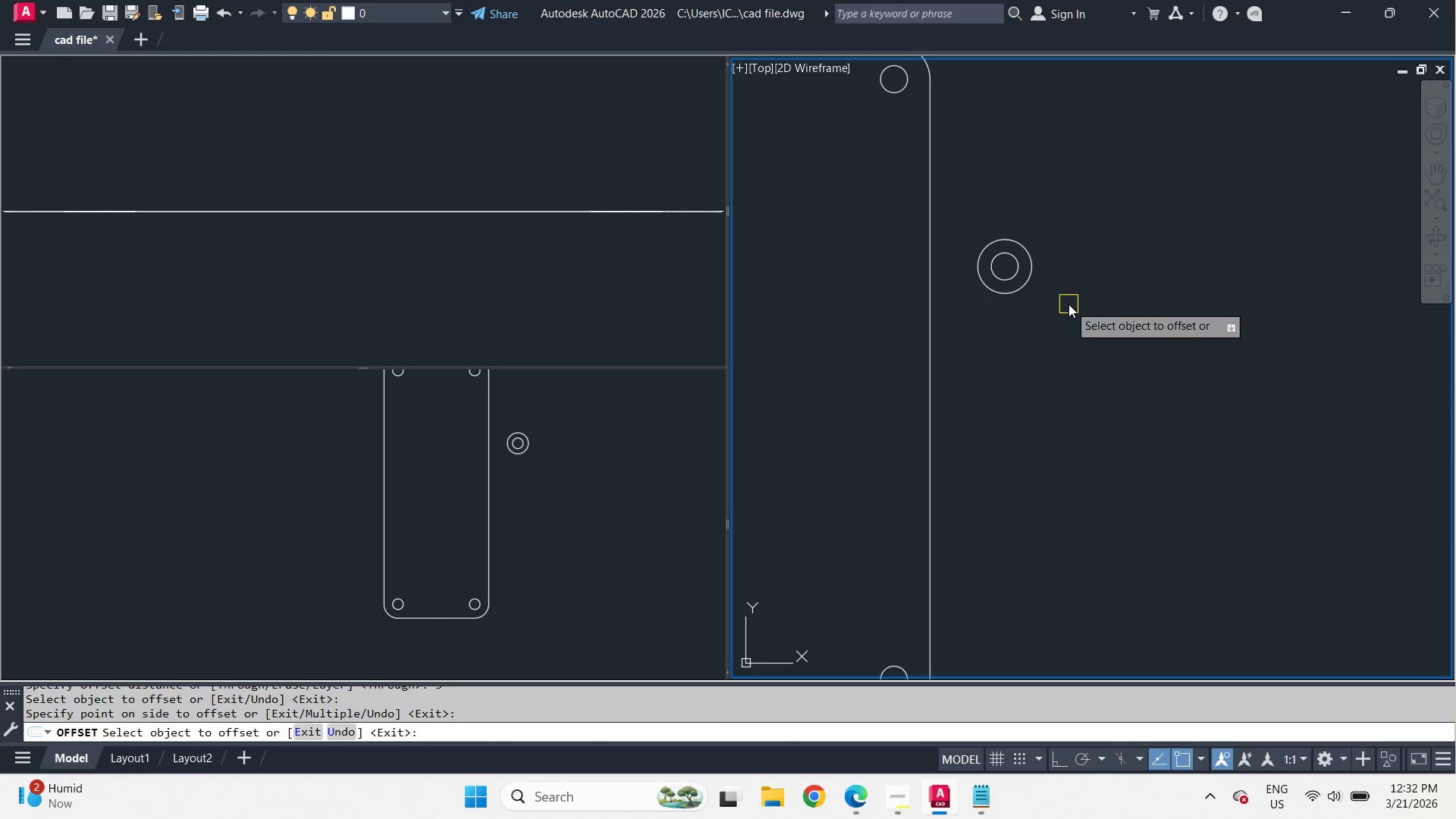 
key(Space)
 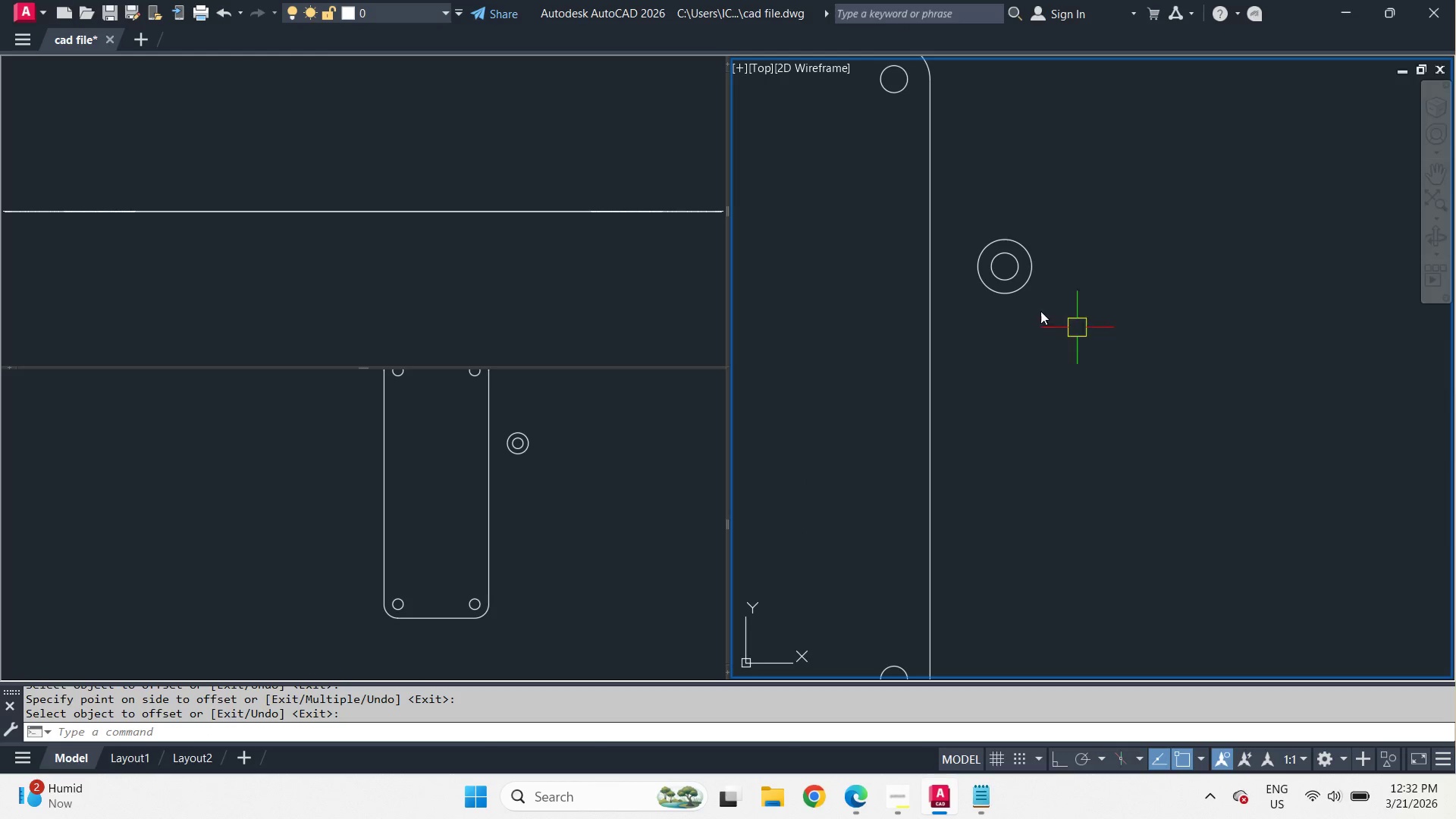 
wait(7.81)
 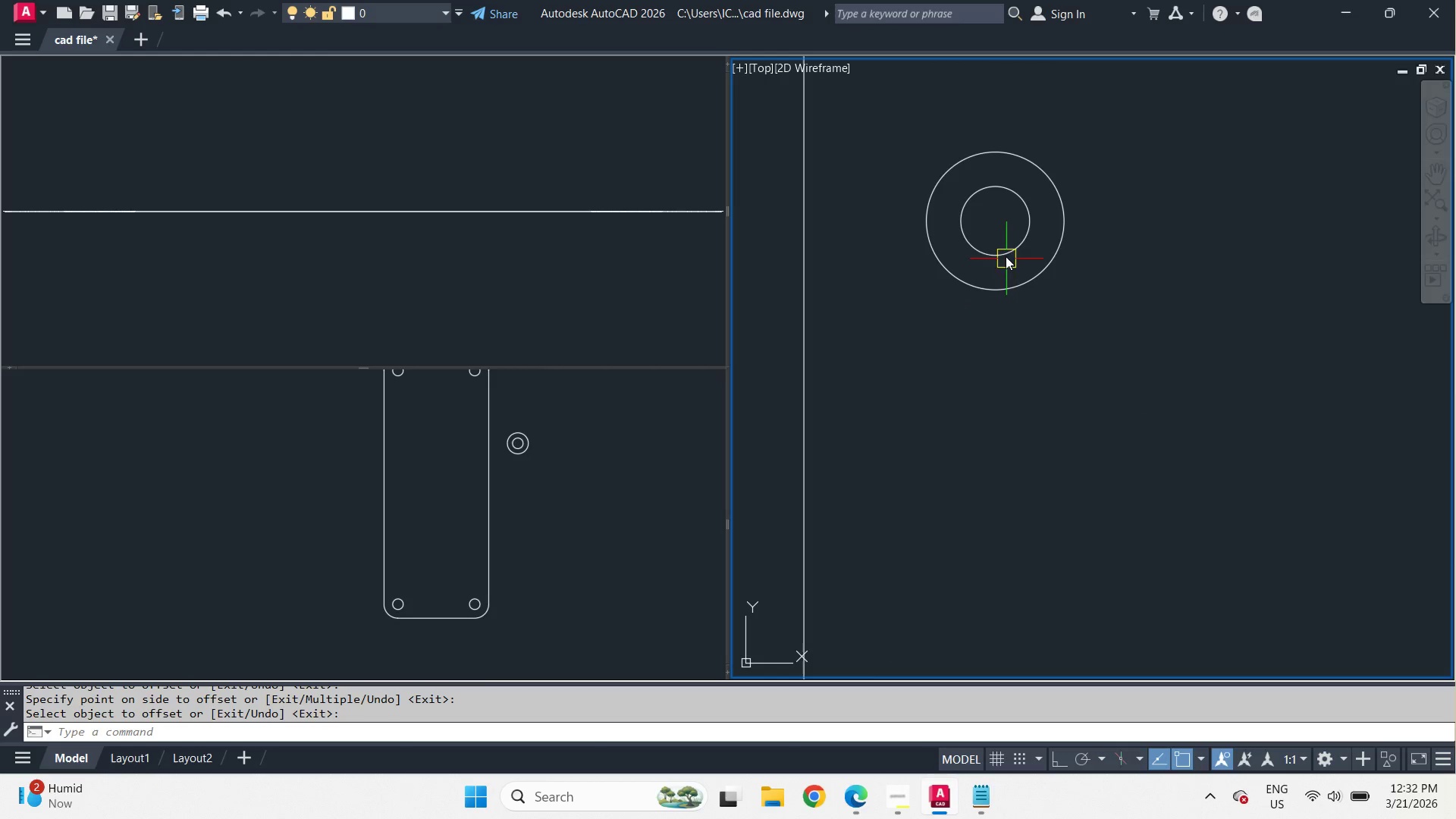 
left_click([1003, 249])
 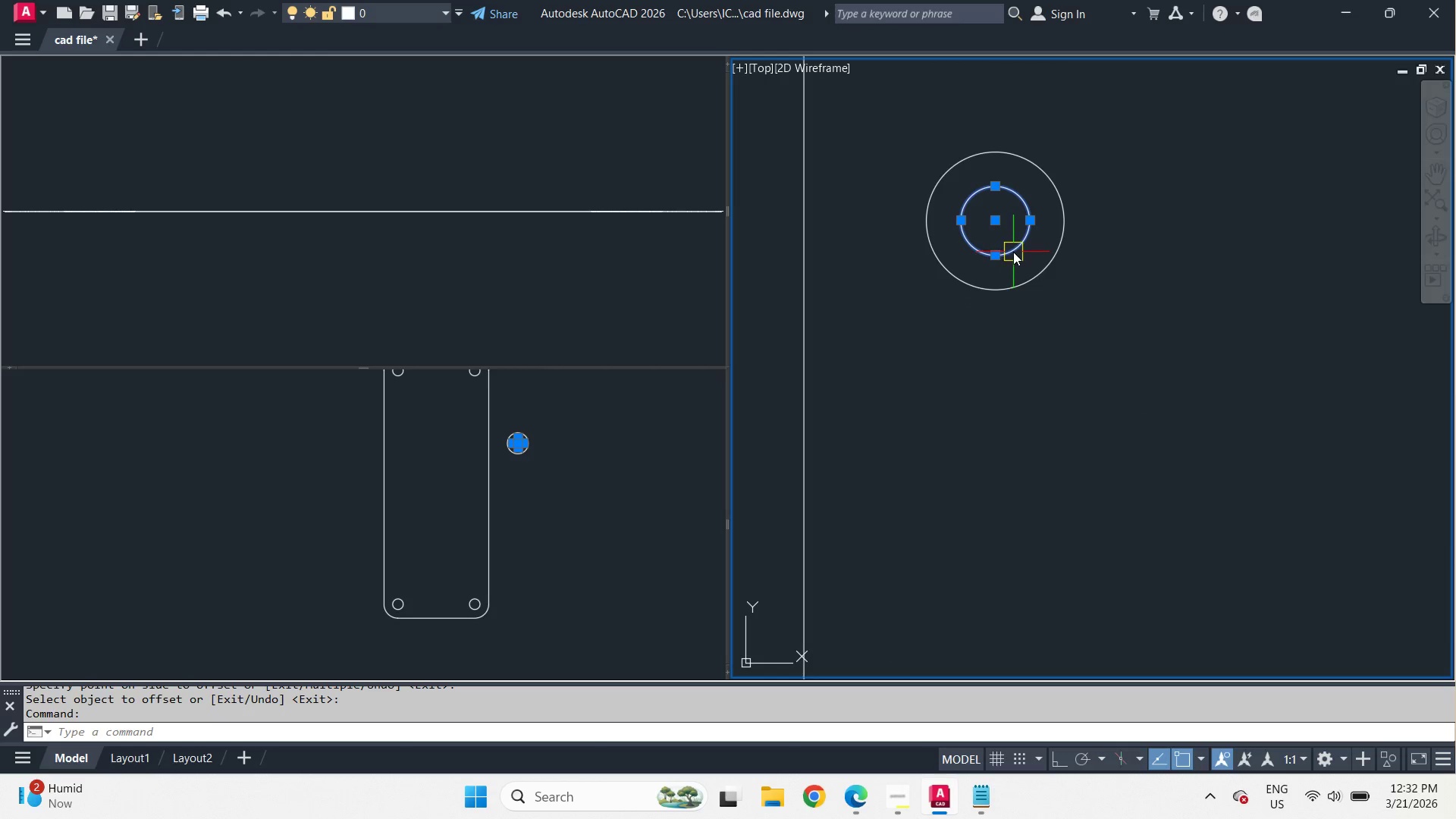 
scroll: coordinate [1009, 295], scroll_direction: up, amount: 2.0
 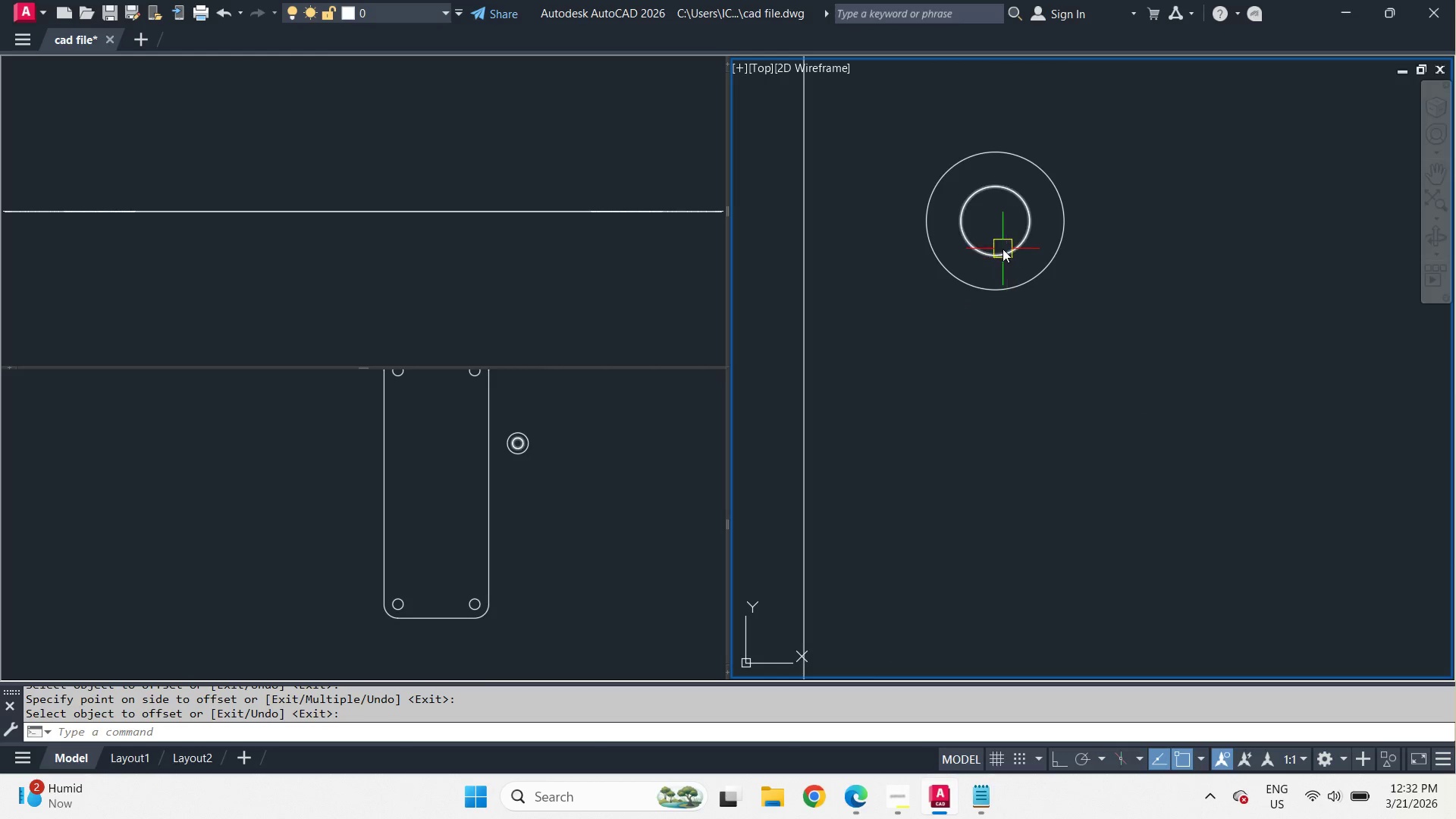 
type(co )
 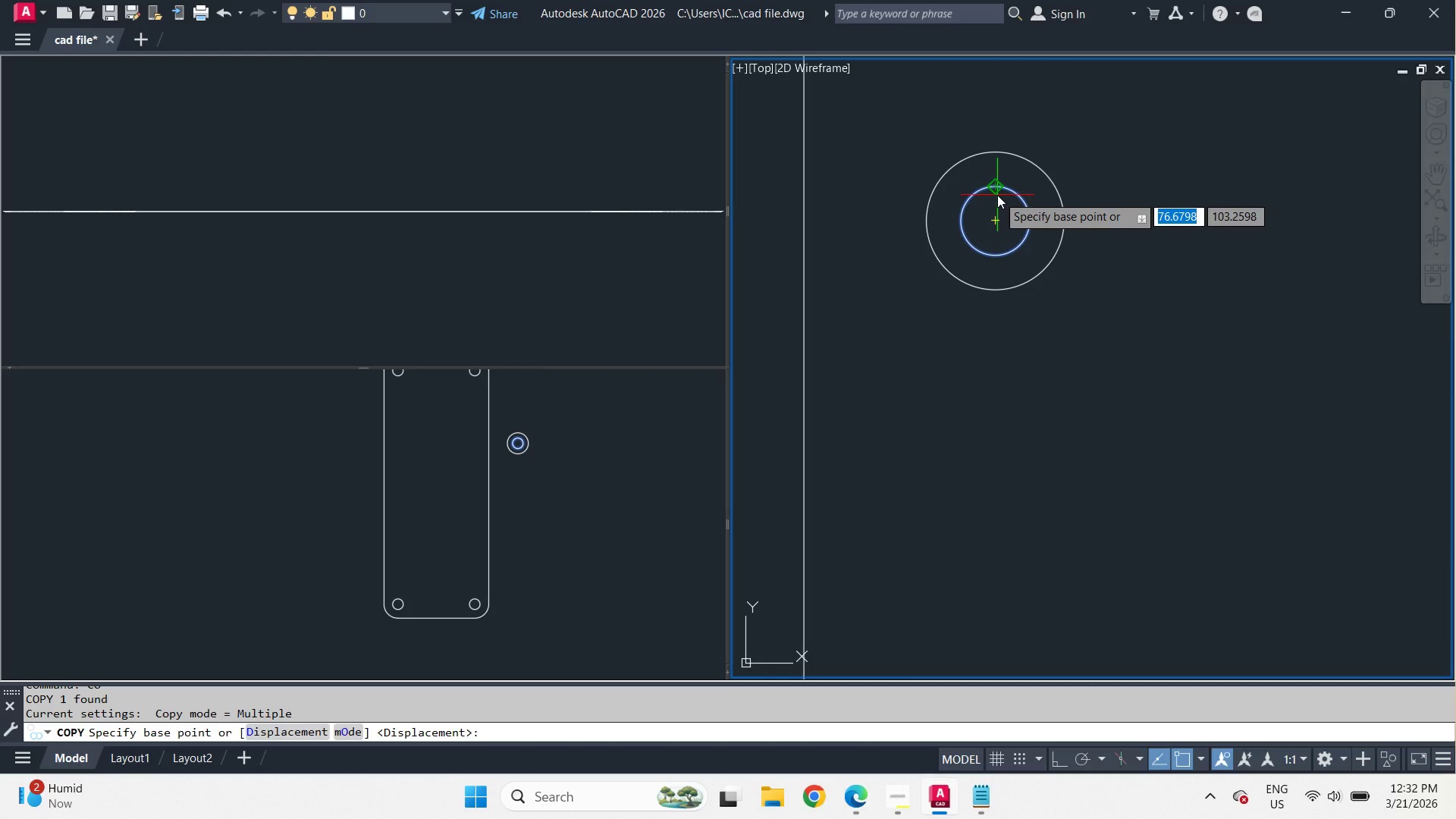 
left_click([997, 195])
 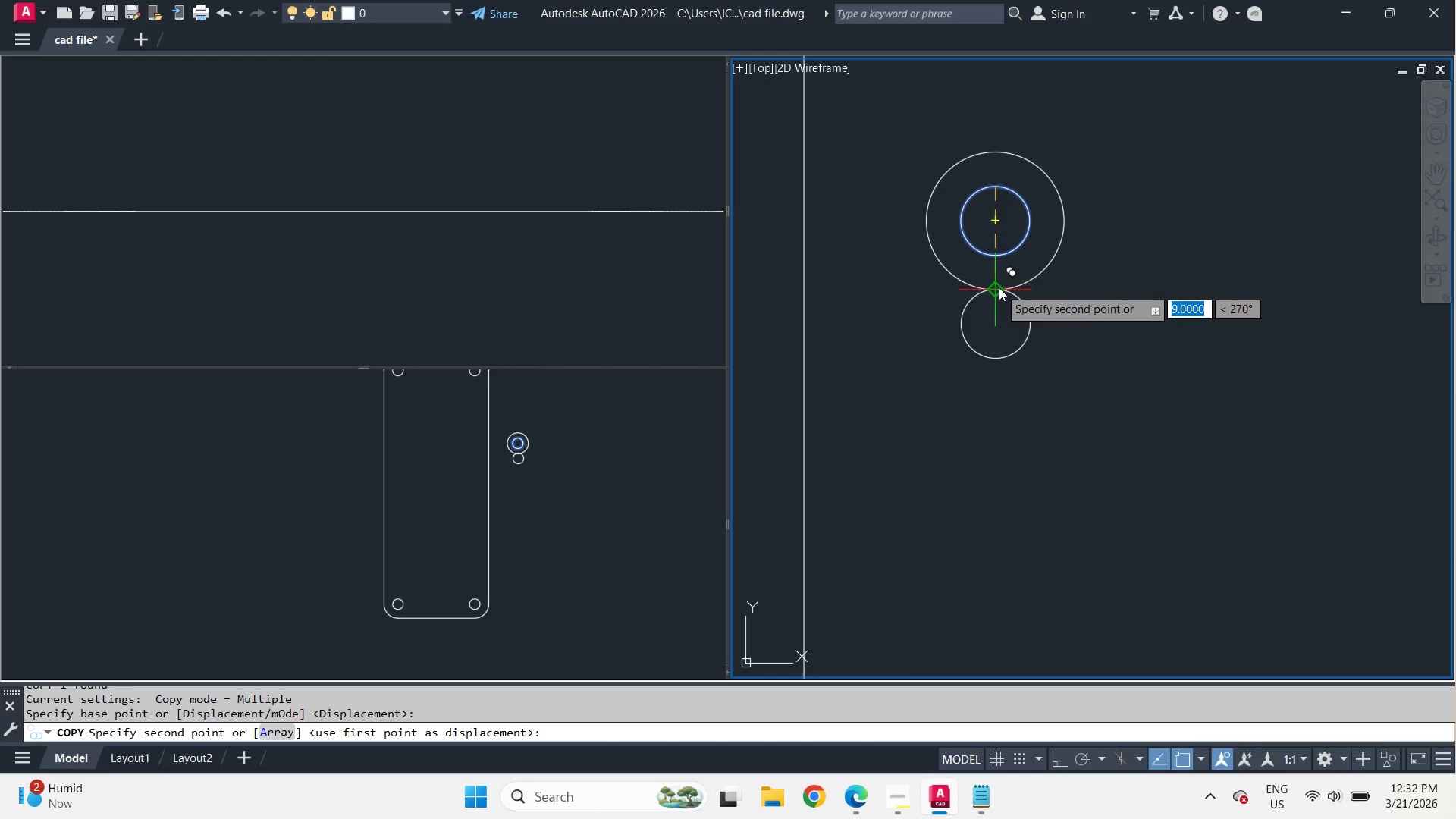 
left_click([999, 287])
 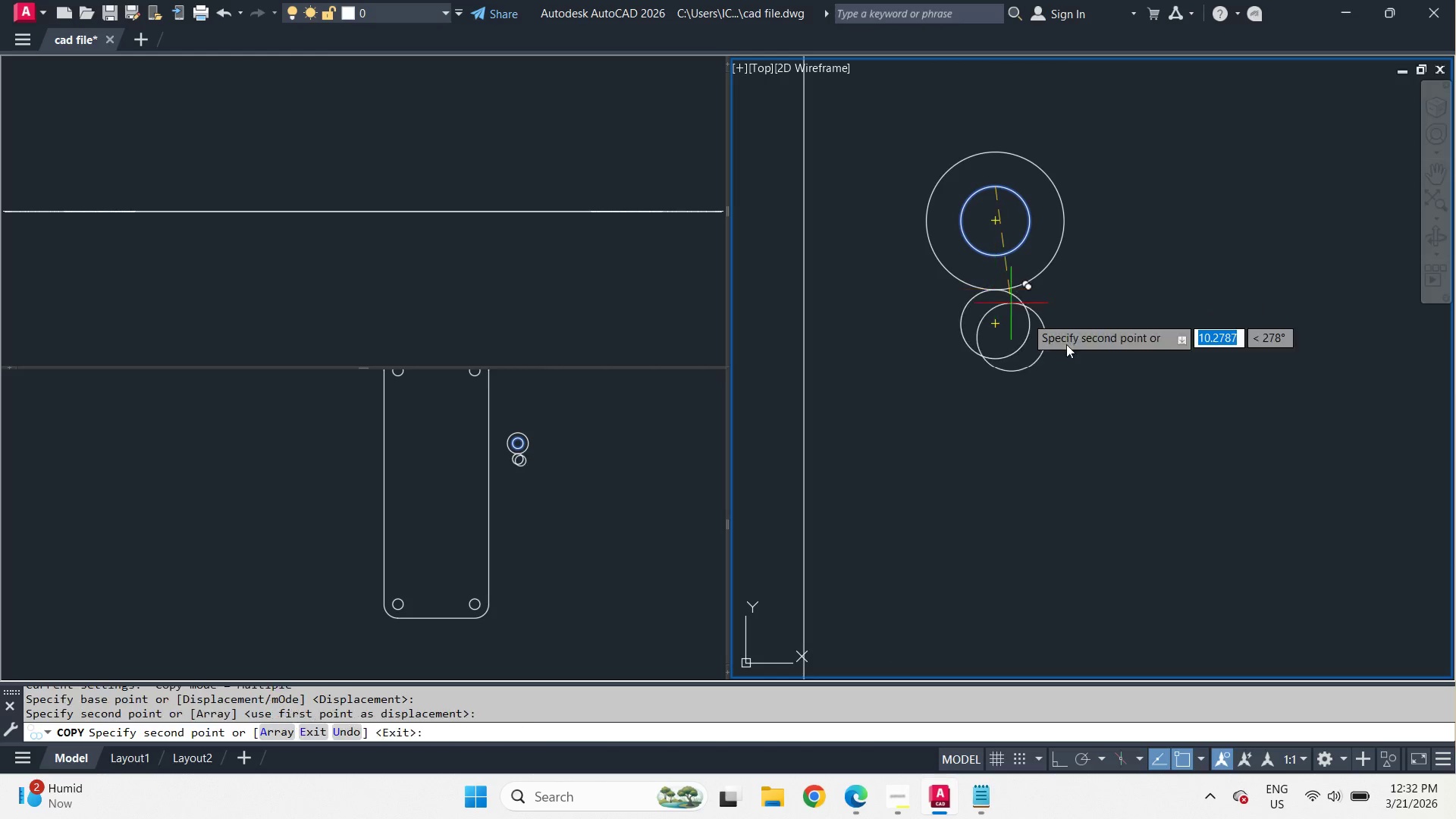 
key(Space)
 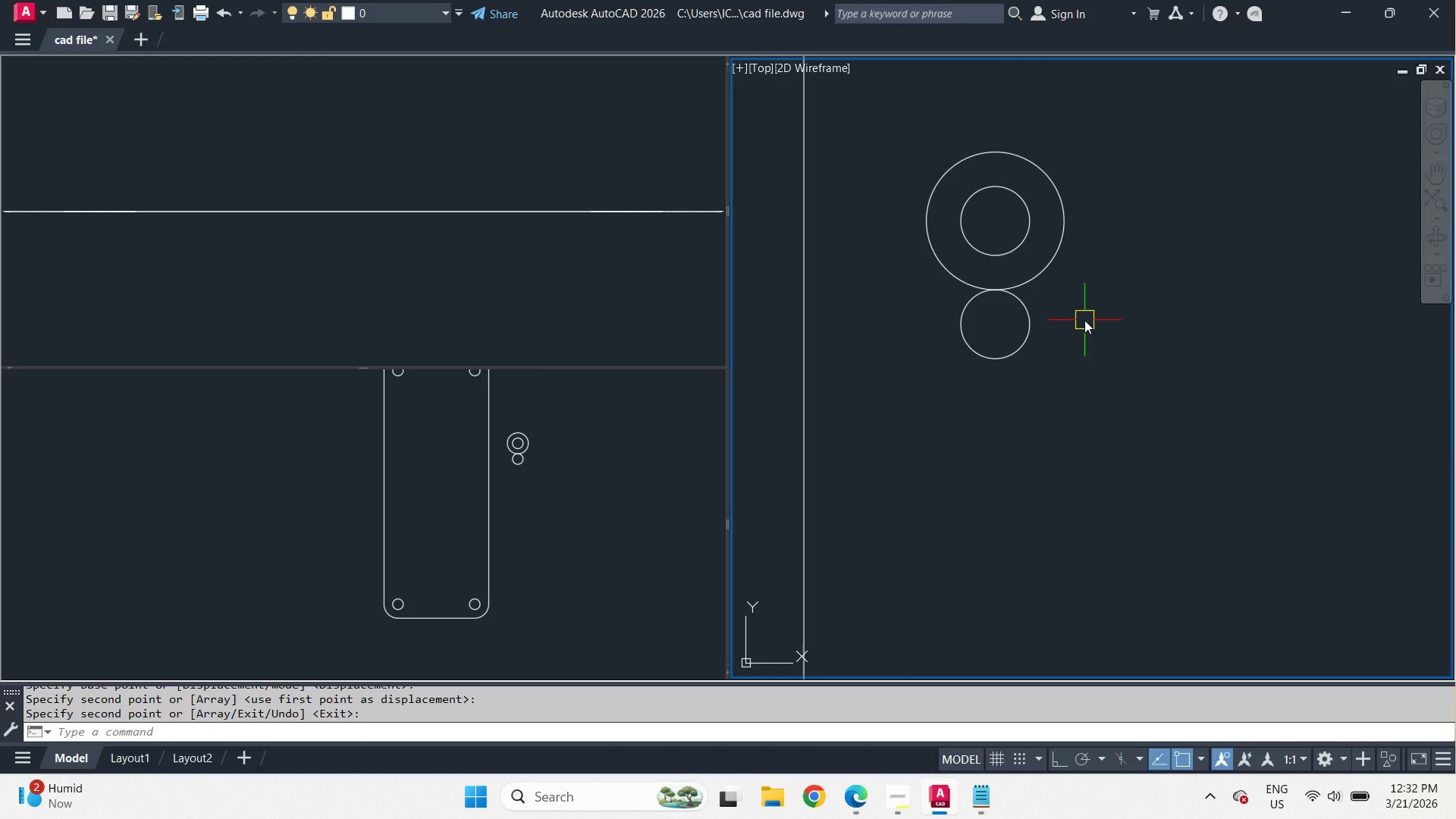 
key(O)
 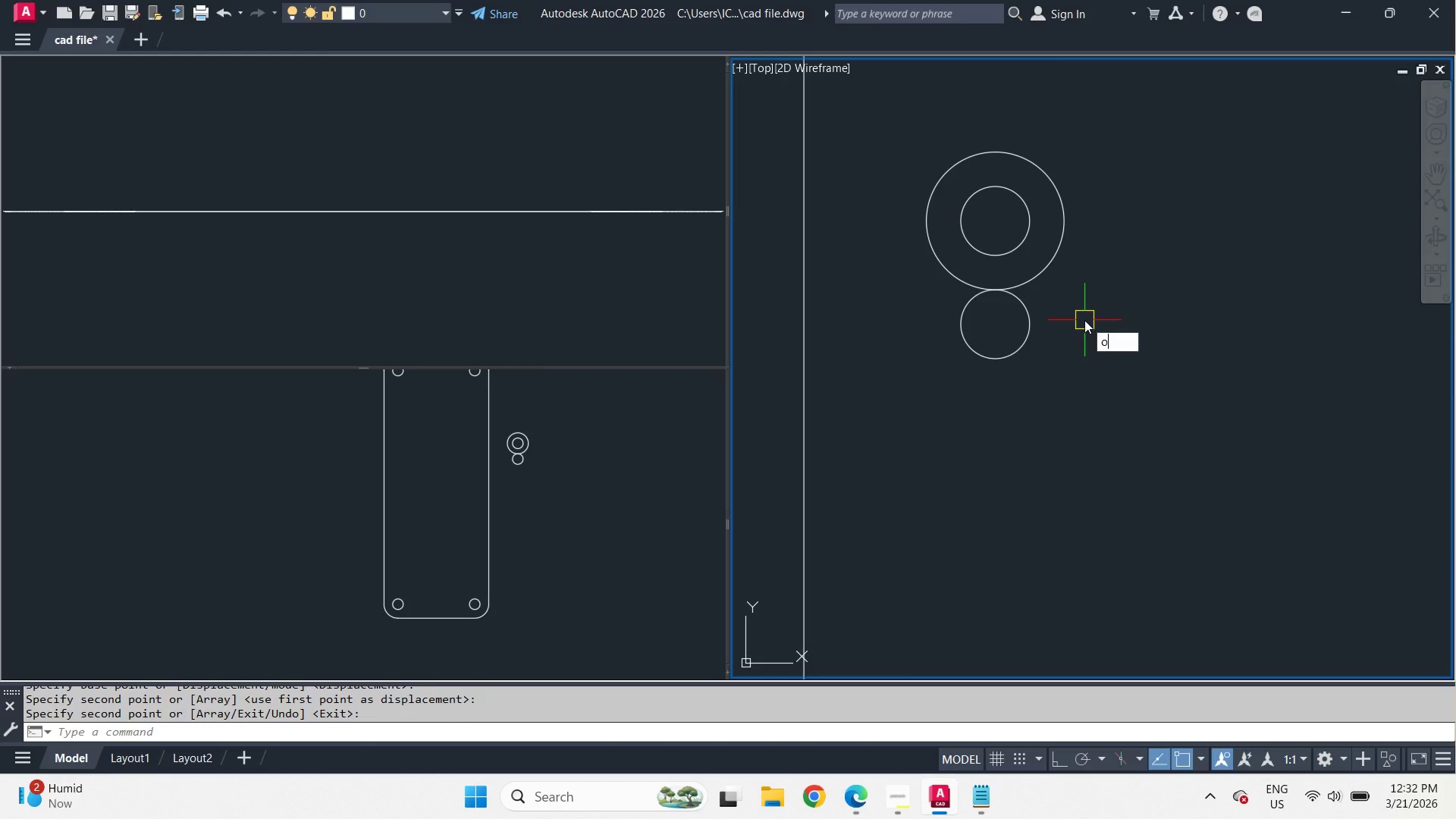 
key(Space)
 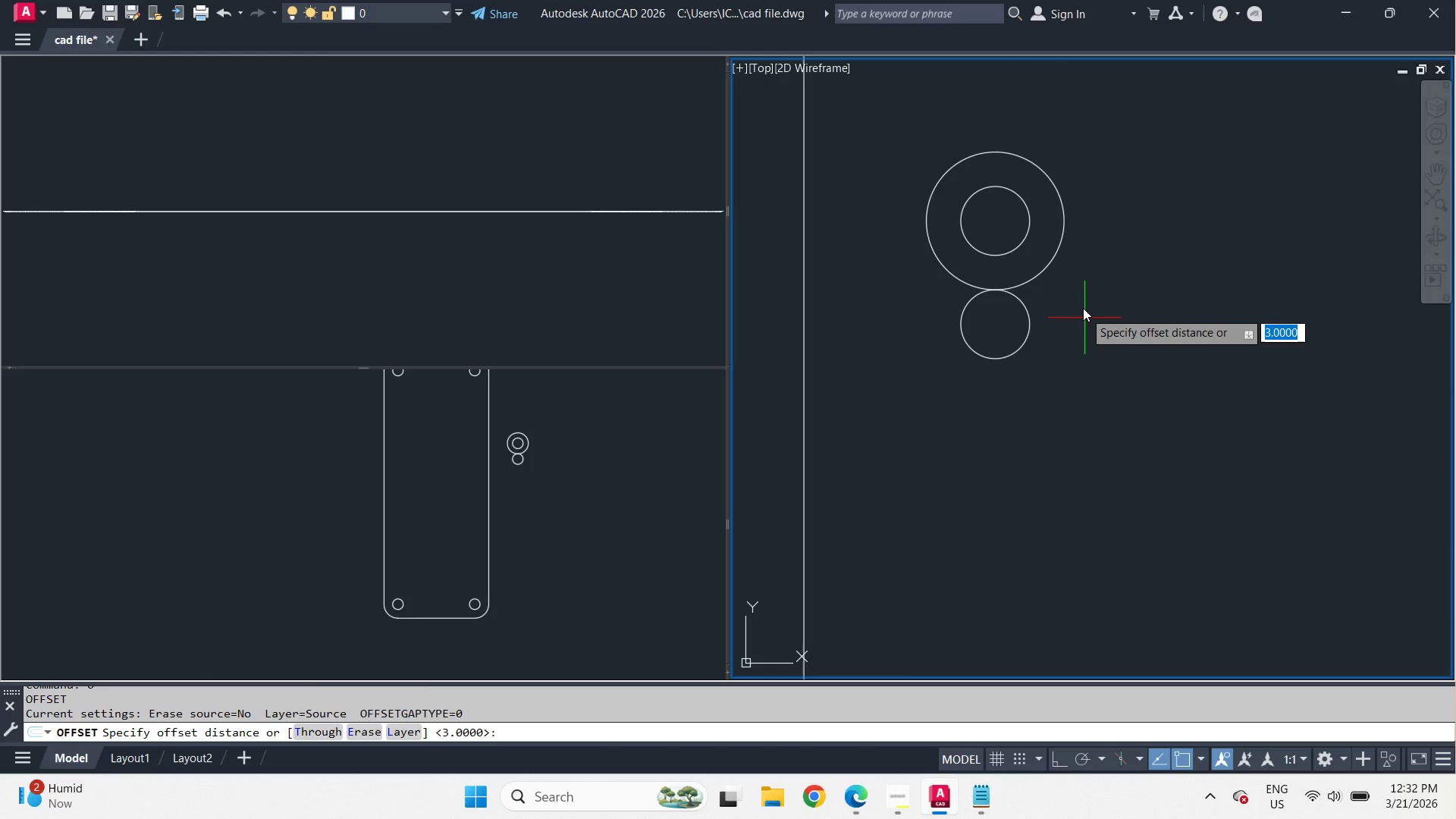 
key(T)
 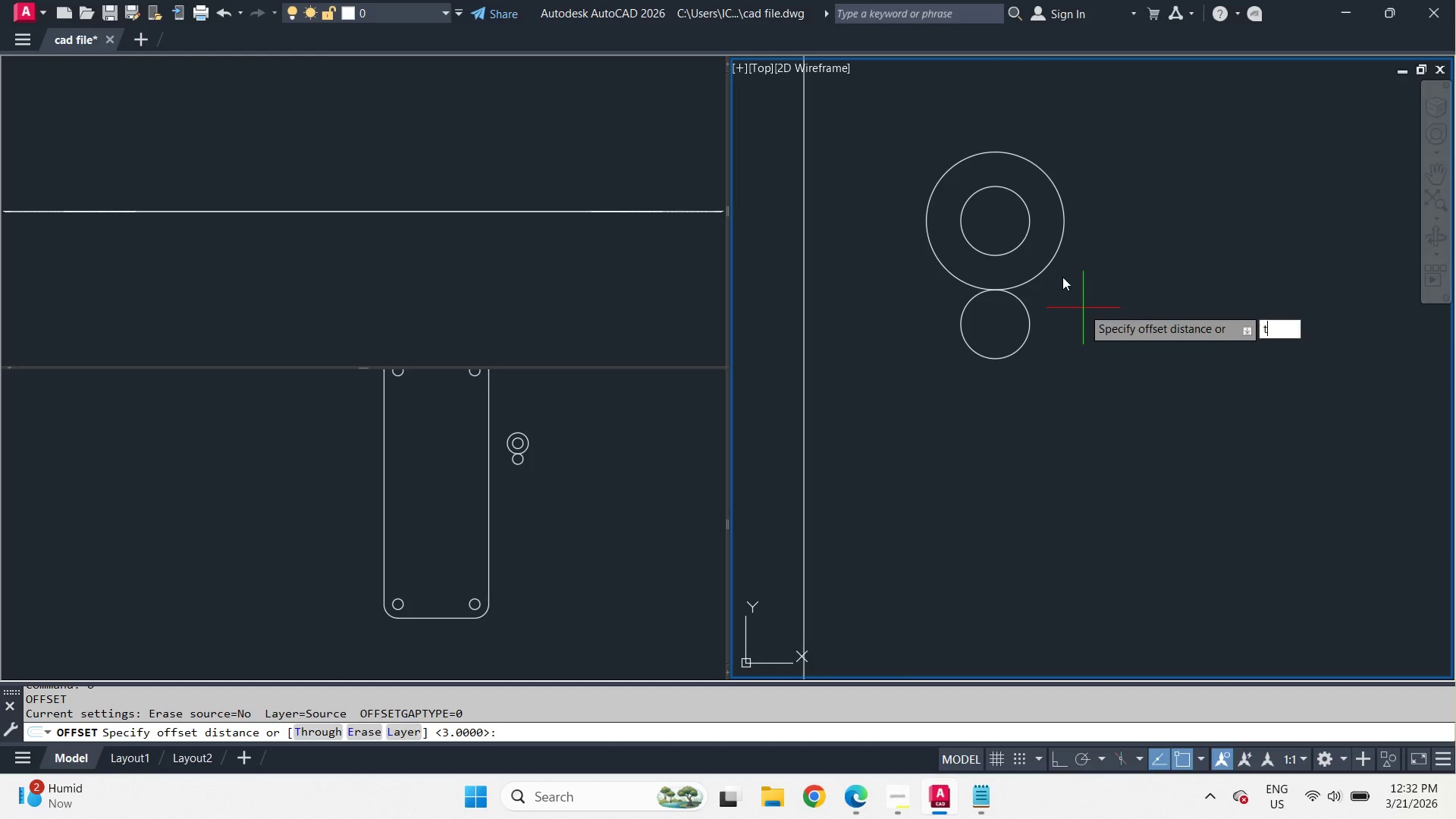 
key(Space)
 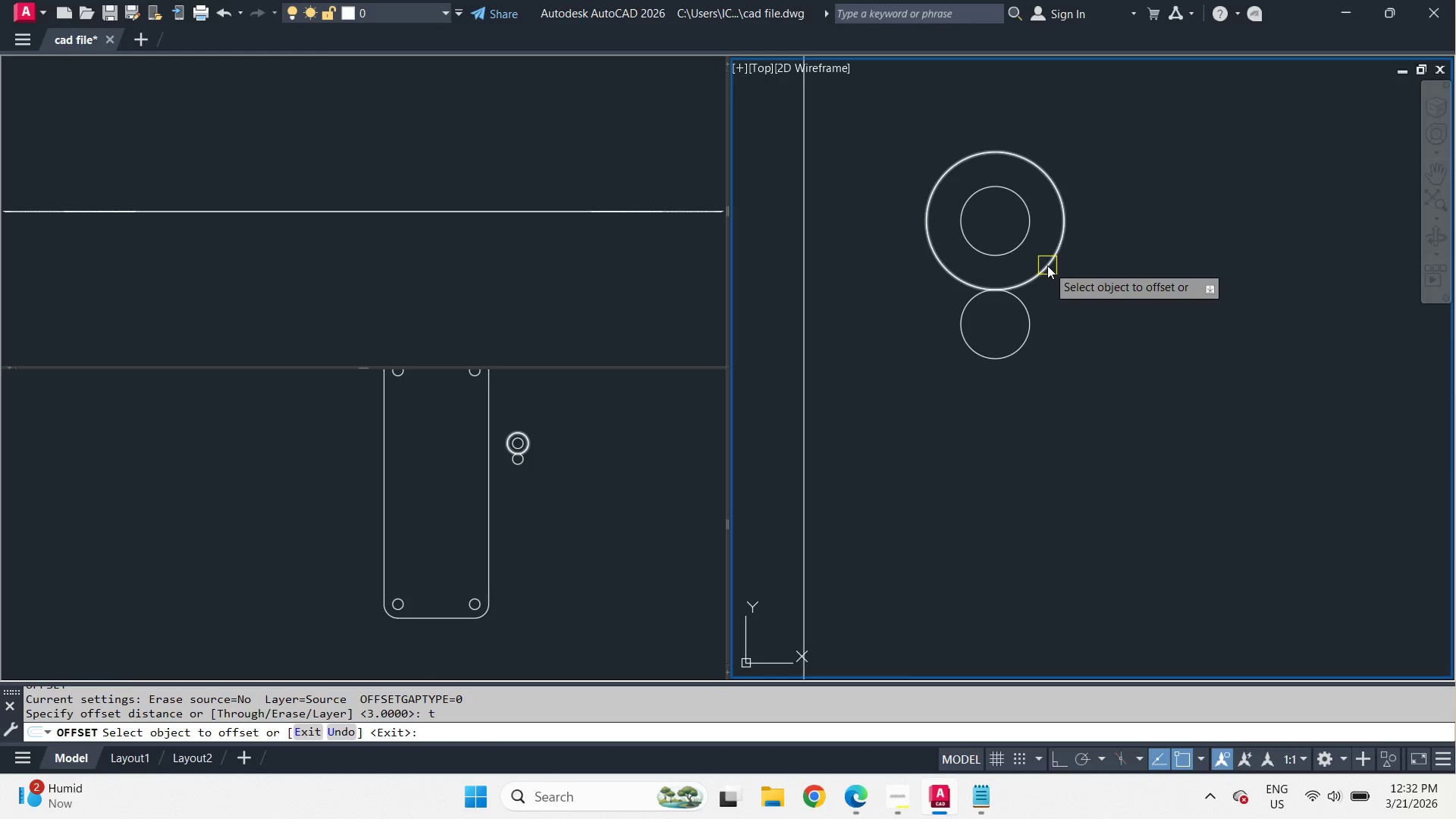 
left_click_drag(start_coordinate=[1047, 265], to_coordinate=[1046, 281])
 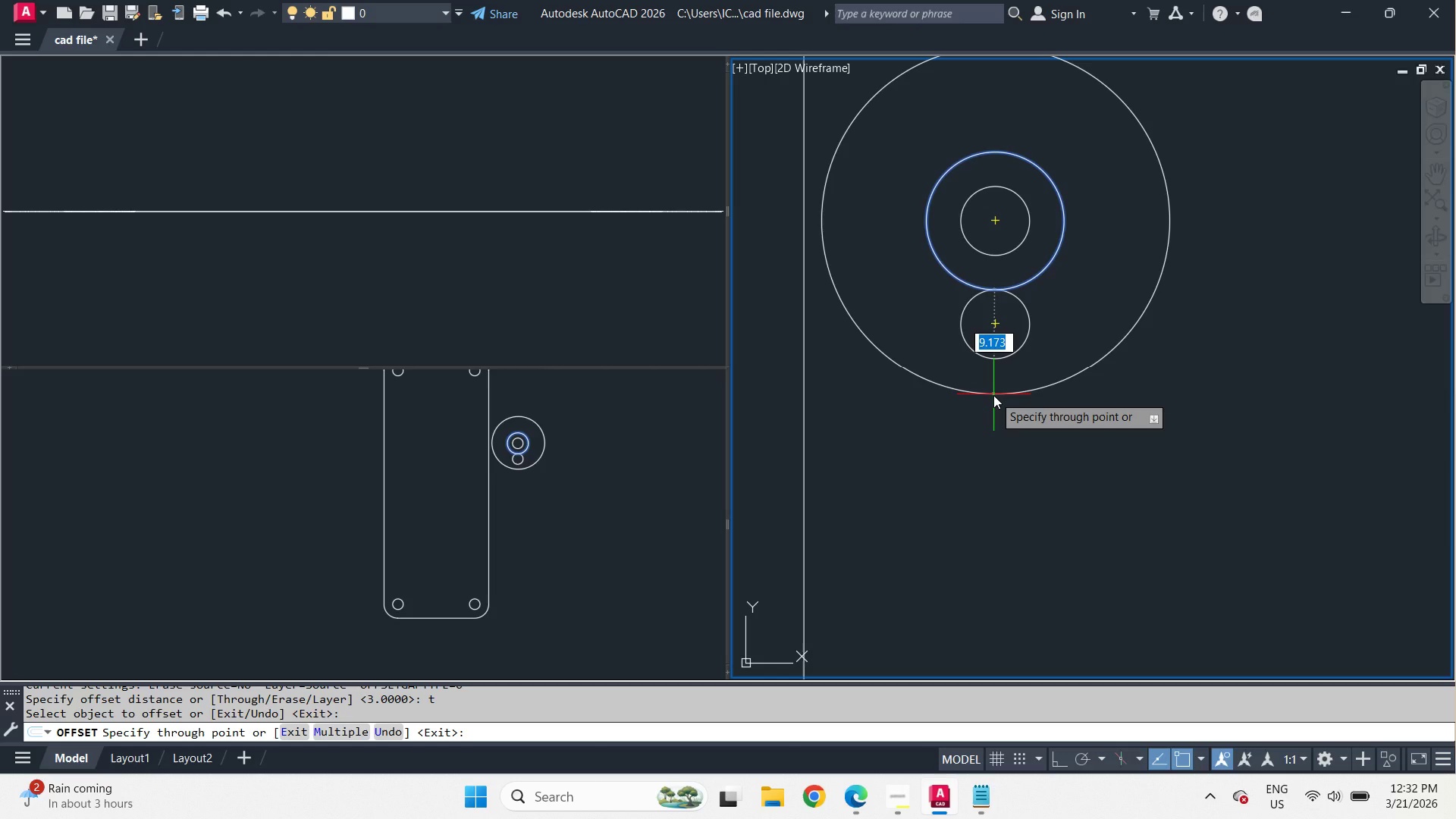 
wait(7.19)
 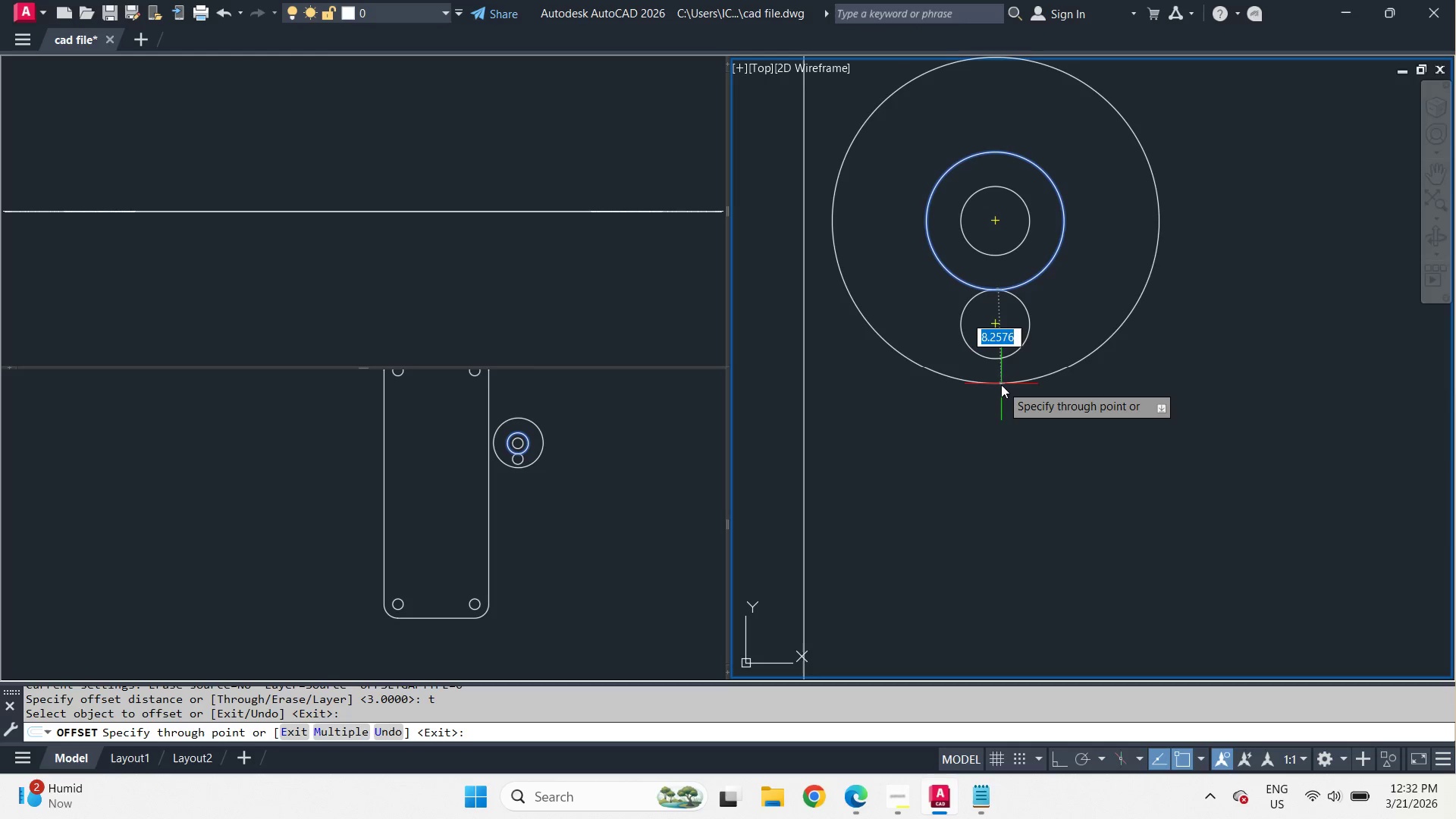 
key(Numpad9)
 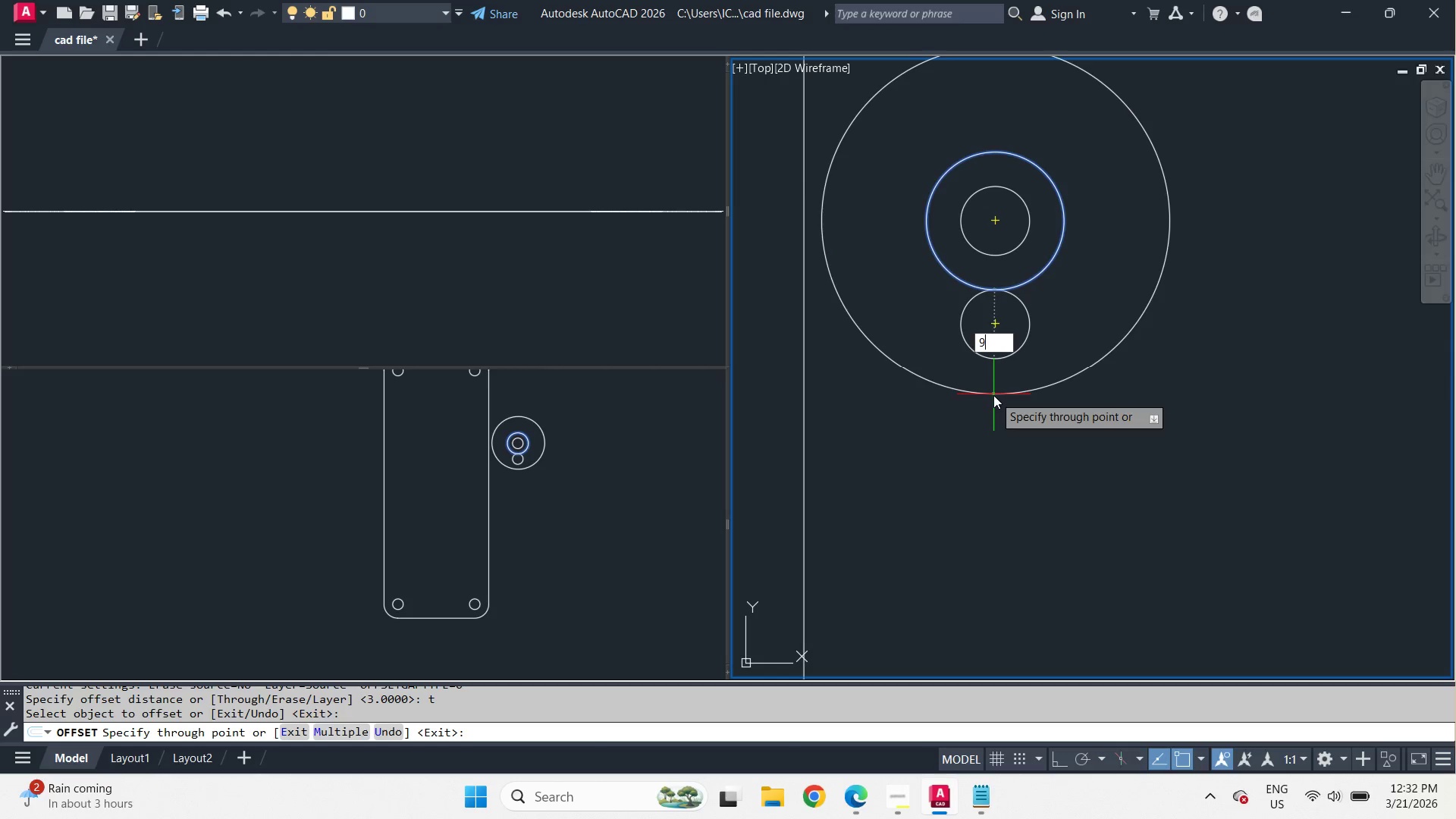 
key(Space)
 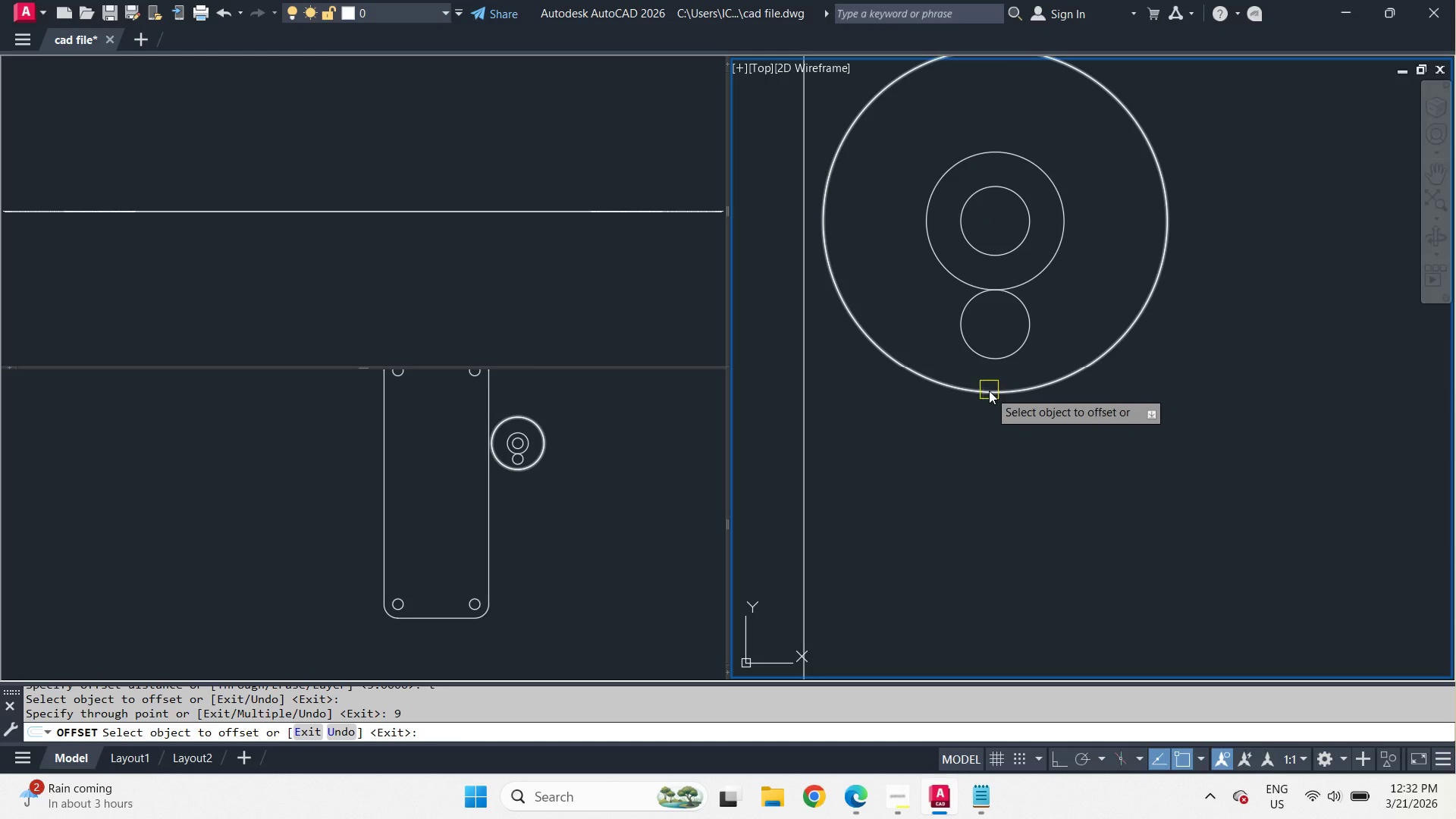 
key(Space)
 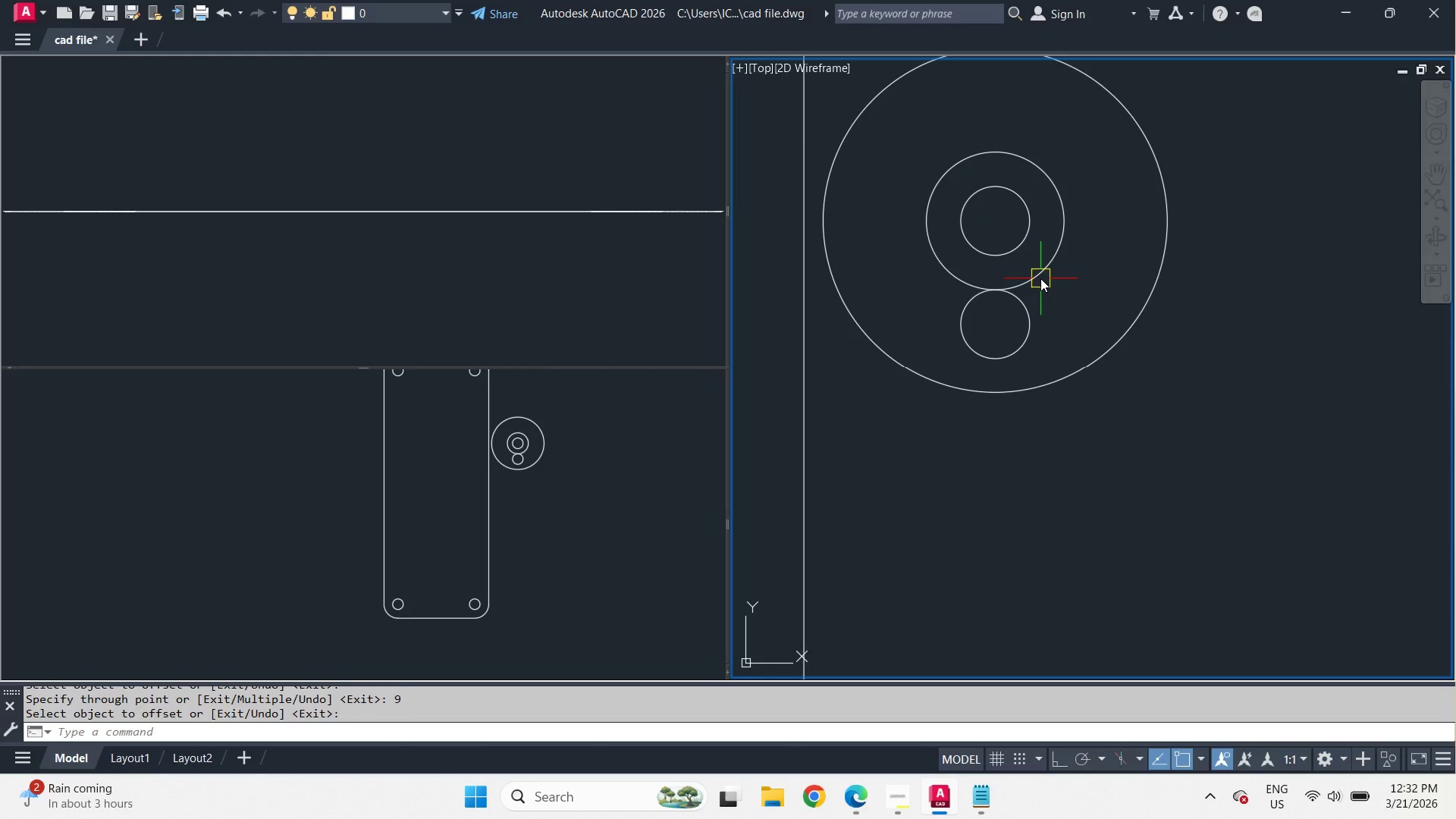 
left_click([1040, 278])
 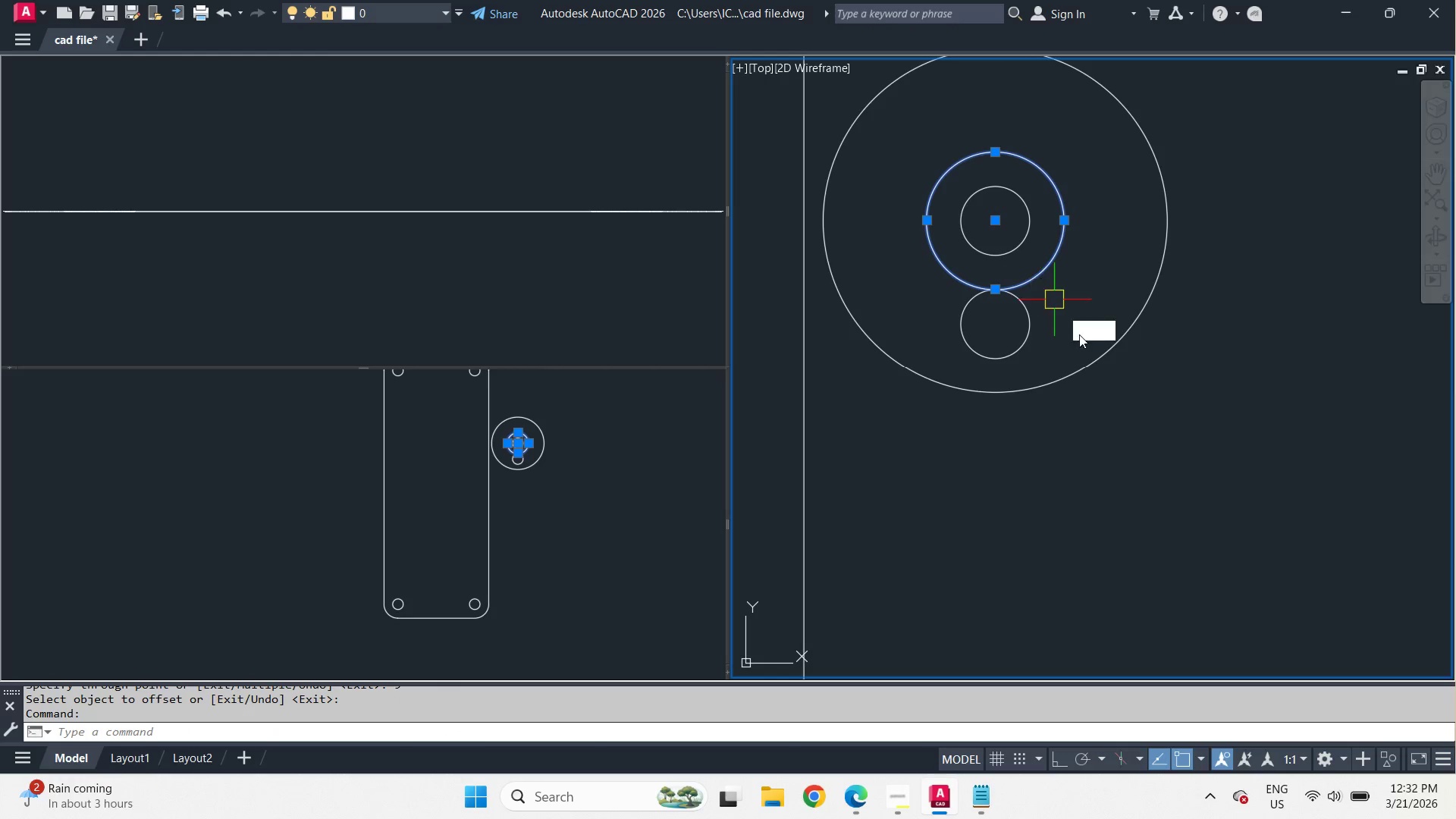 
key(E)
 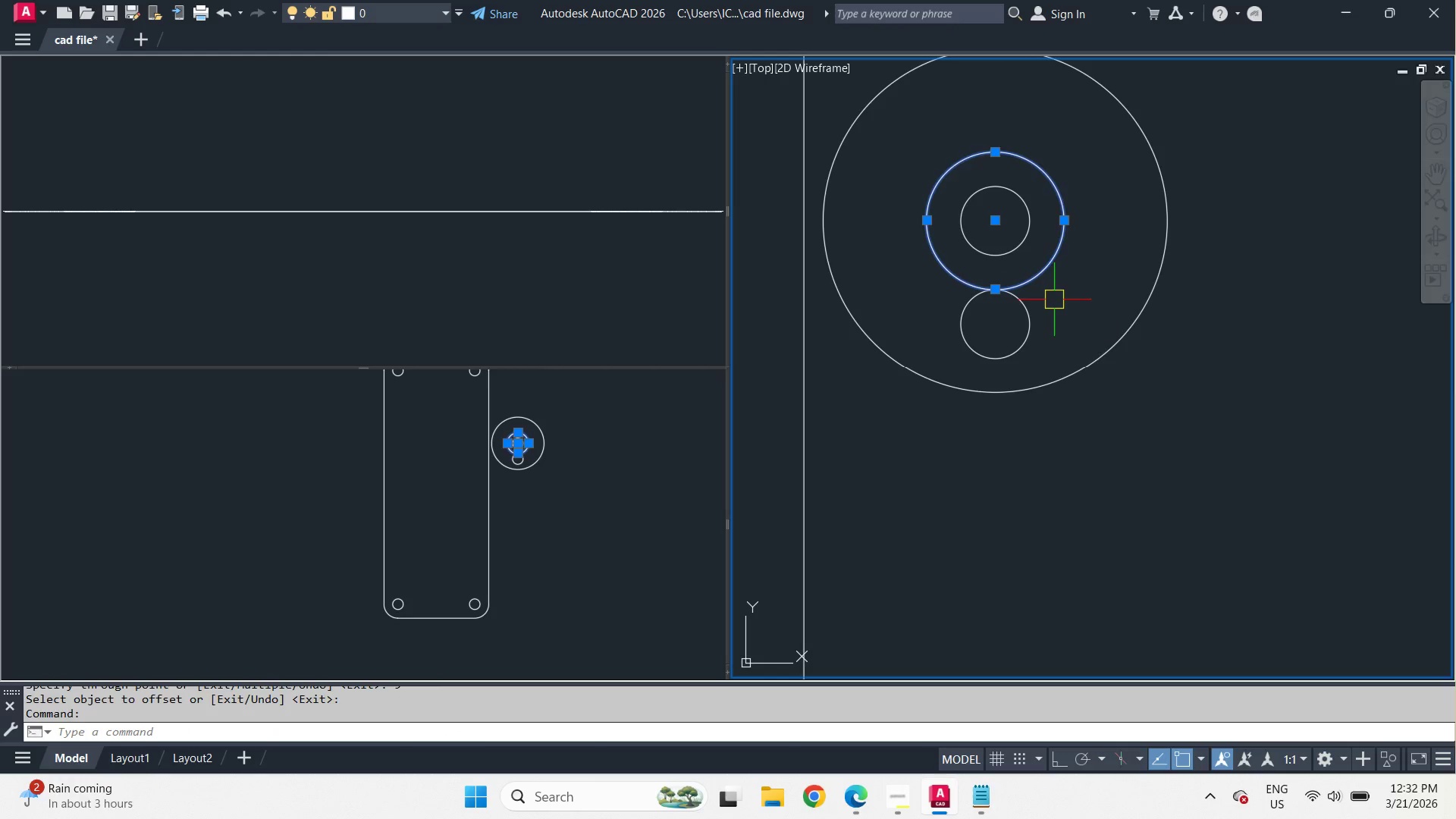 
key(Space)
 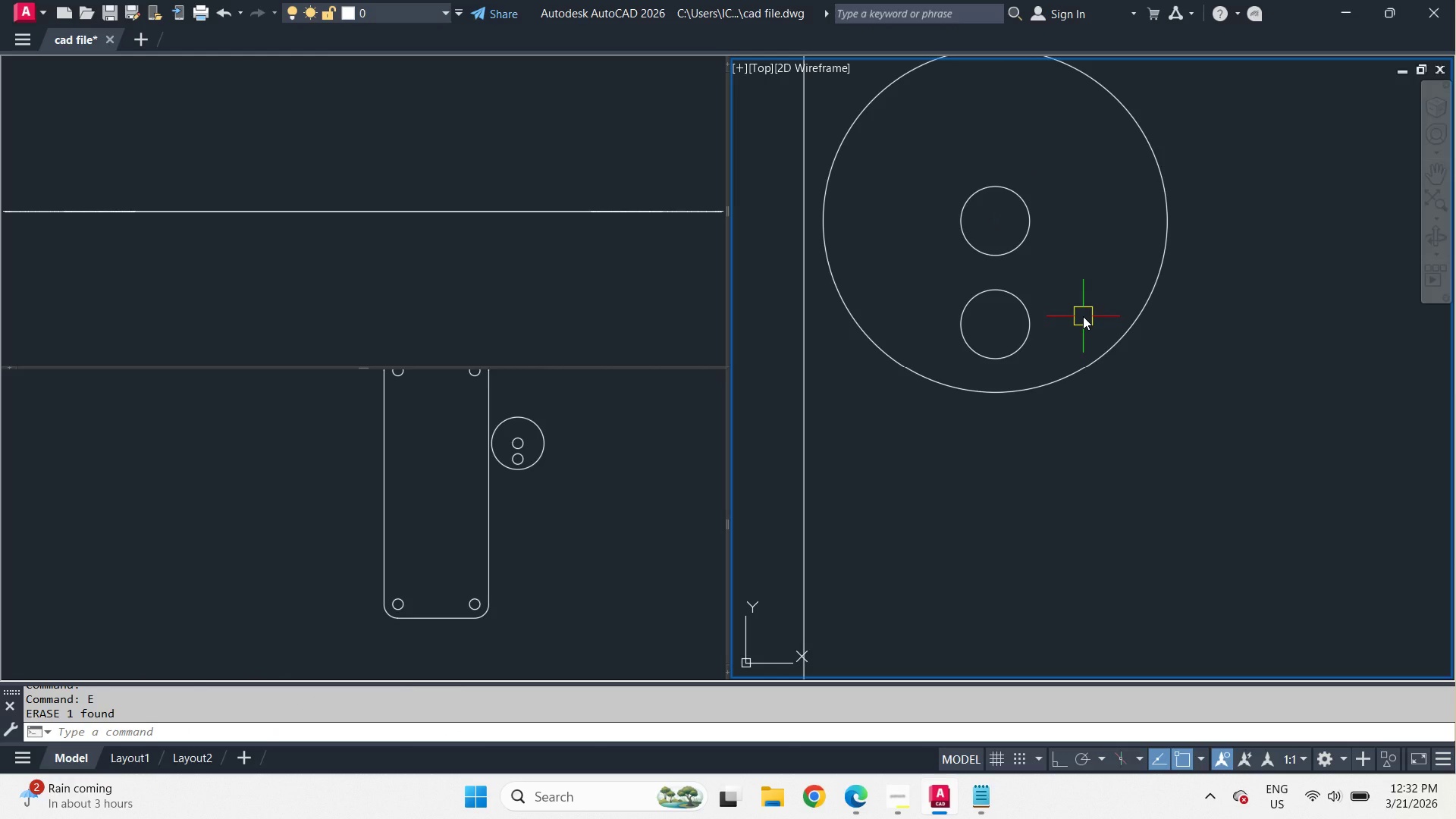 
wait(11.75)
 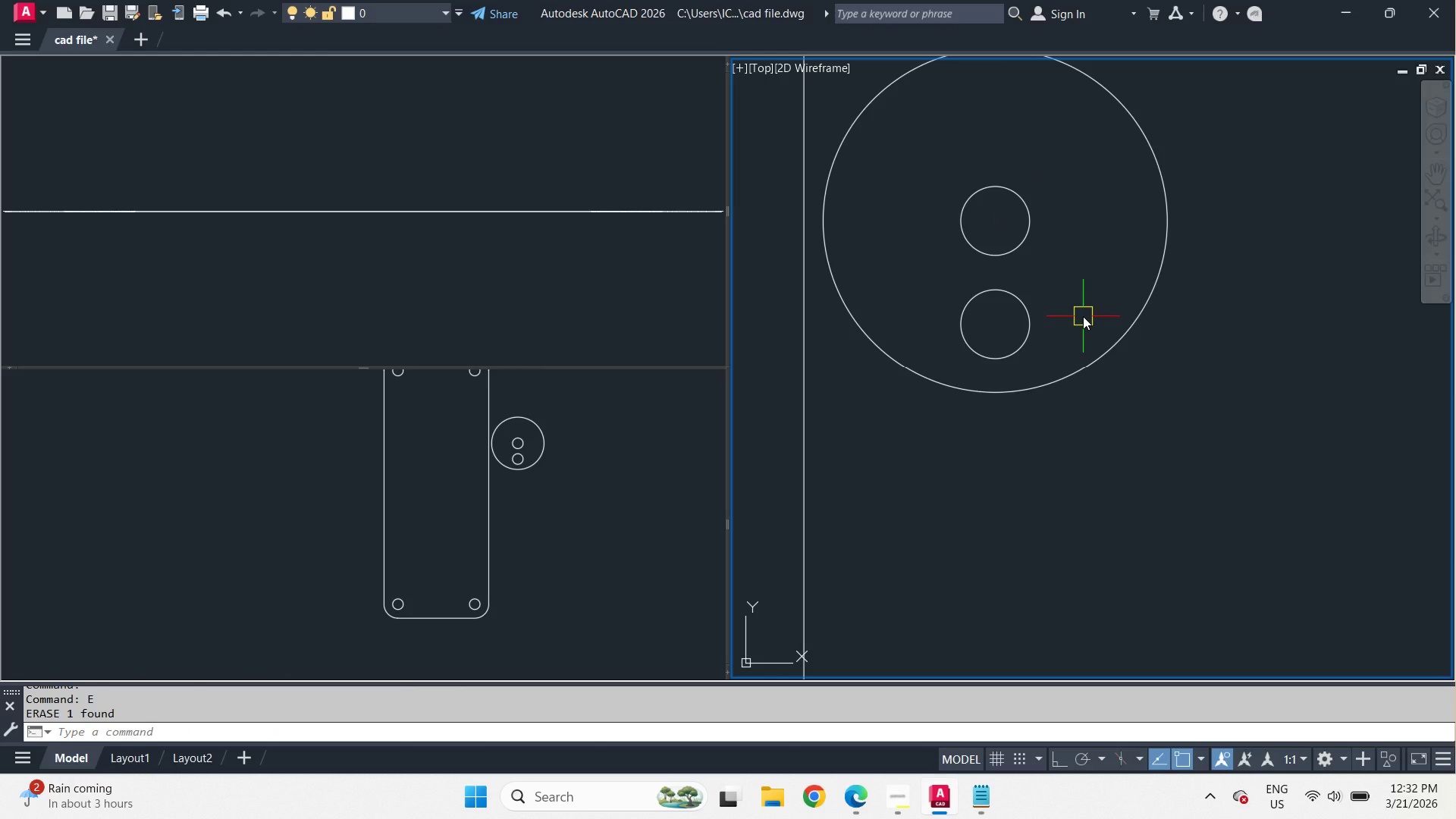 
scroll: coordinate [1006, 293], scroll_direction: down, amount: 3.0
 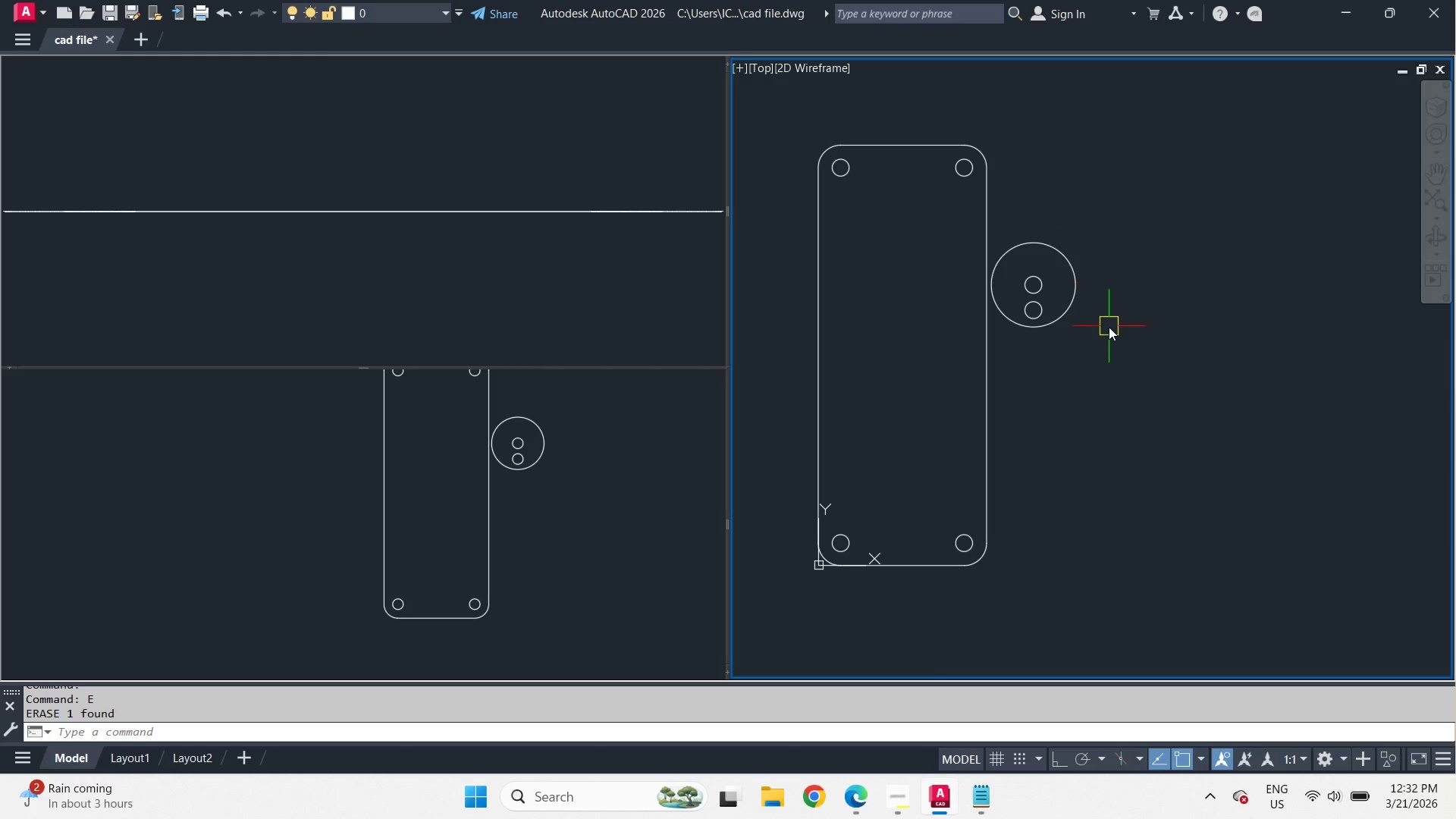 
left_click_drag(start_coordinate=[1109, 327], to_coordinate=[1084, 314])
 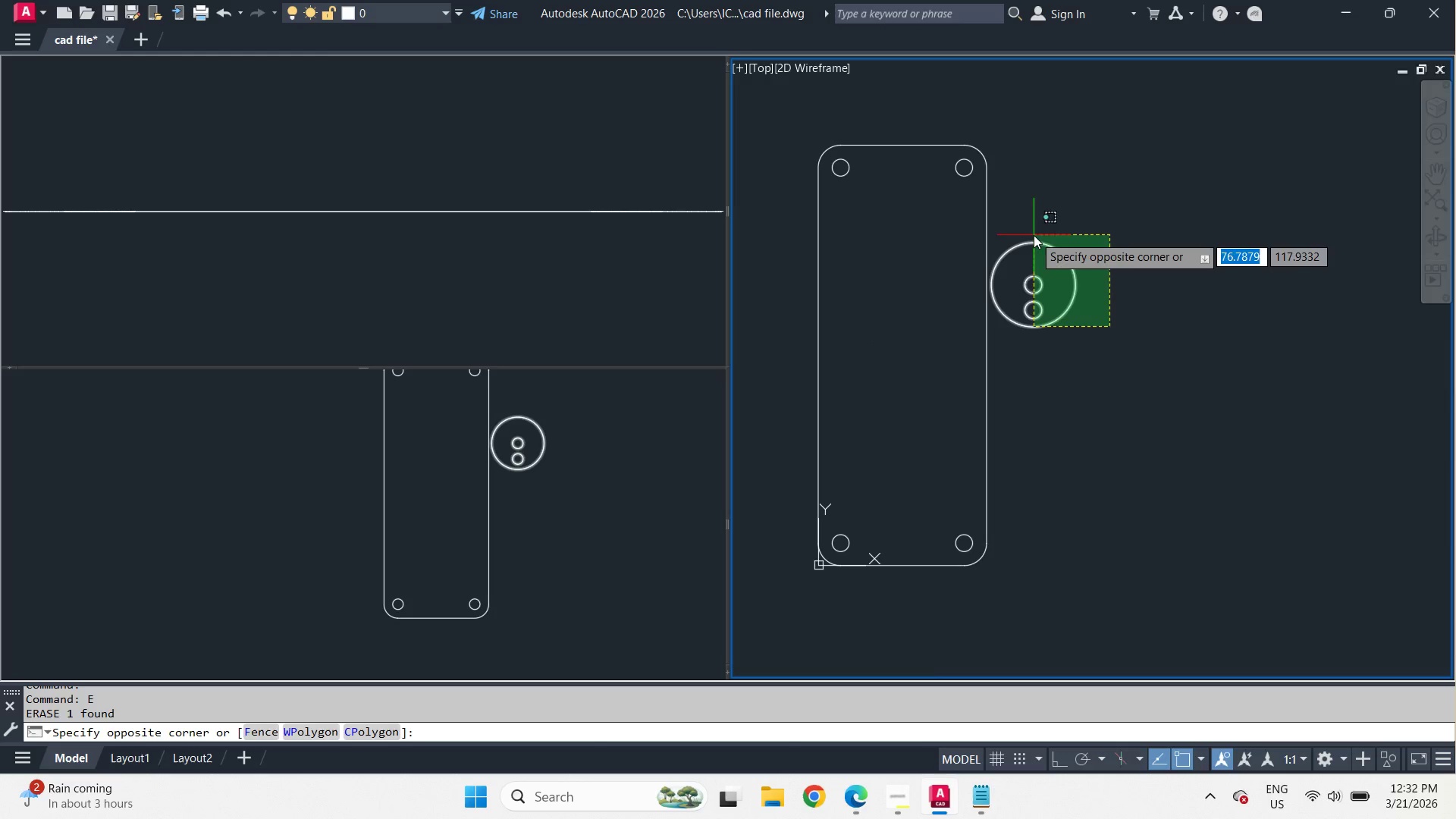 
left_click([1034, 235])
 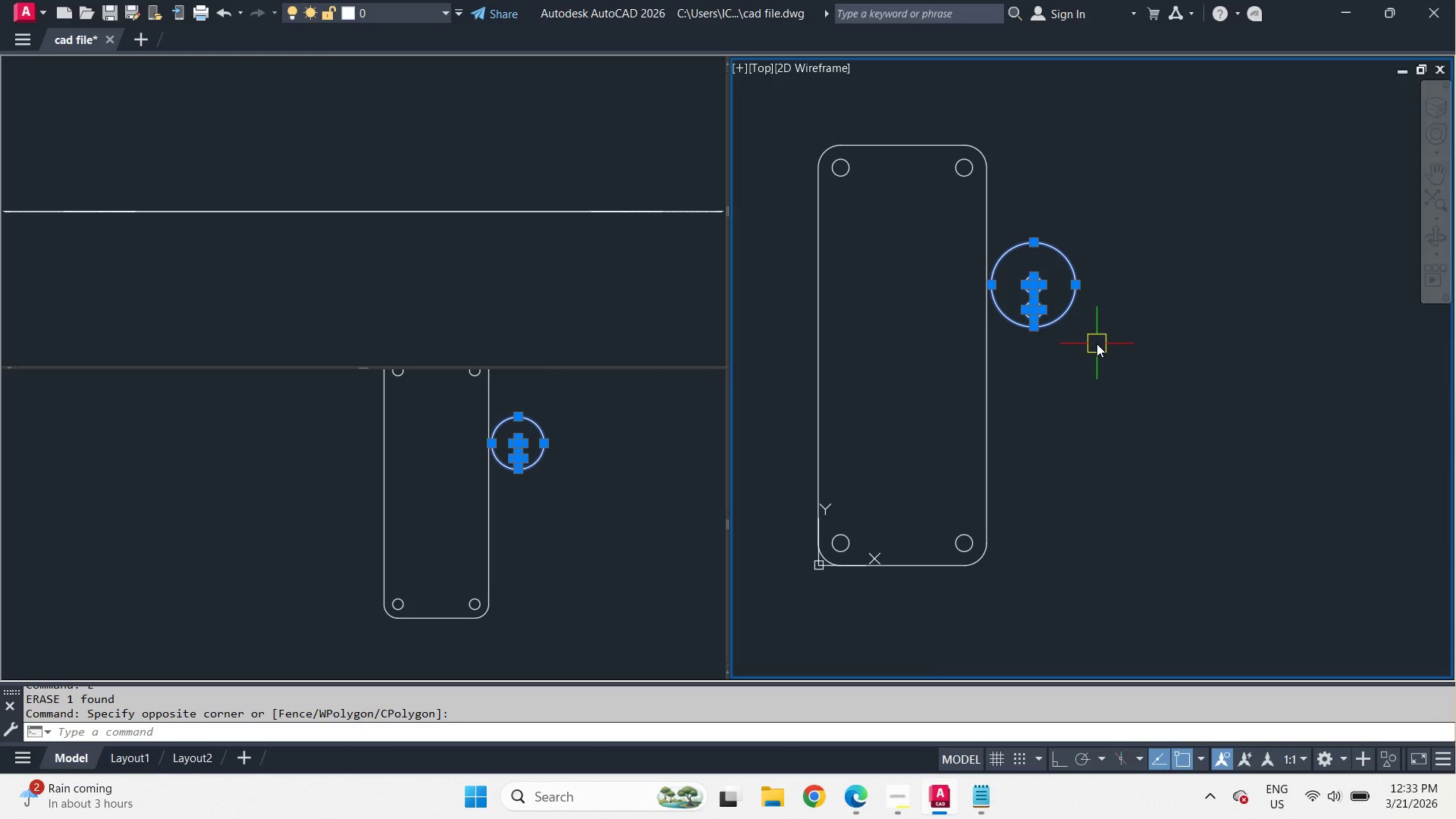 
key(M)
 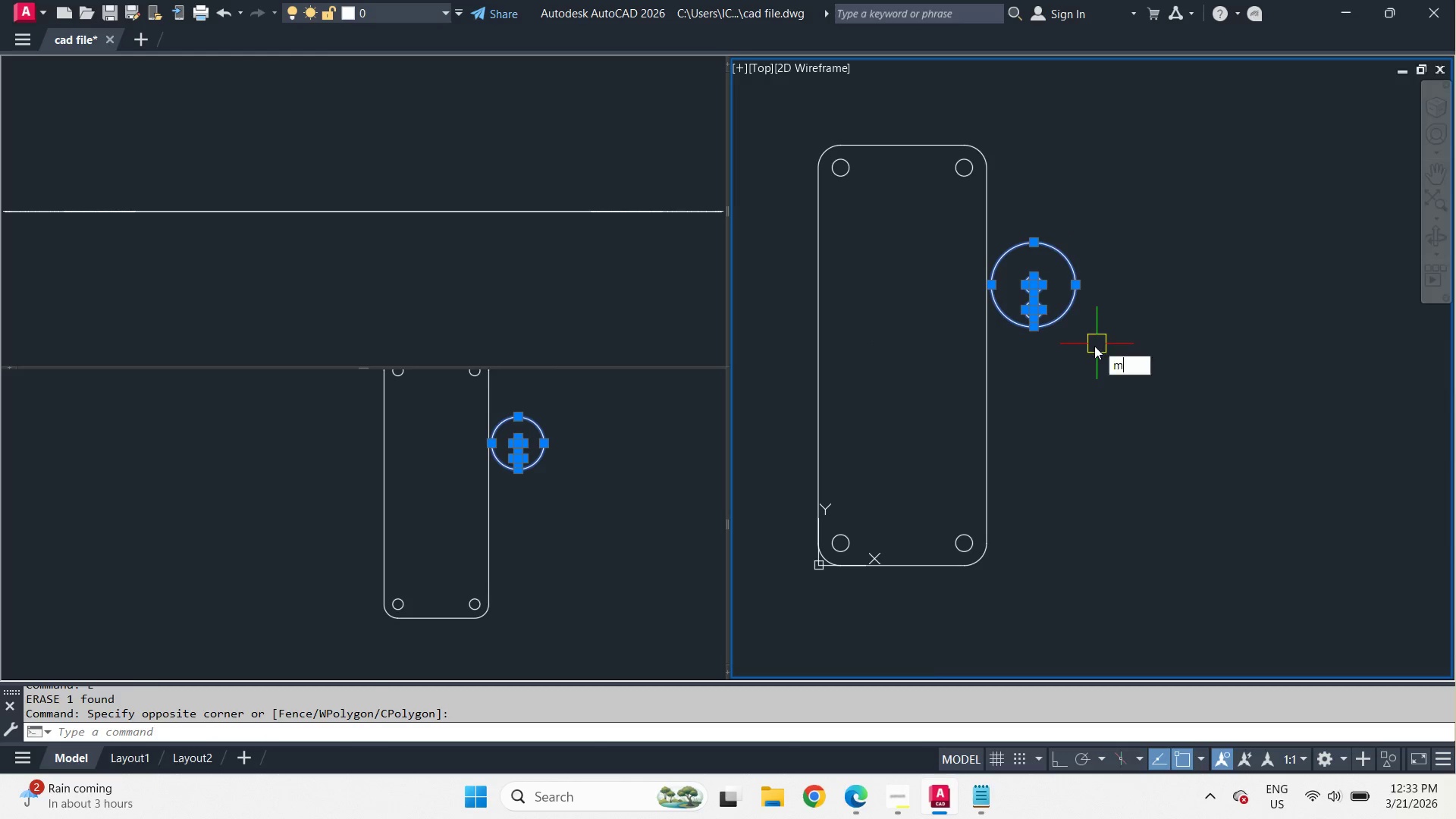 
key(Space)
 